 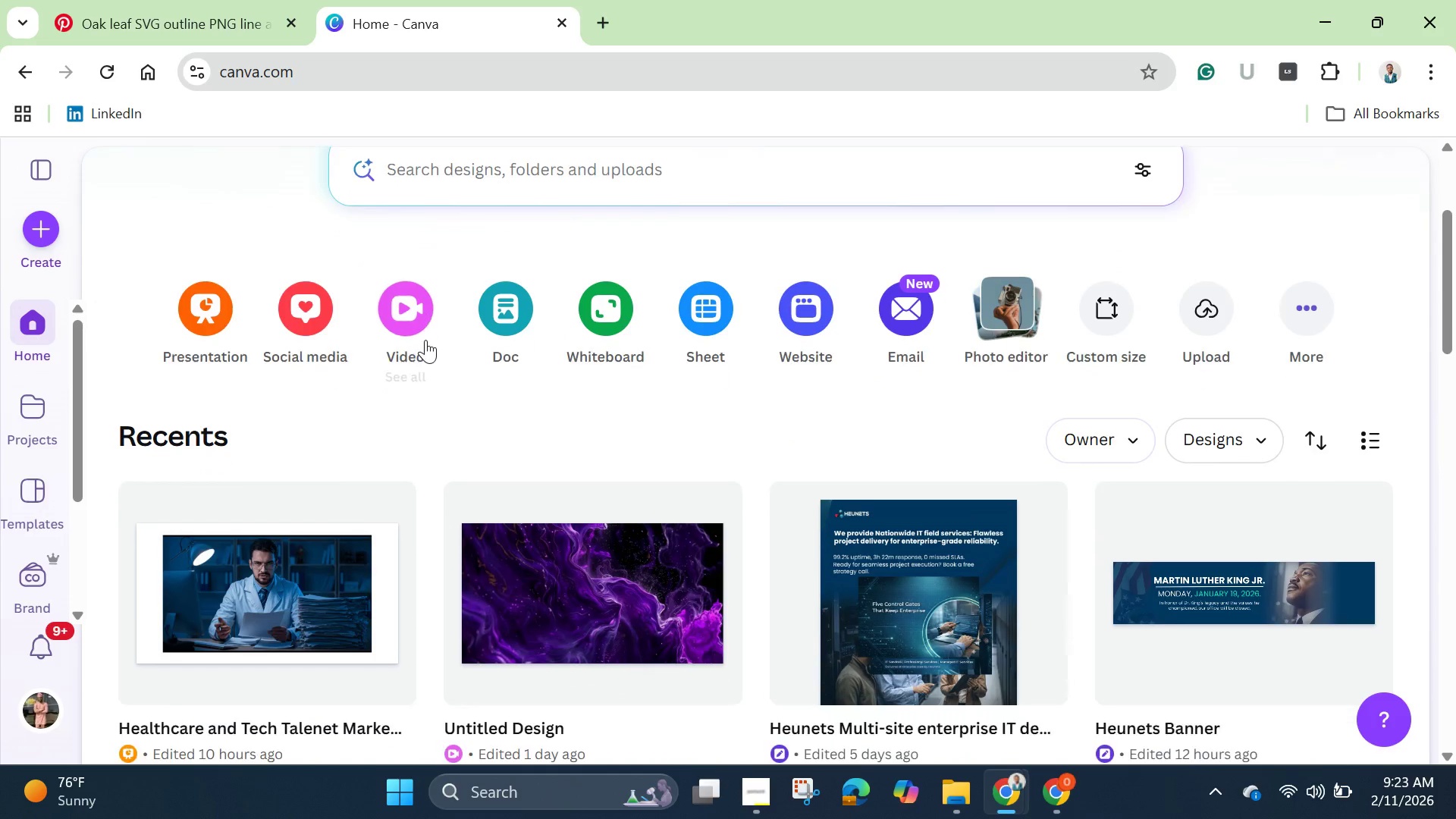 
scroll: coordinate [409, 349], scroll_direction: down, amount: 3.0
 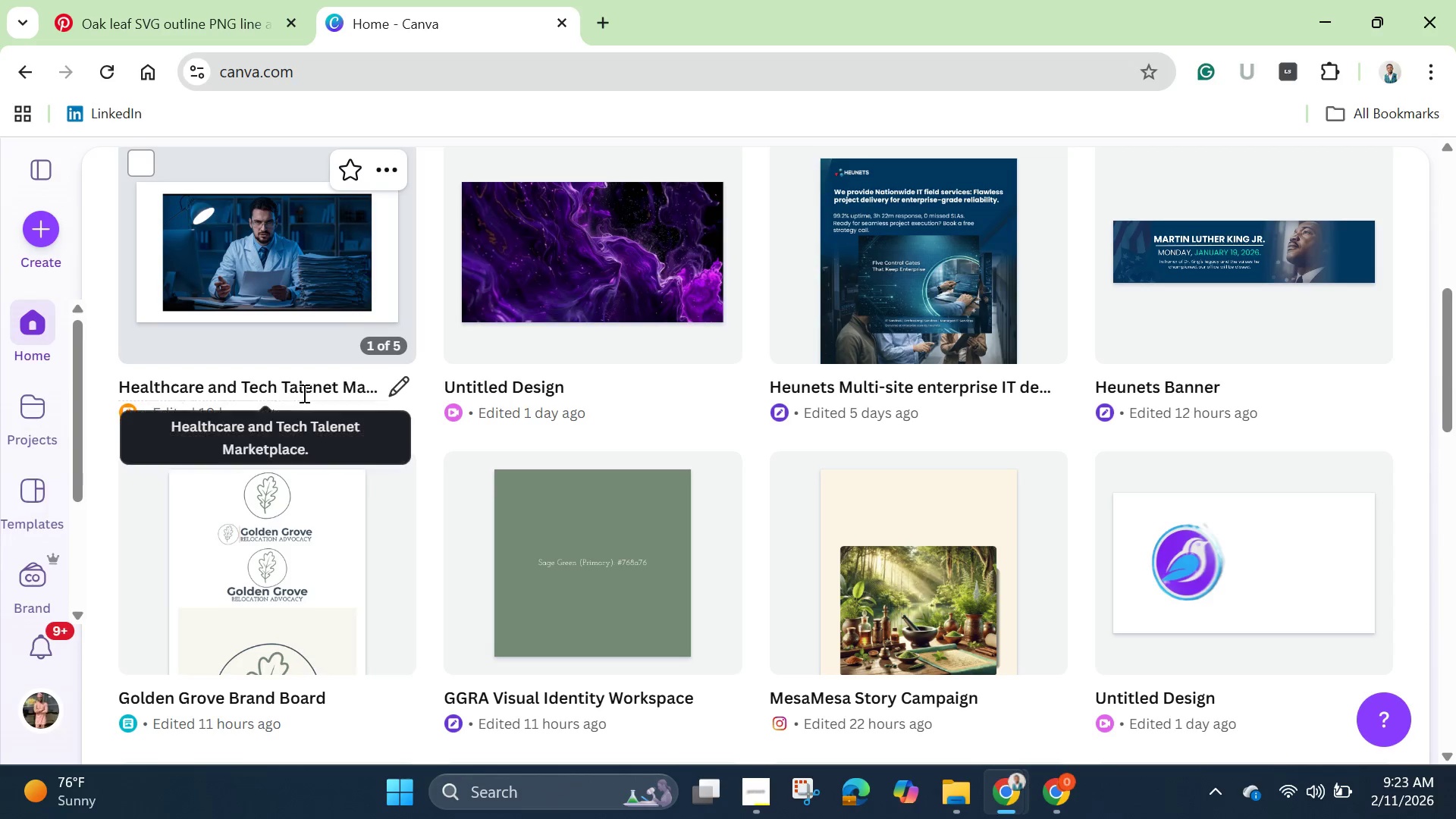 
scroll: coordinate [303, 393], scroll_direction: up, amount: 4.0
 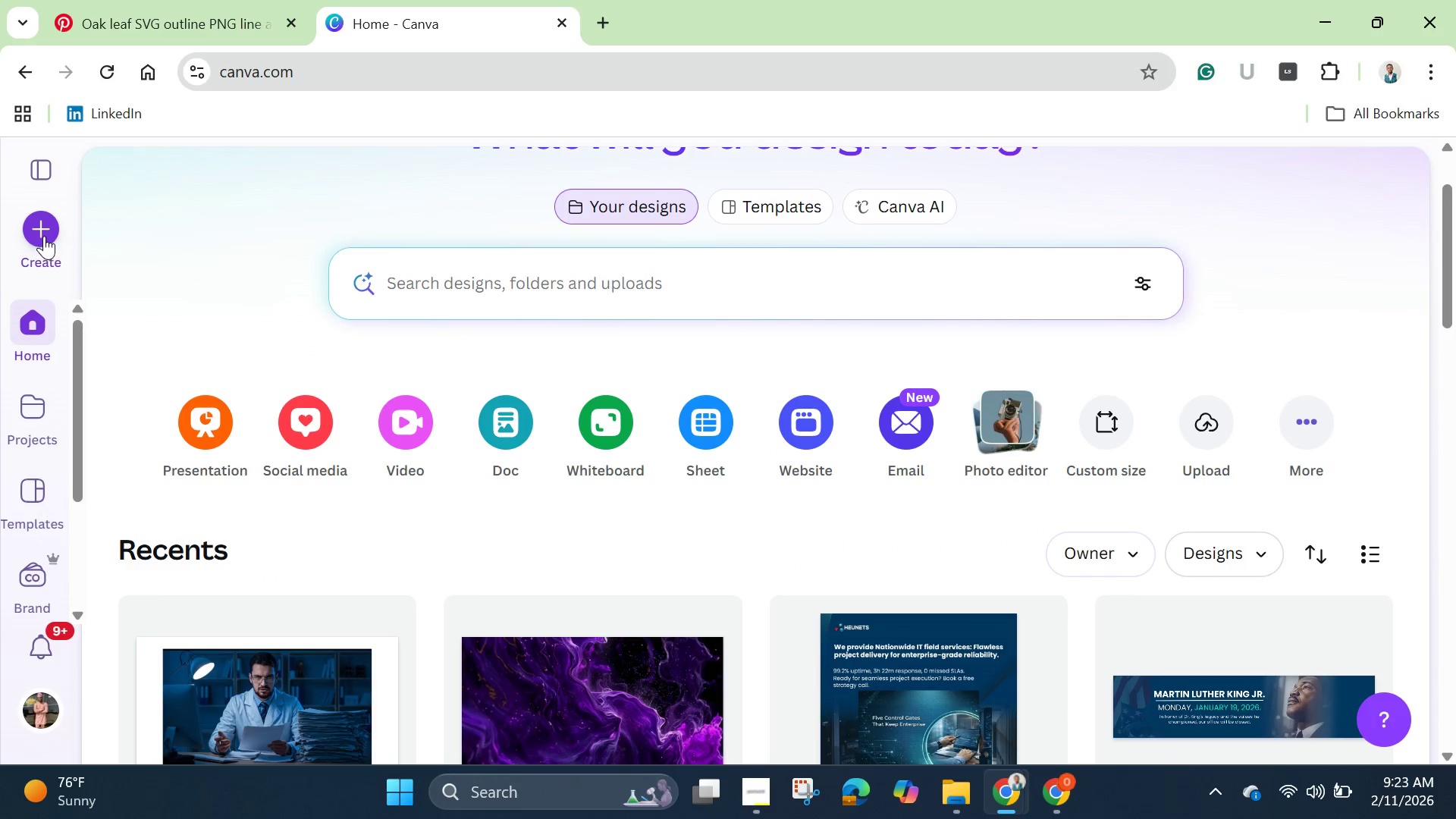 
left_click([44, 236])
 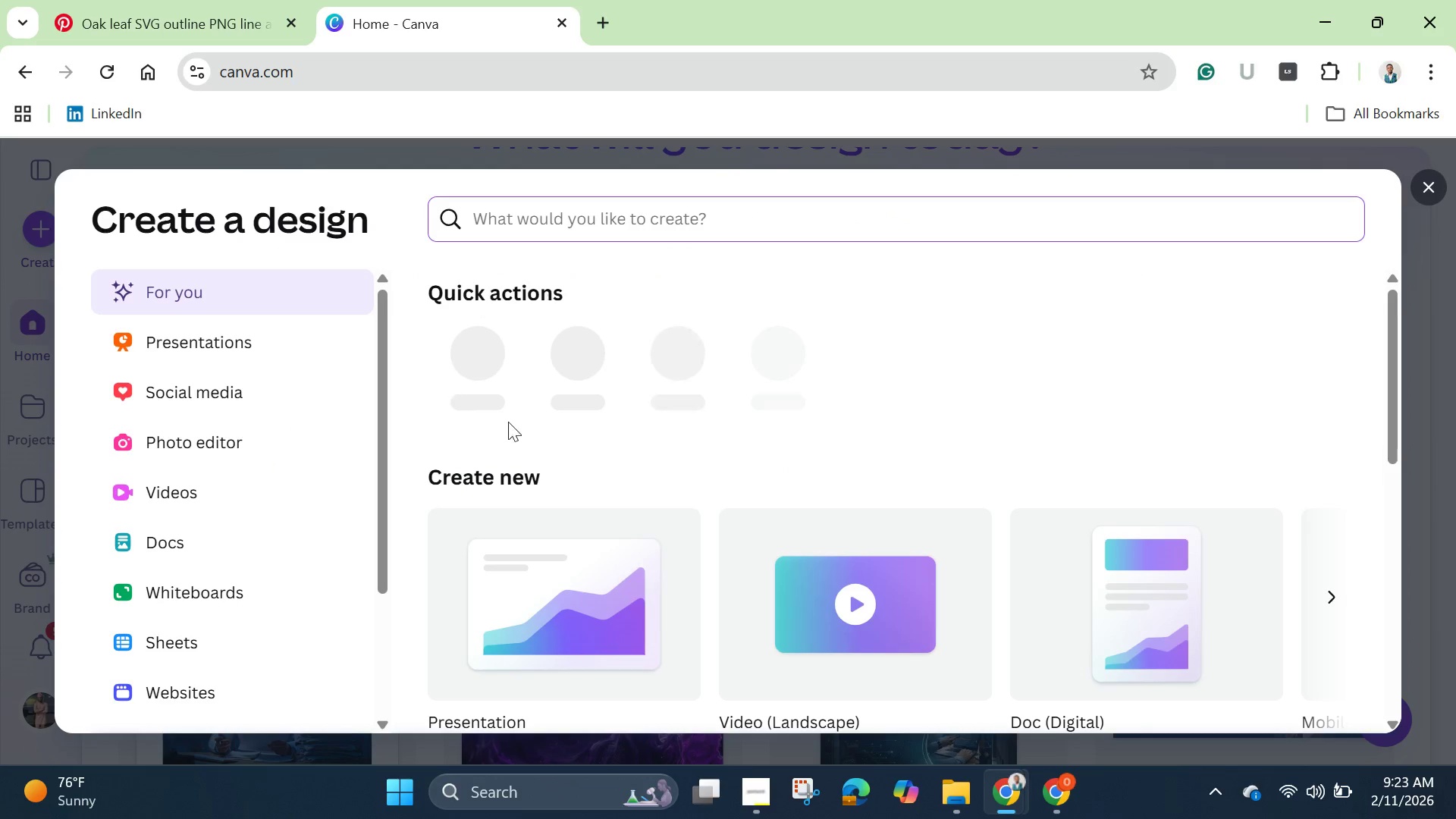 
scroll: coordinate [574, 582], scroll_direction: down, amount: 1.0
 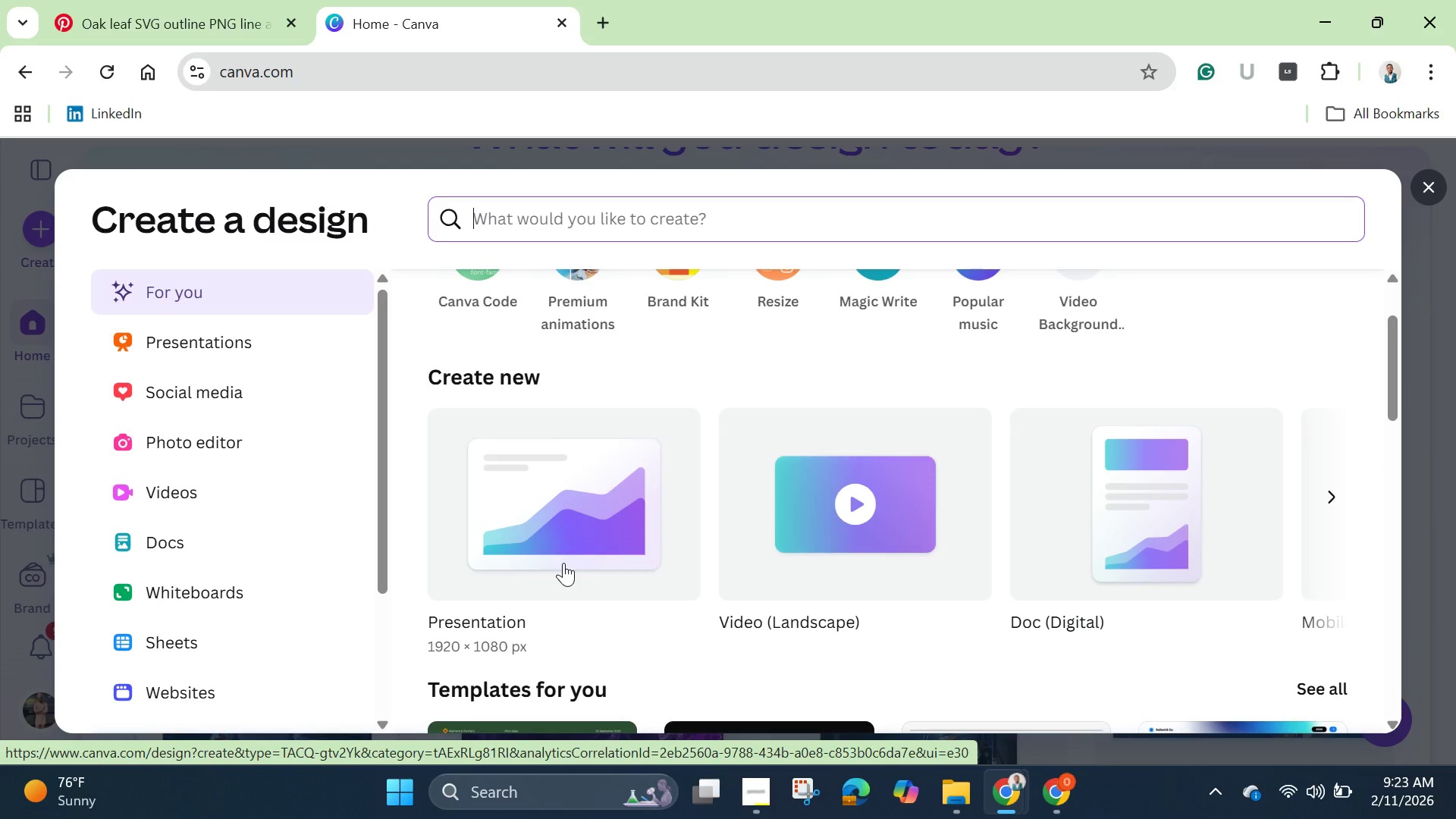 
wait(7.81)
 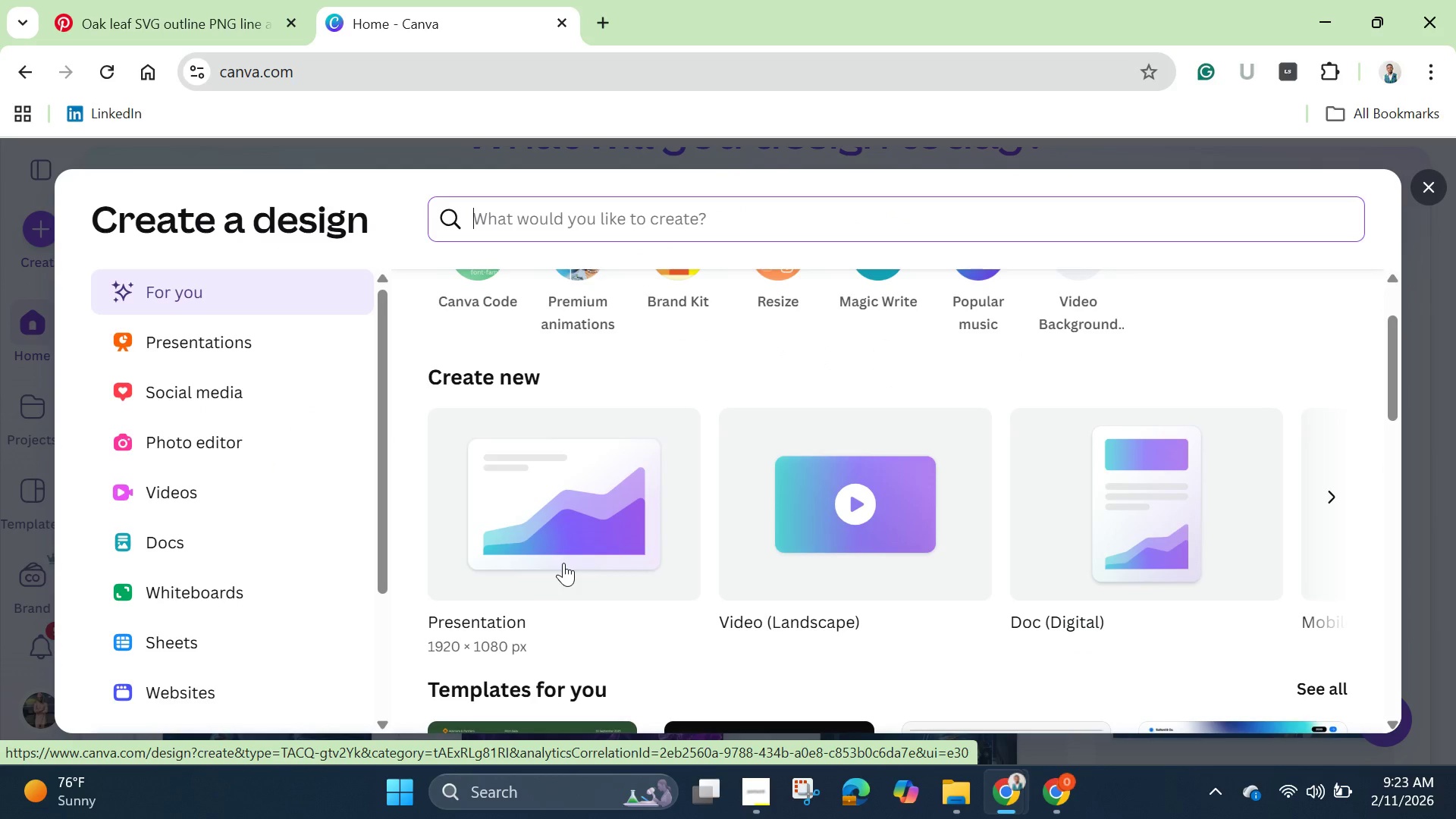 
scroll: coordinate [563, 563], scroll_direction: up, amount: 2.0
 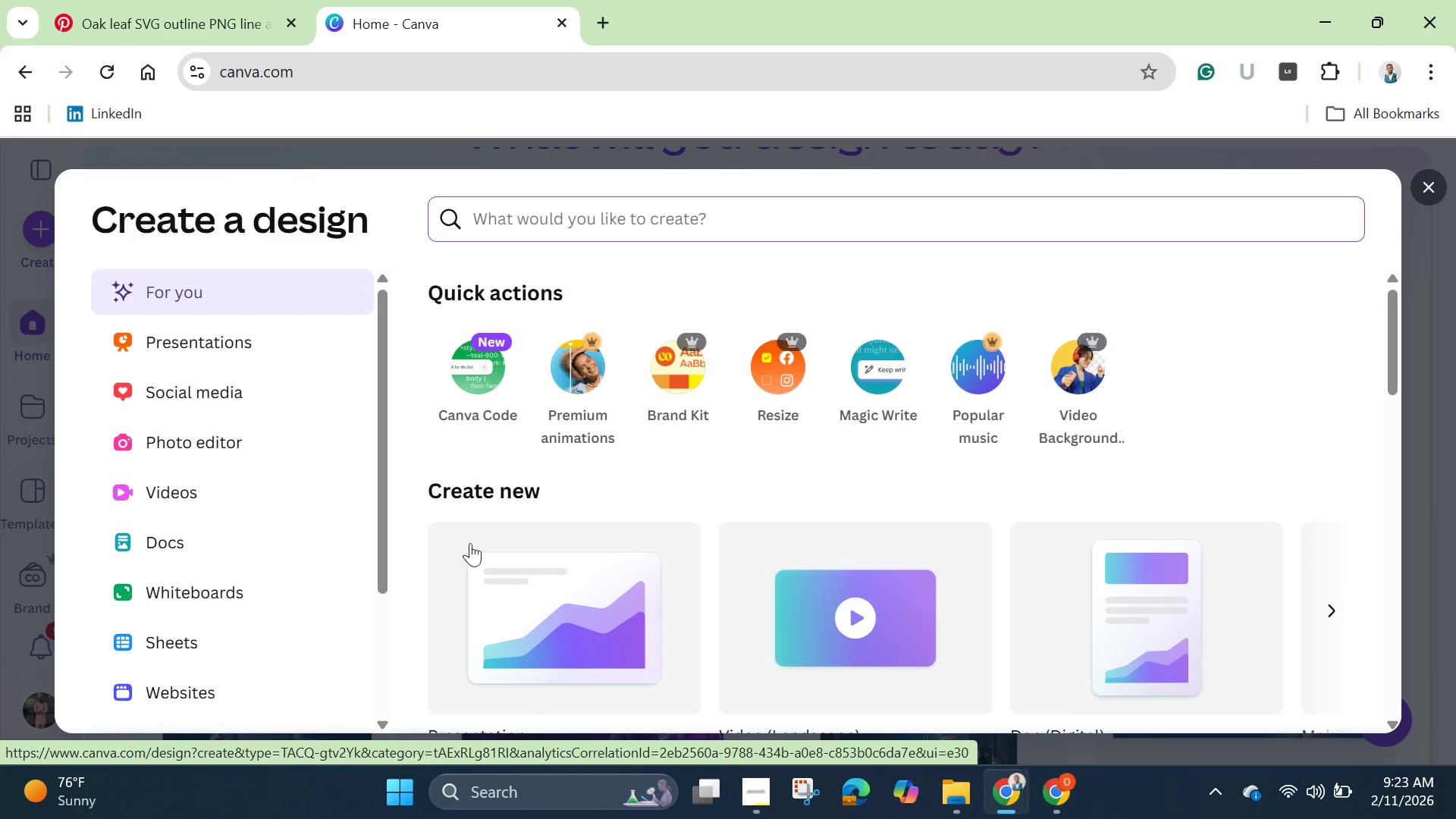 
scroll: coordinate [311, 550], scroll_direction: down, amount: 3.0
 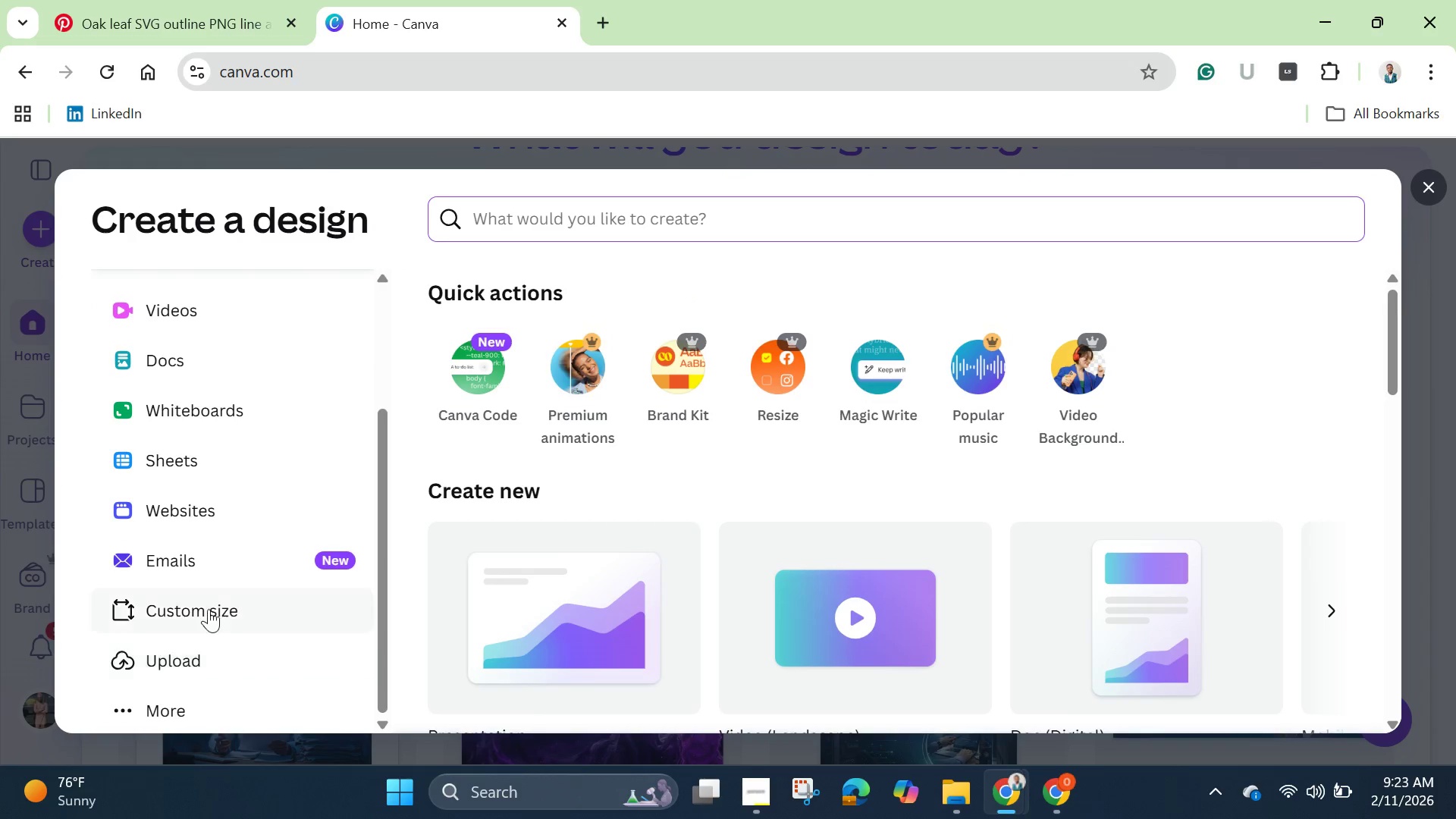 
left_click([209, 608])
 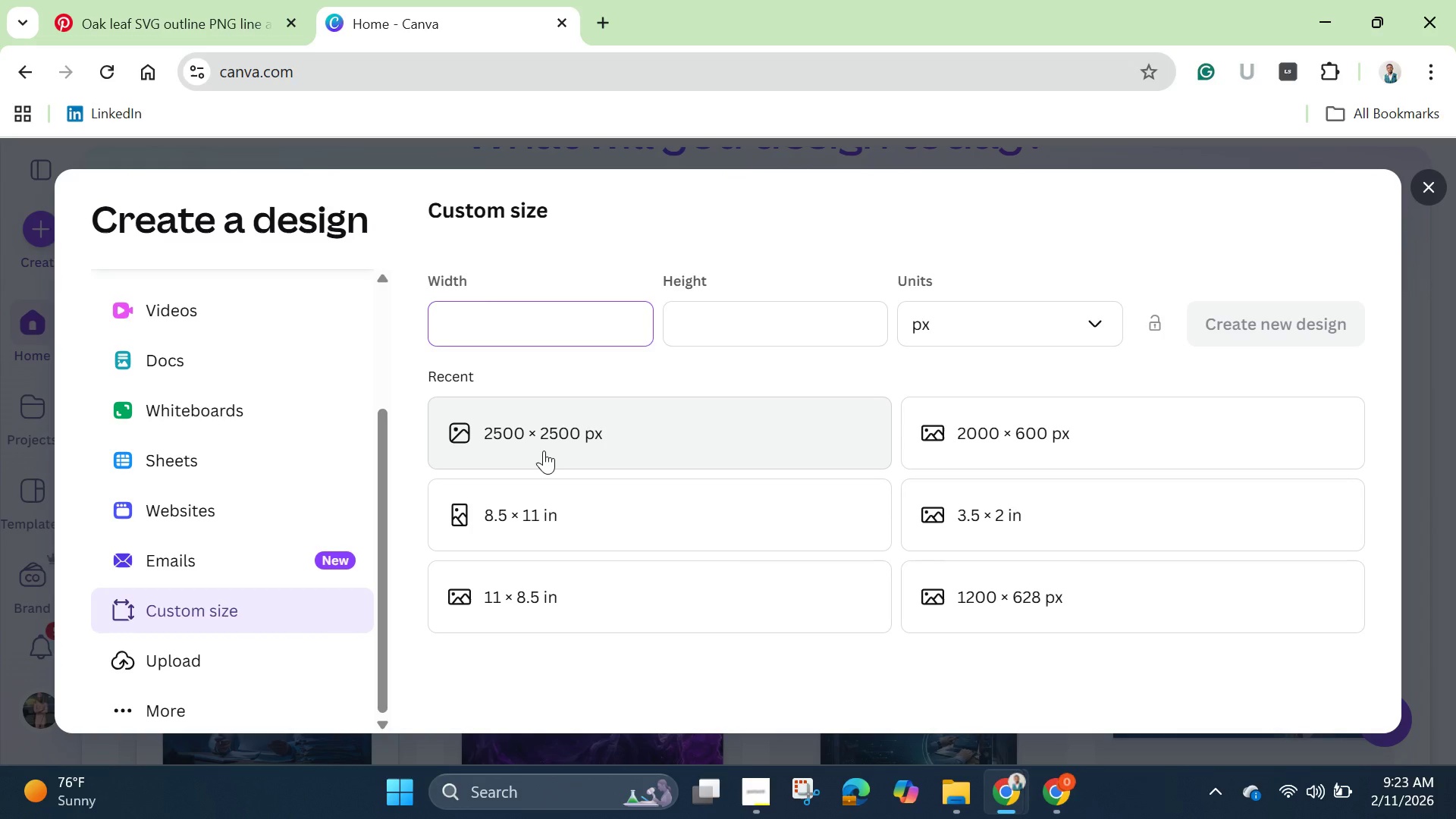 
wait(5.44)
 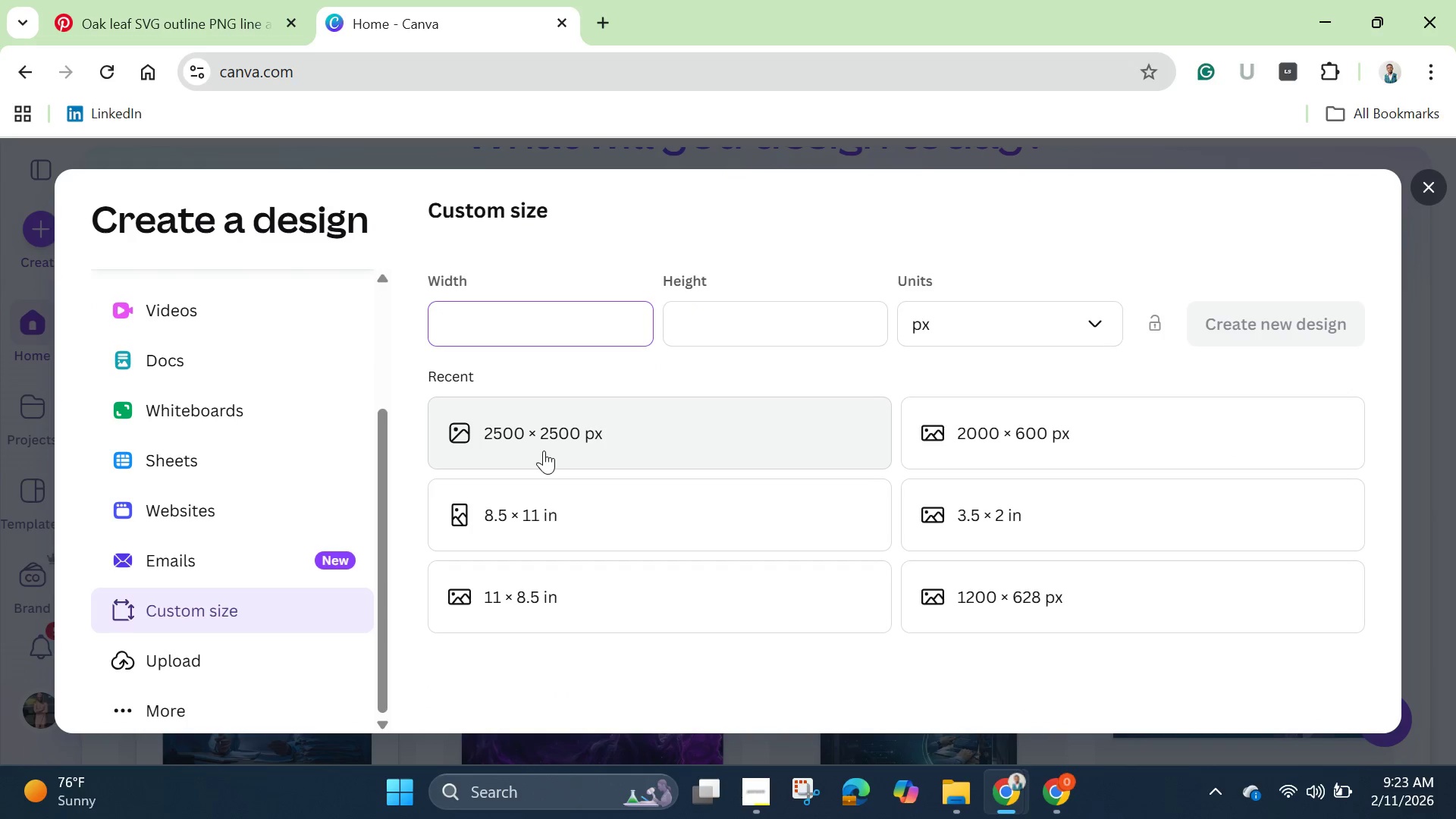 
type(1080)
 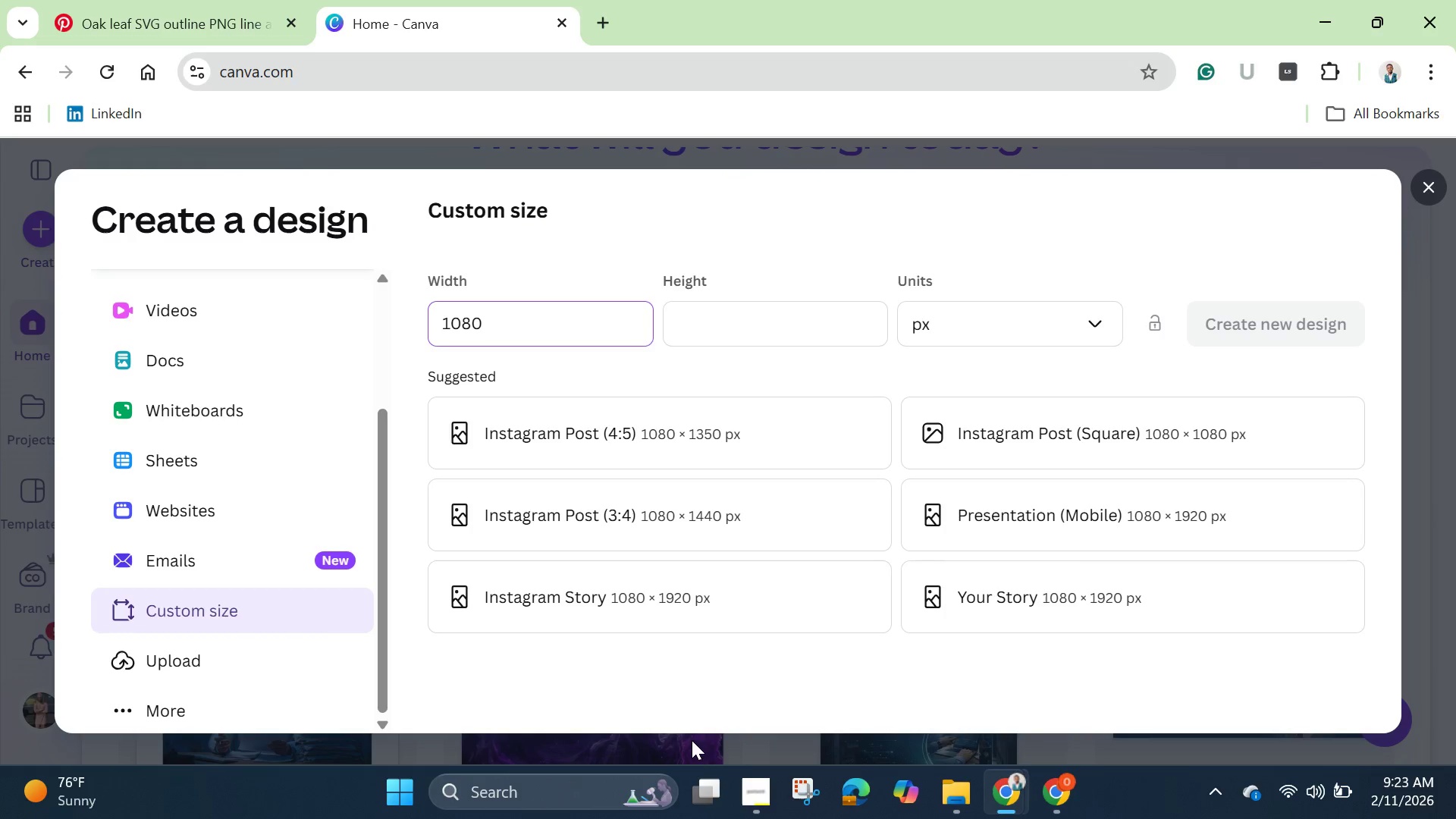 
wait(15.31)
 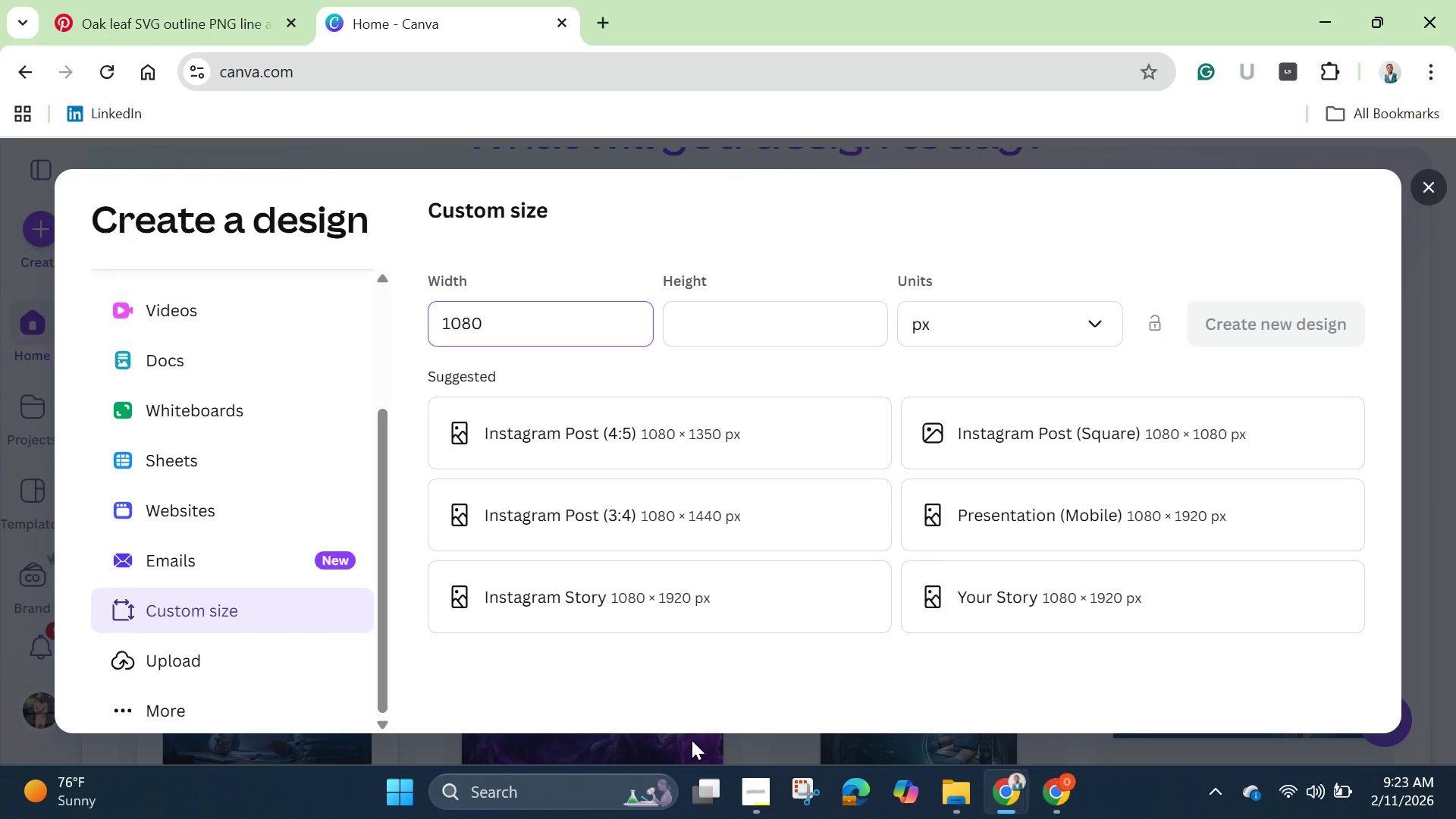 
left_click([1000, 613])
 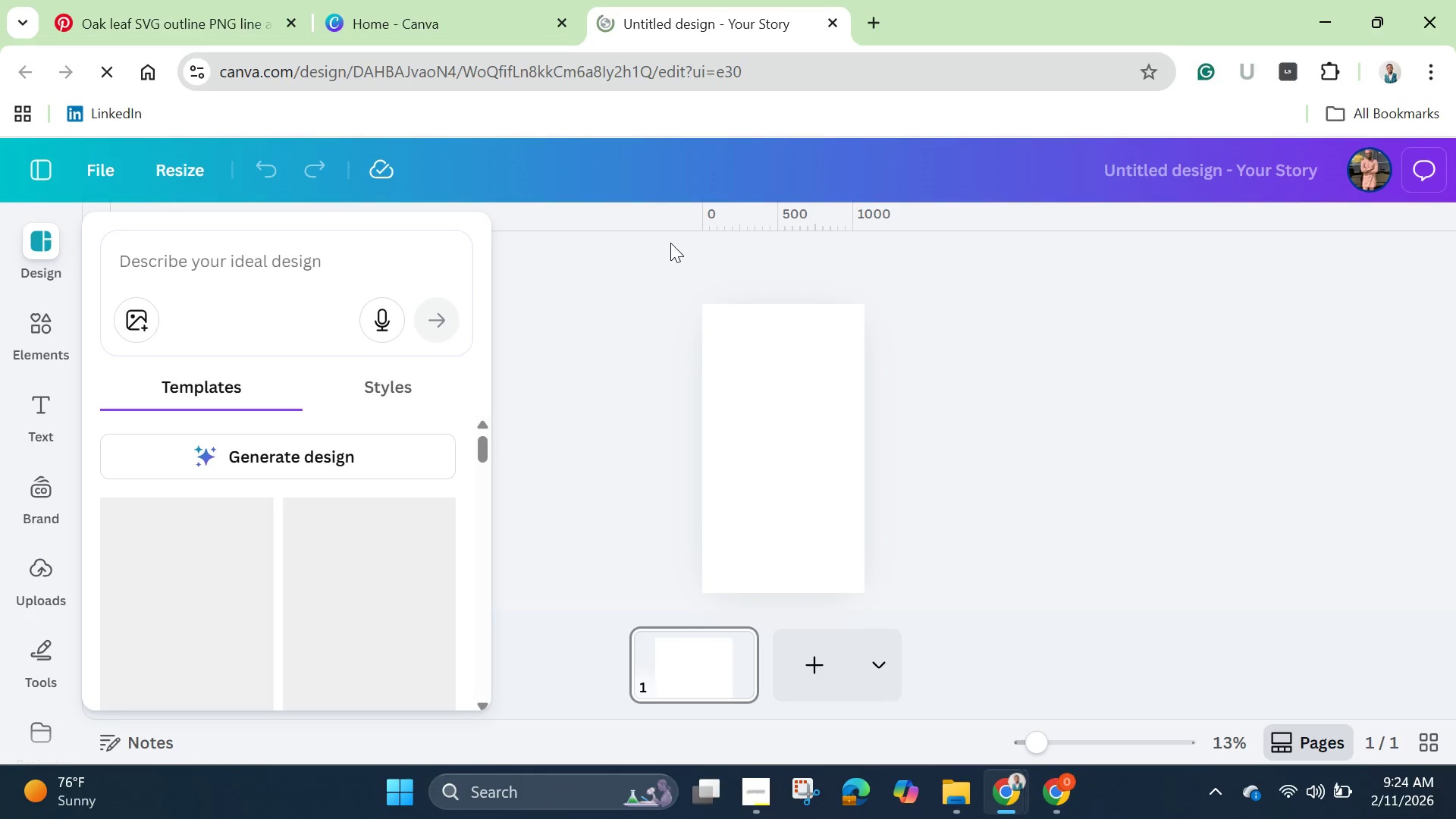 
wait(23.27)
 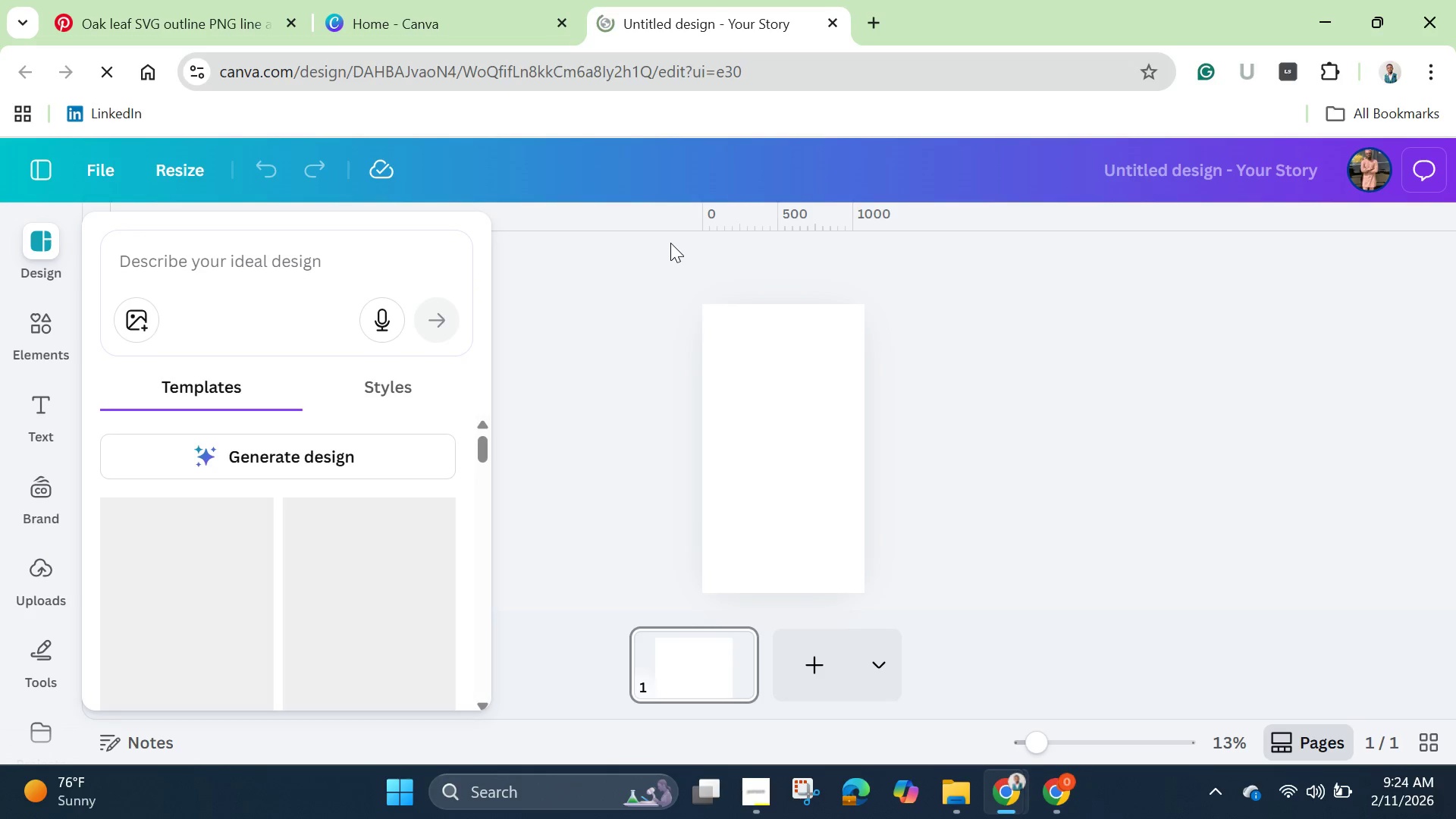 
left_click([1136, 173])
 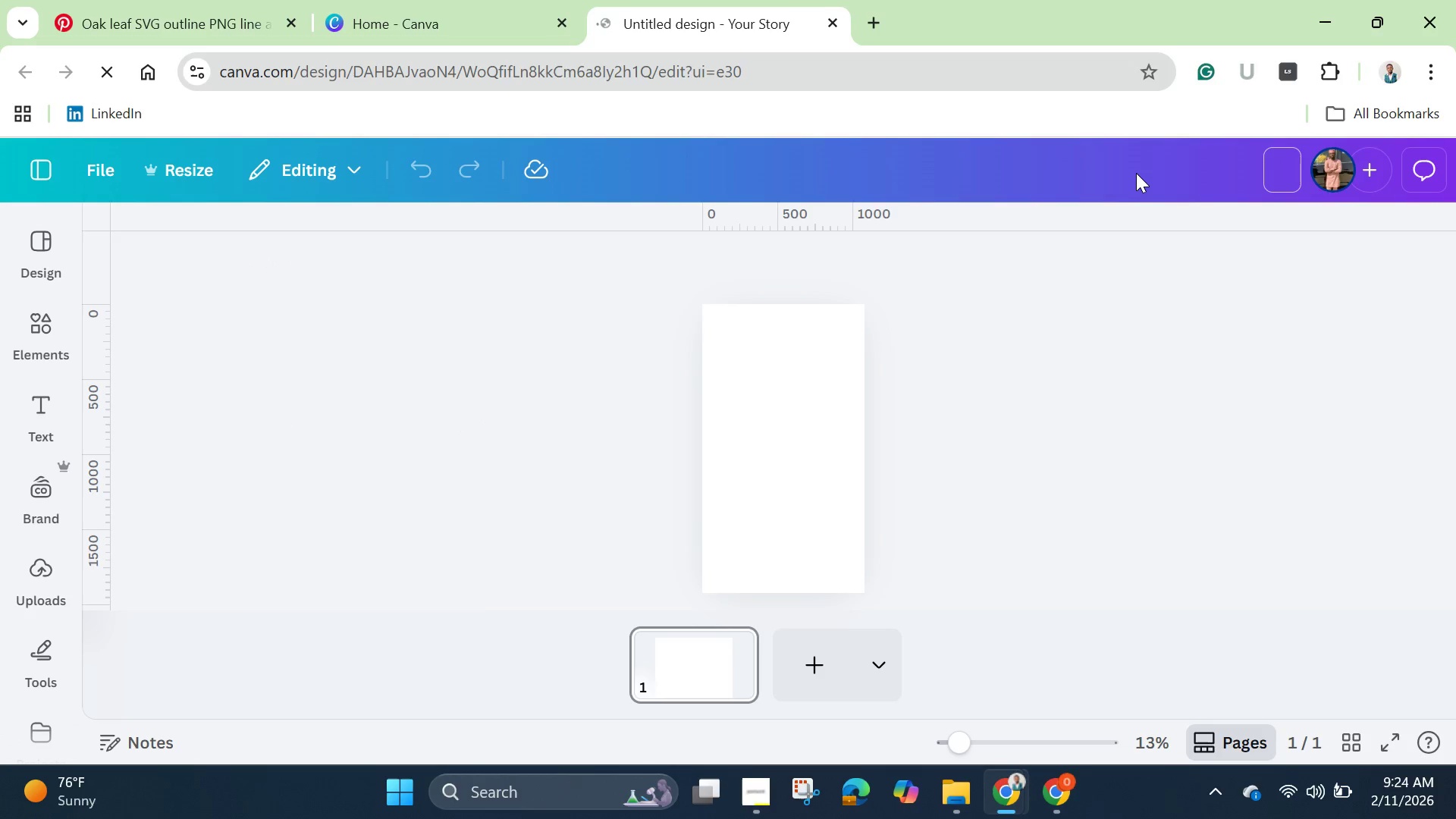 
type(CC )
 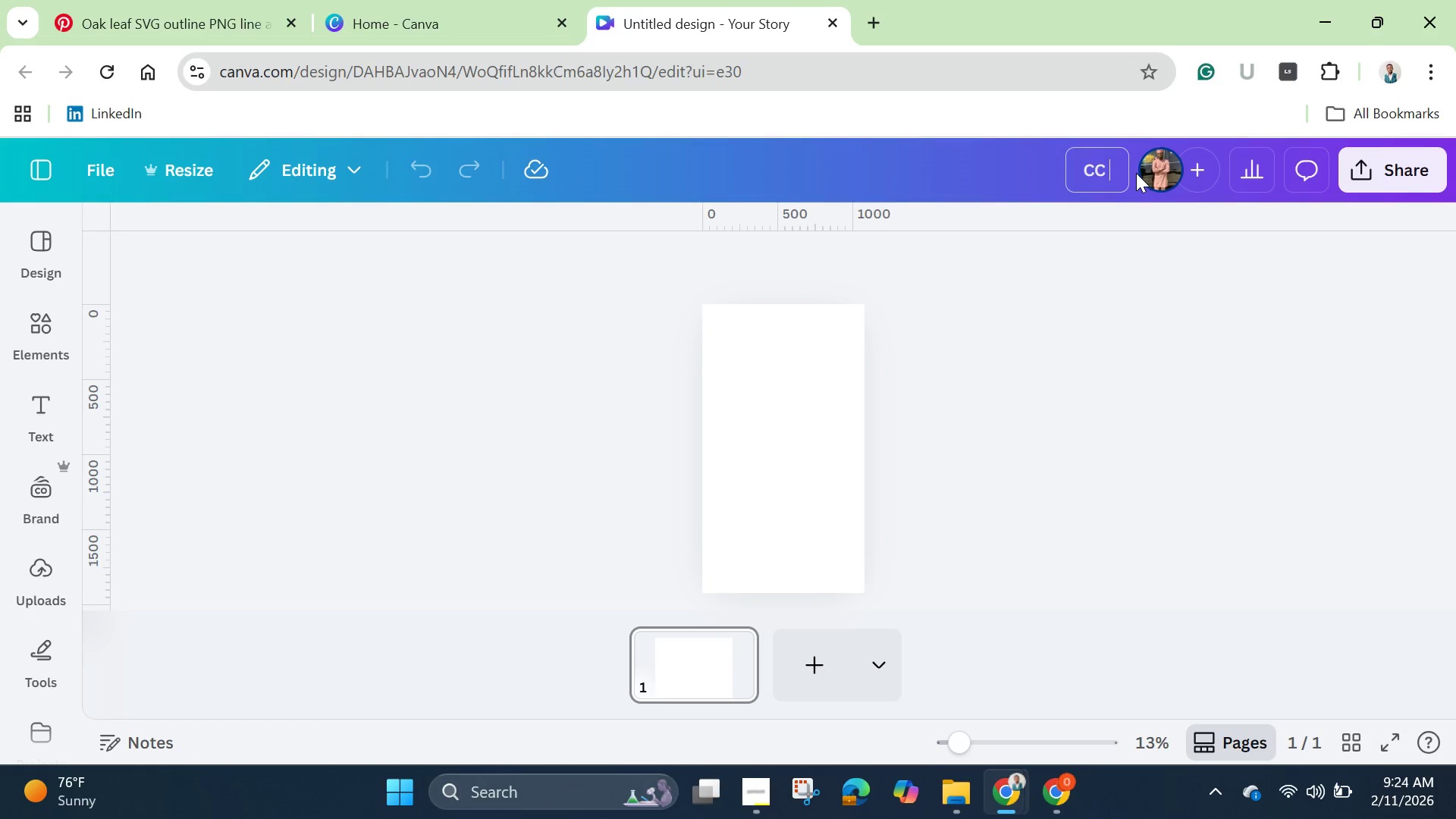 
wait(23.09)
 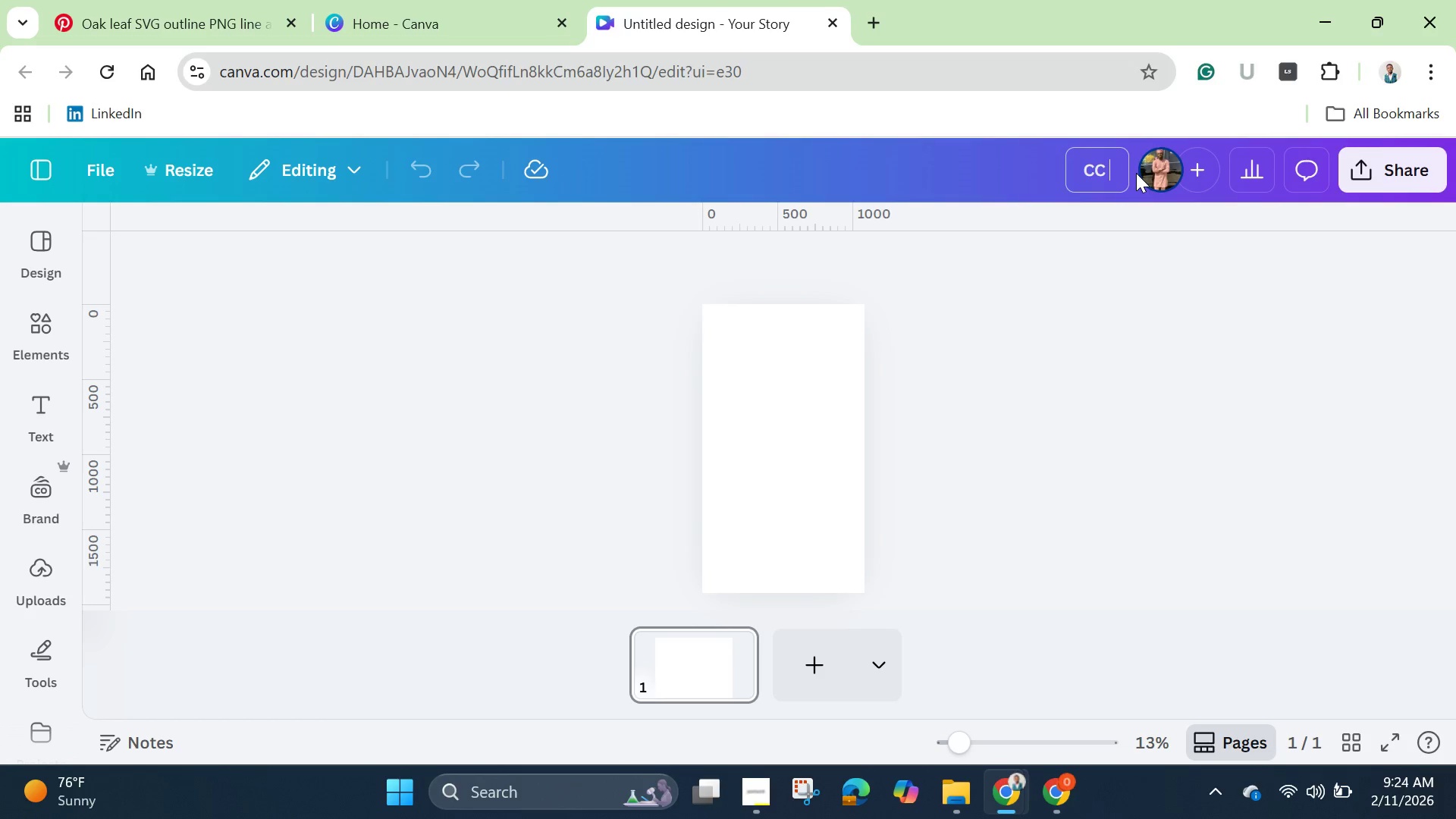 
type(Visual Identity )
 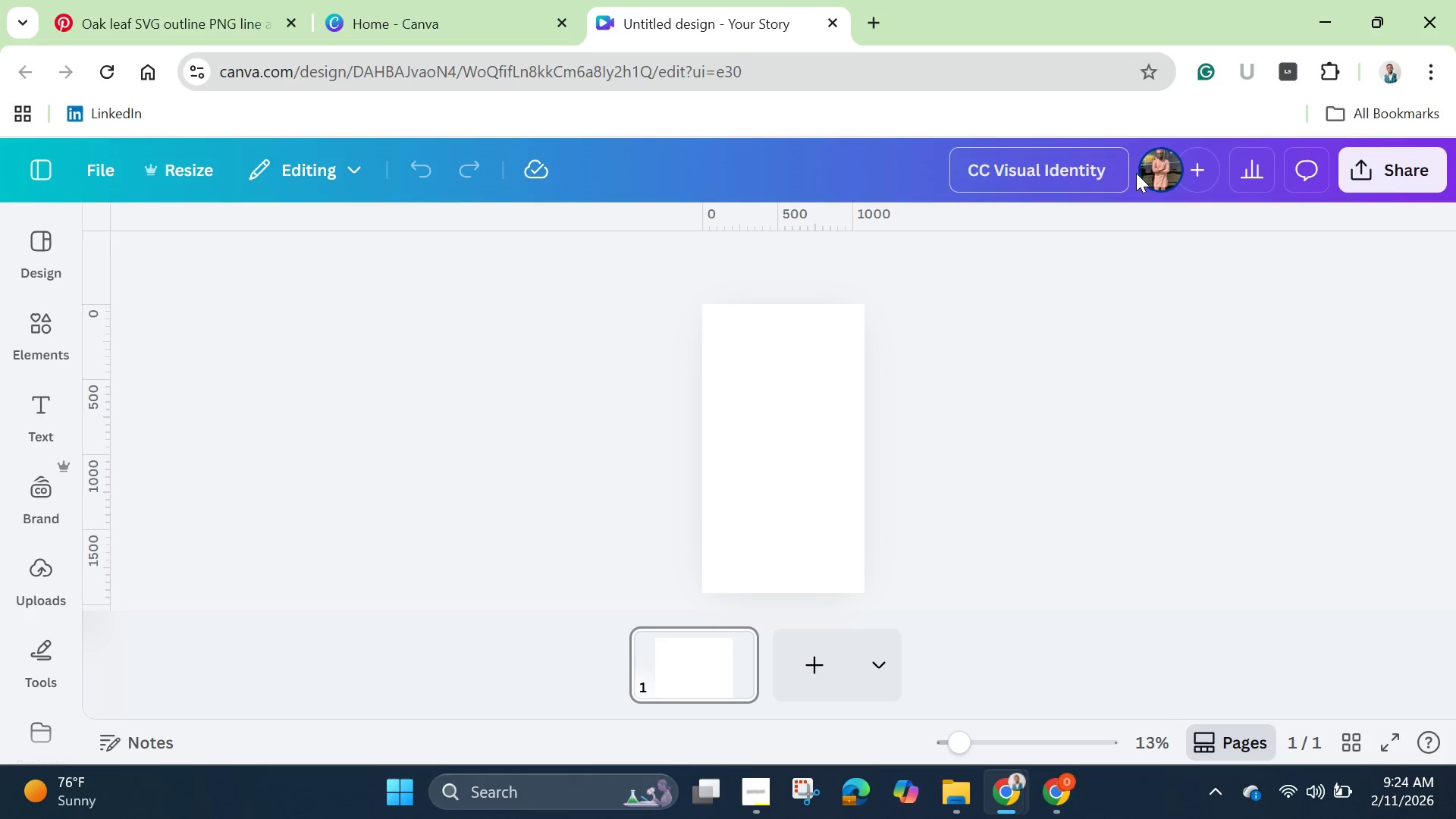 
wait(8.64)
 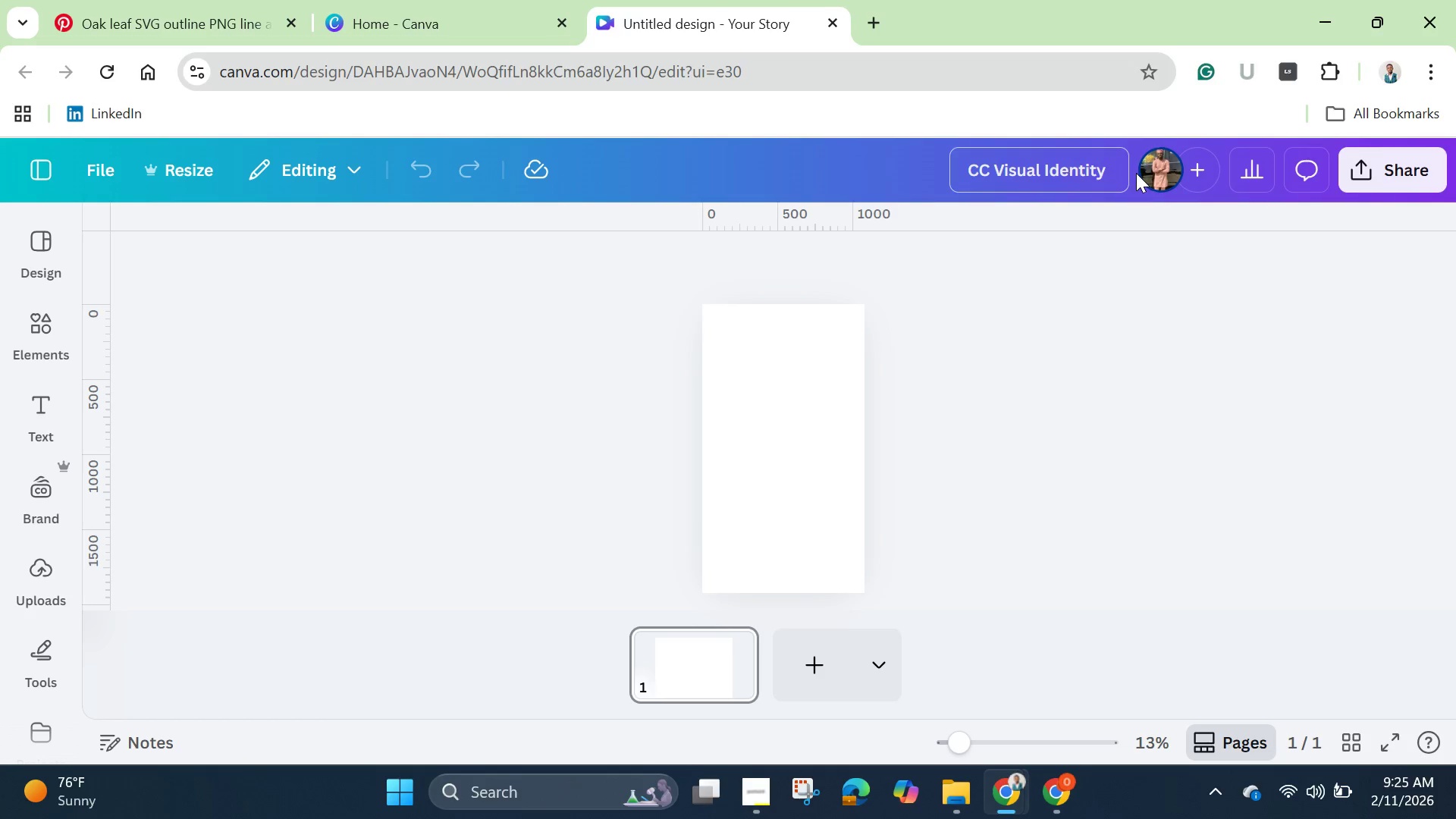 
type(Worksapce)
 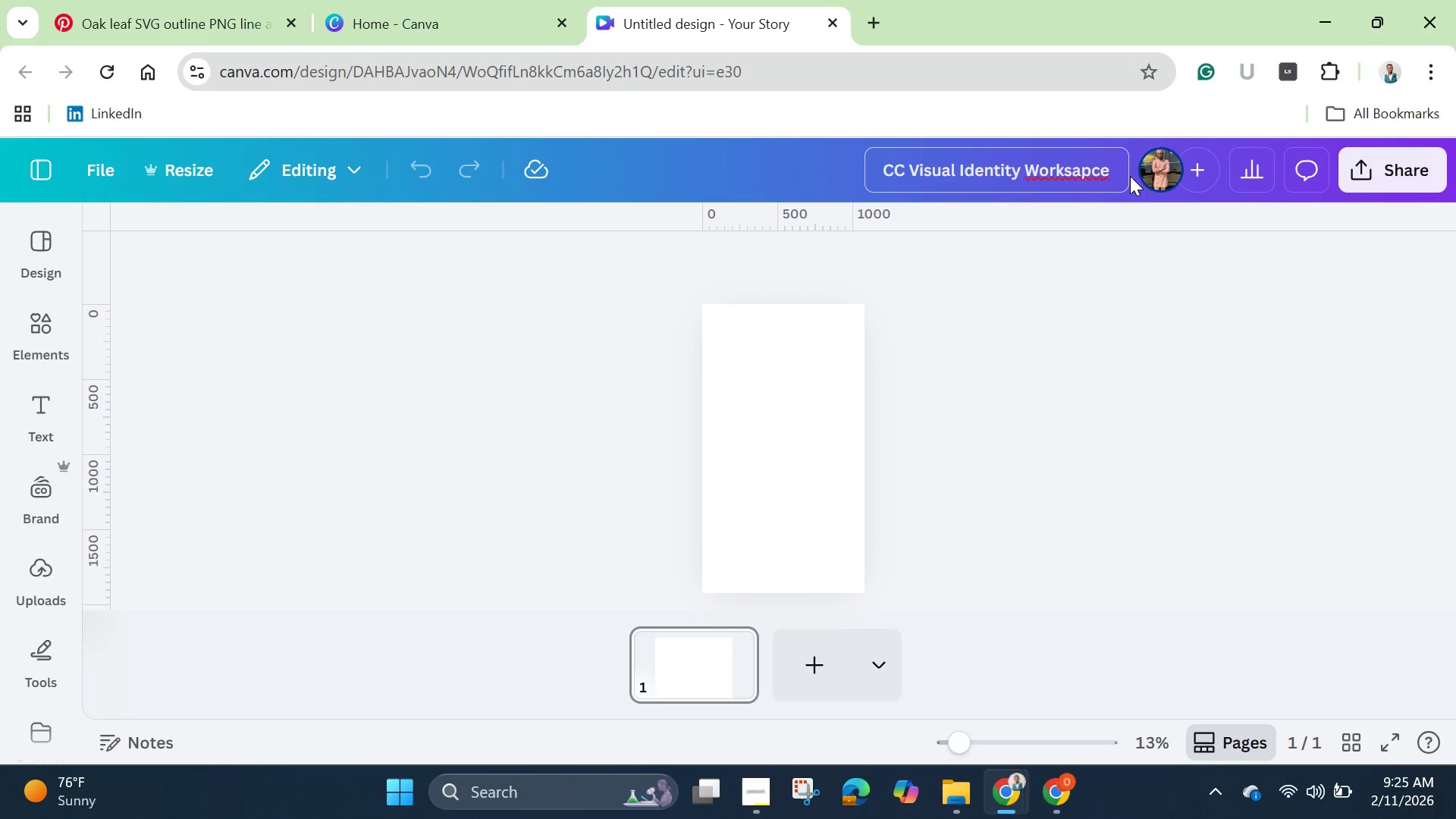 
left_click([1084, 172])
 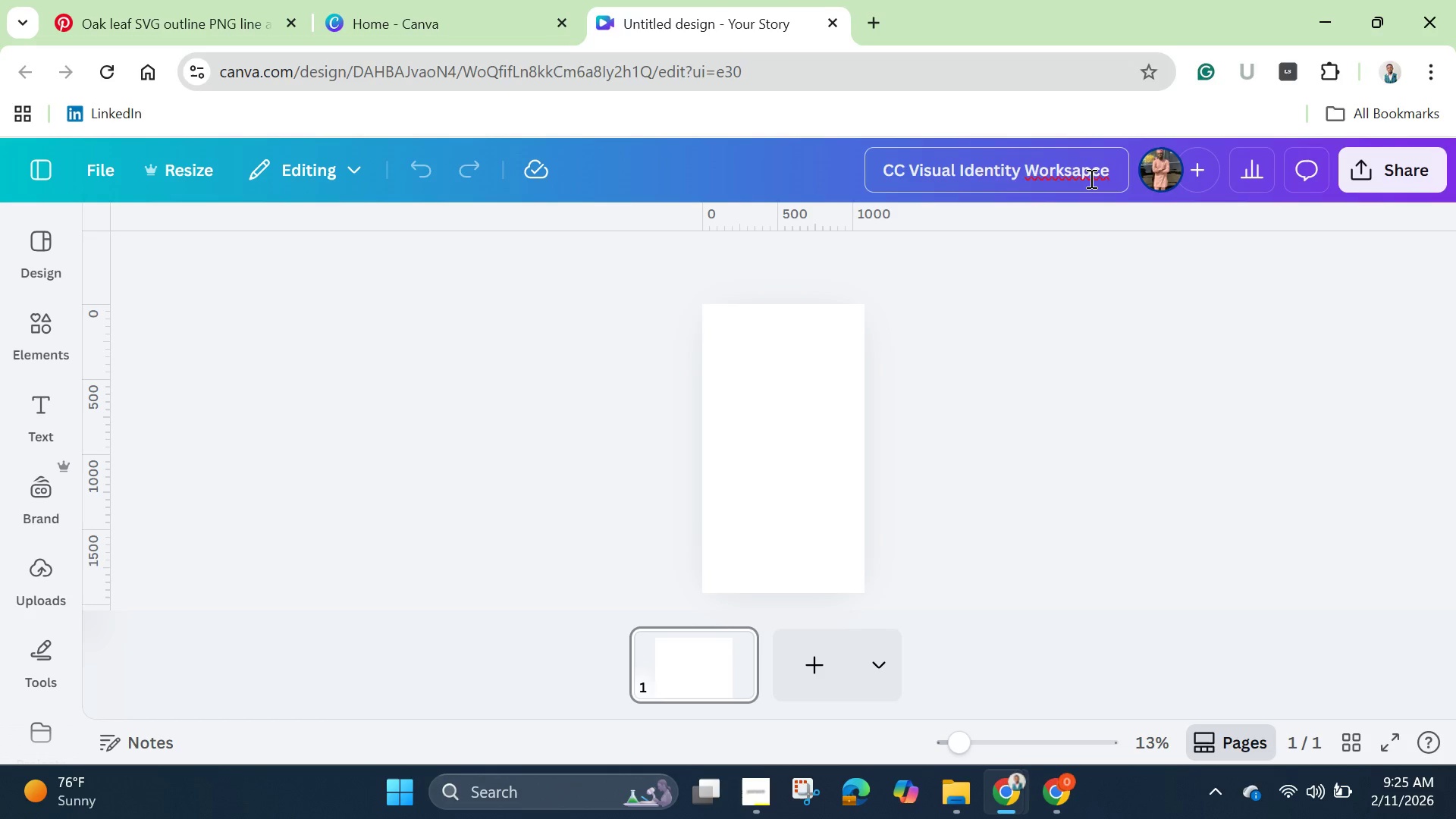 
key(Backspace)
 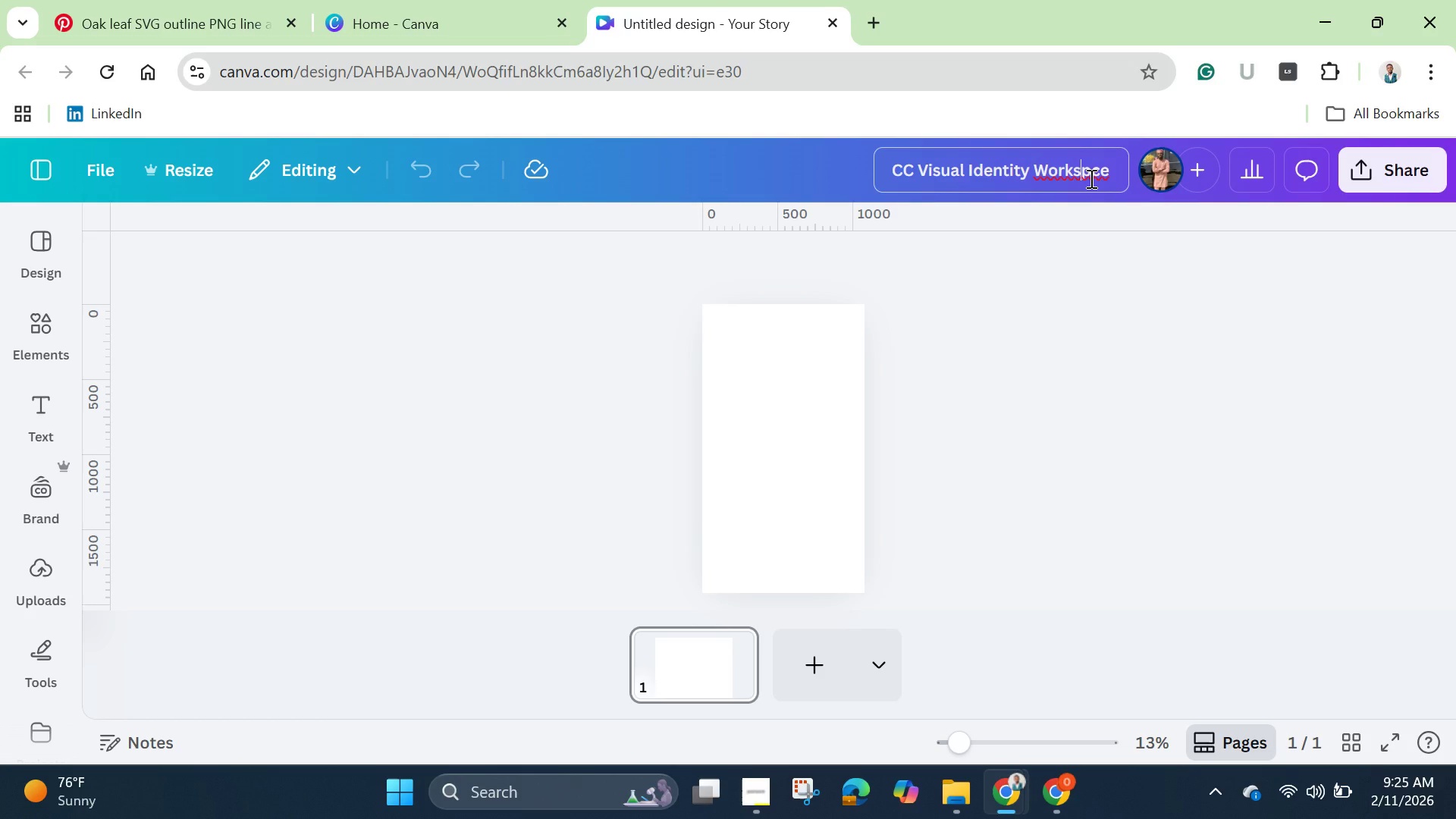 
key(ArrowRight)
 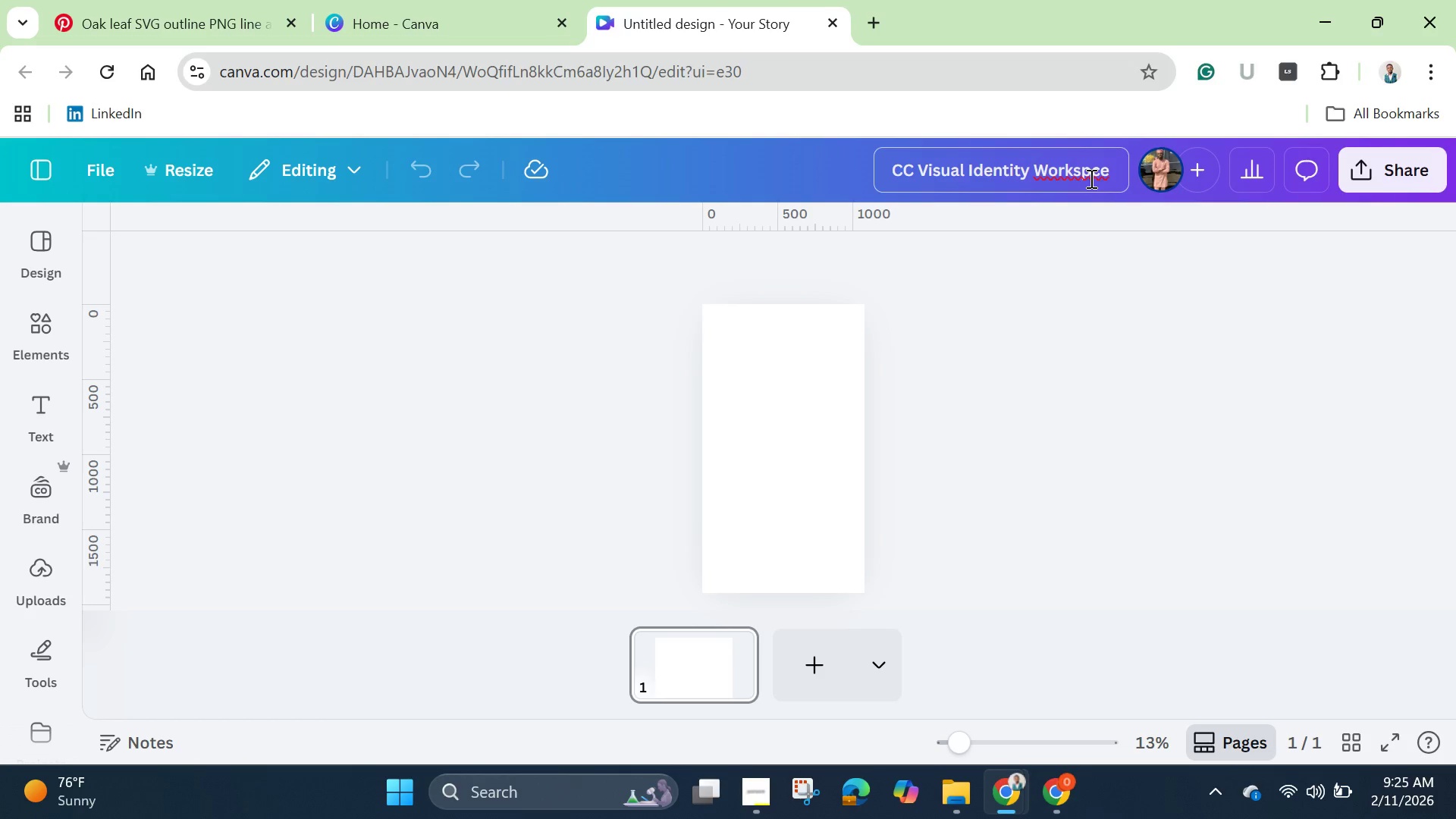 
key(A)
 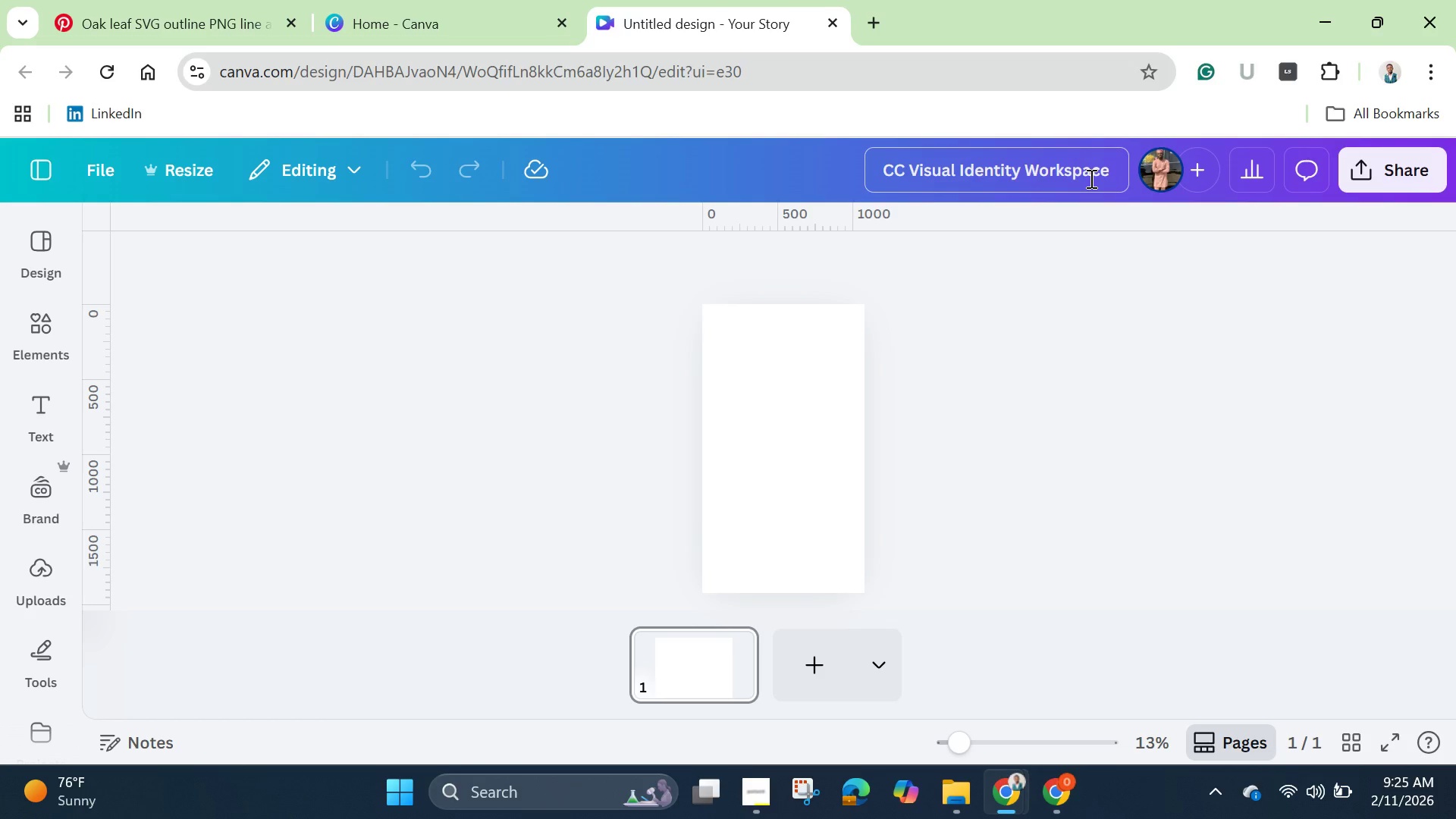 
wait(29.08)
 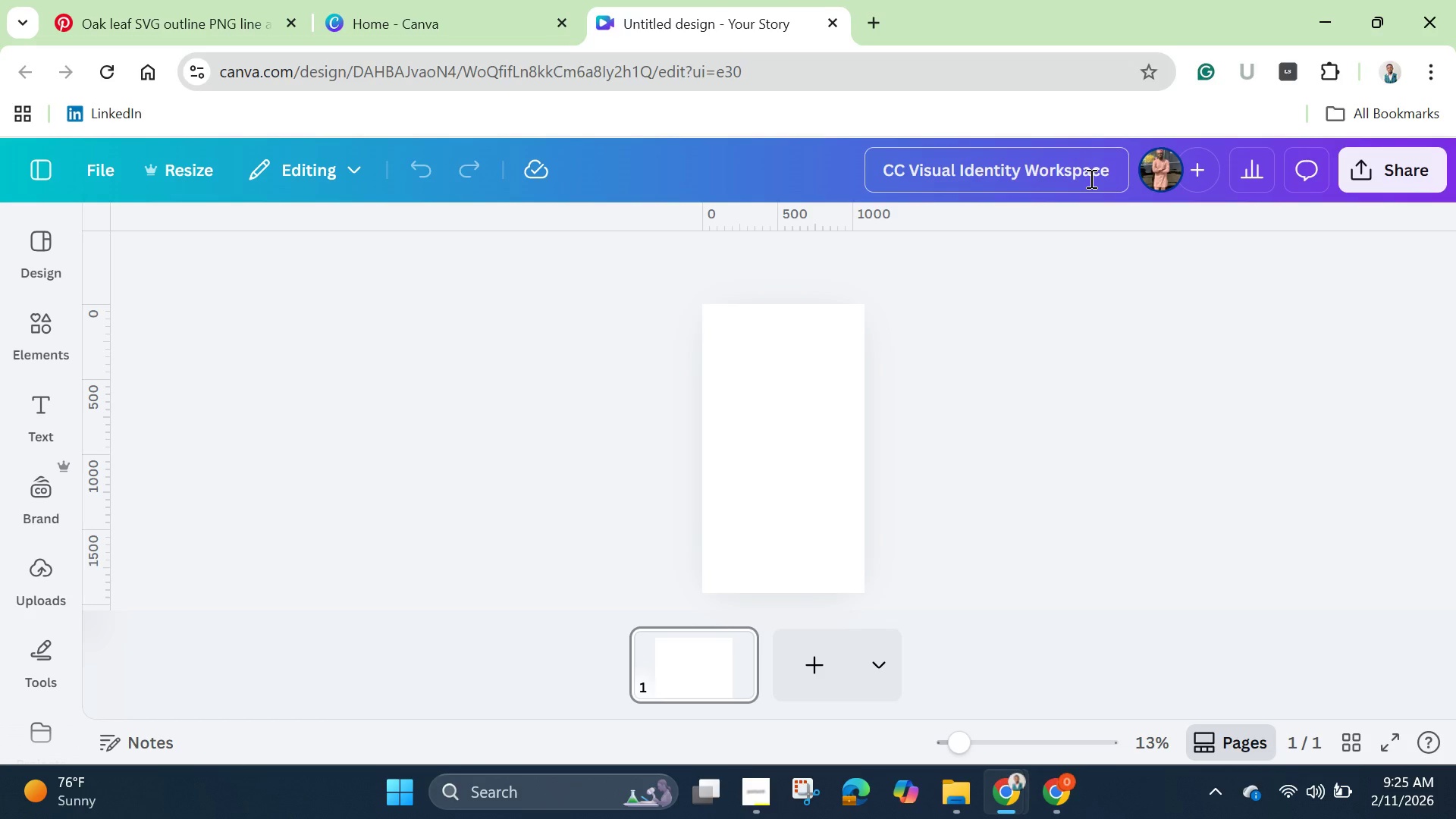 
left_click([817, 438])
 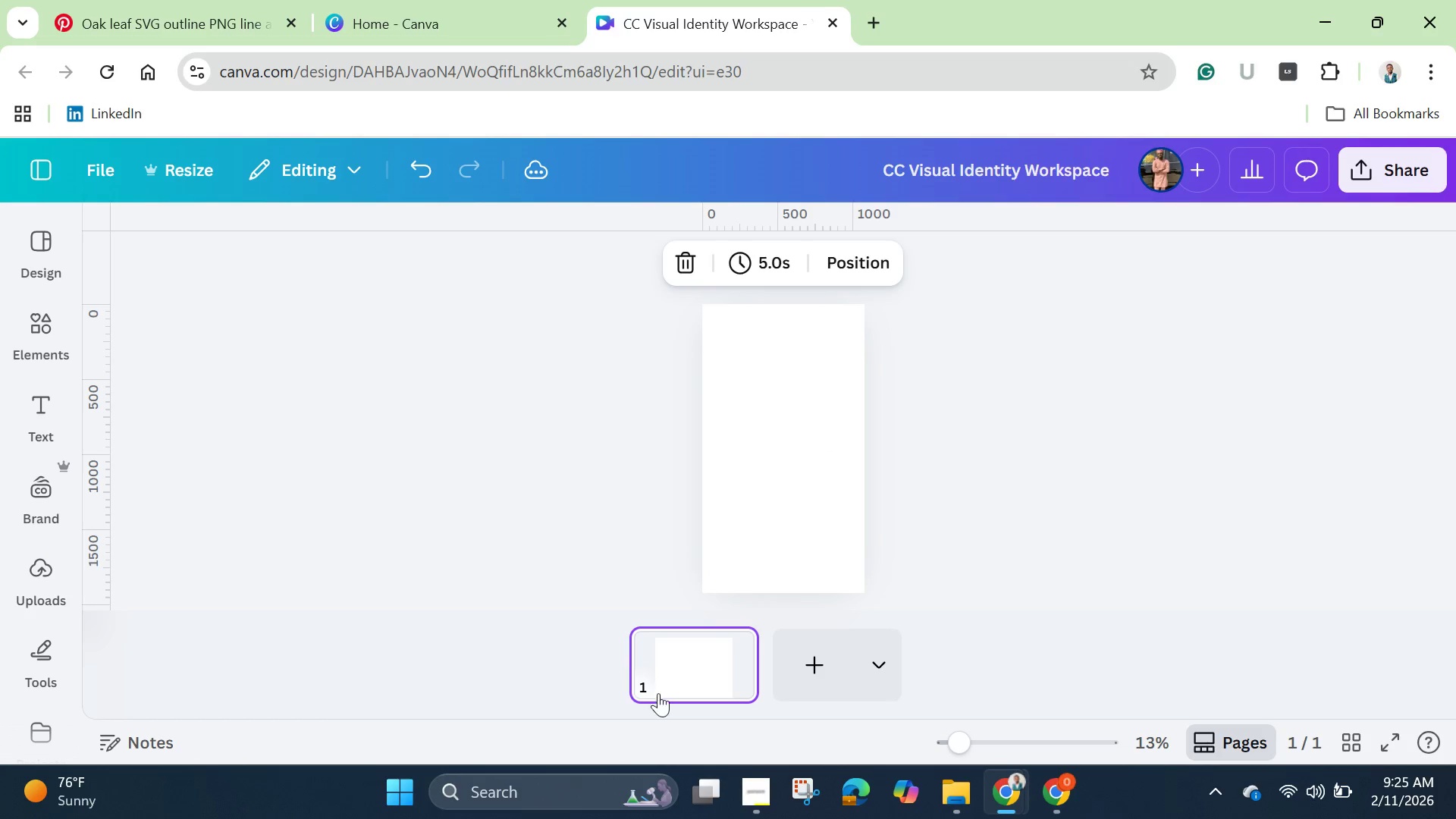 
left_click([811, 670])
 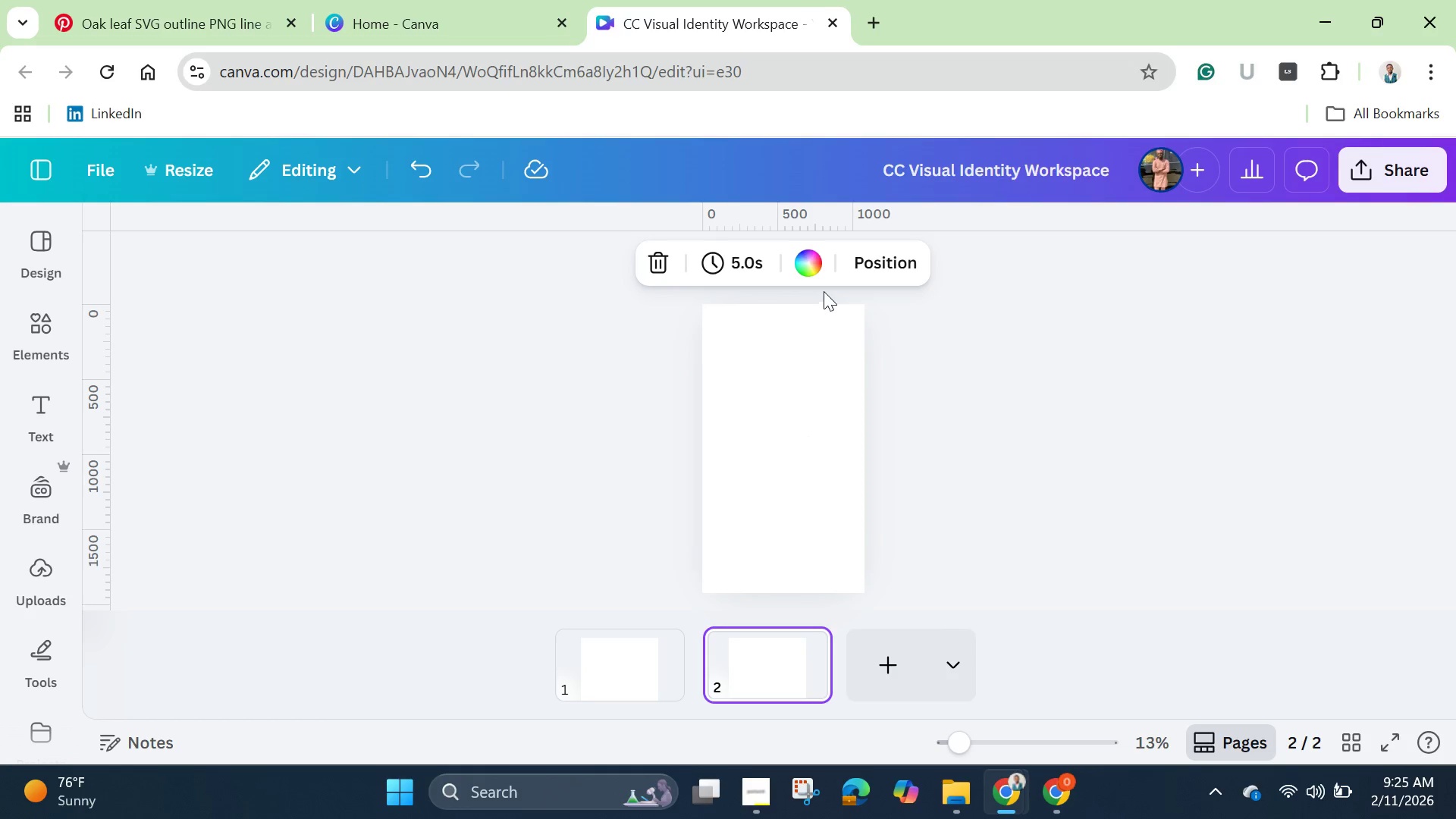 
left_click([805, 268])
 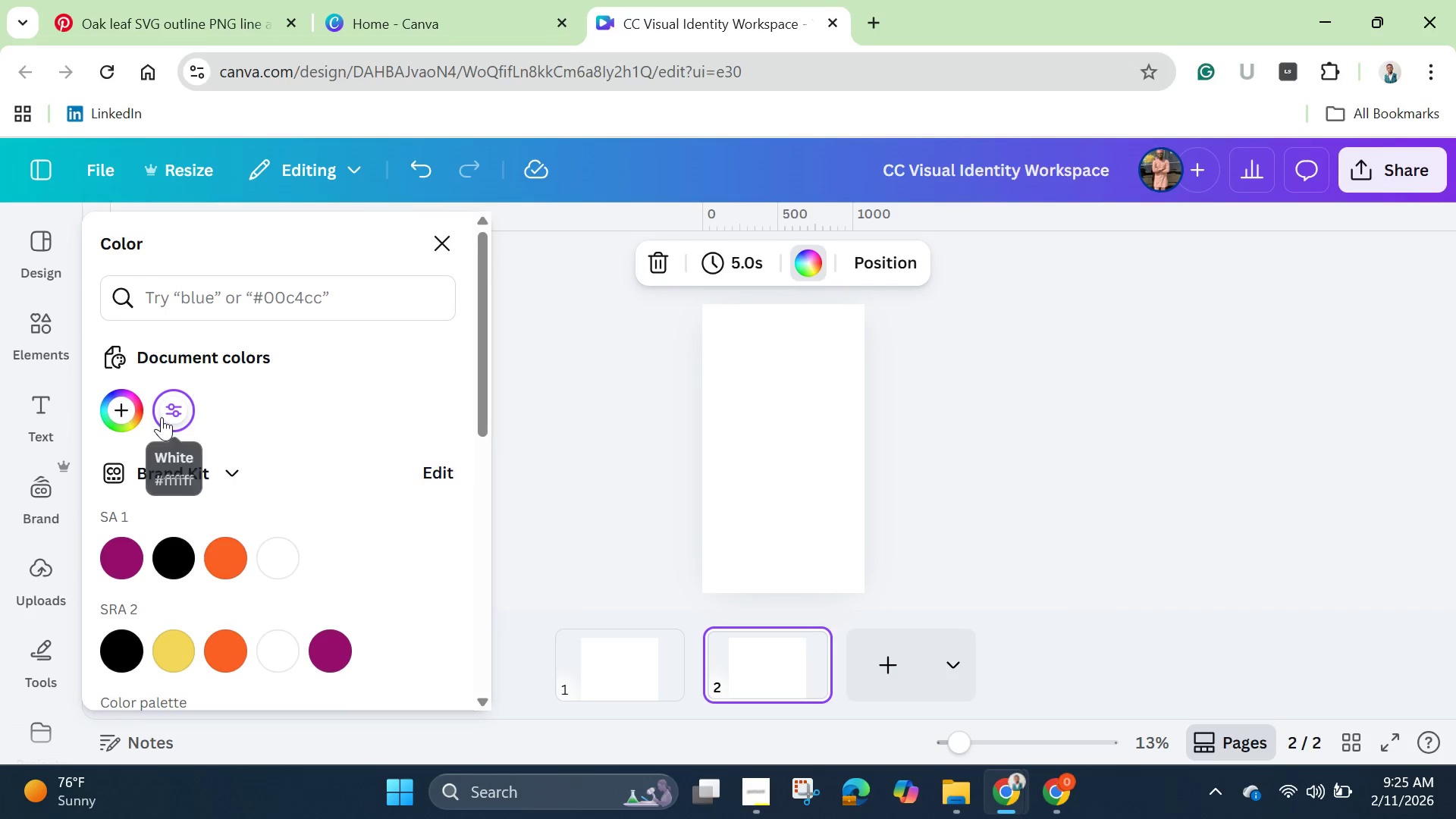 
double_click([163, 416])
 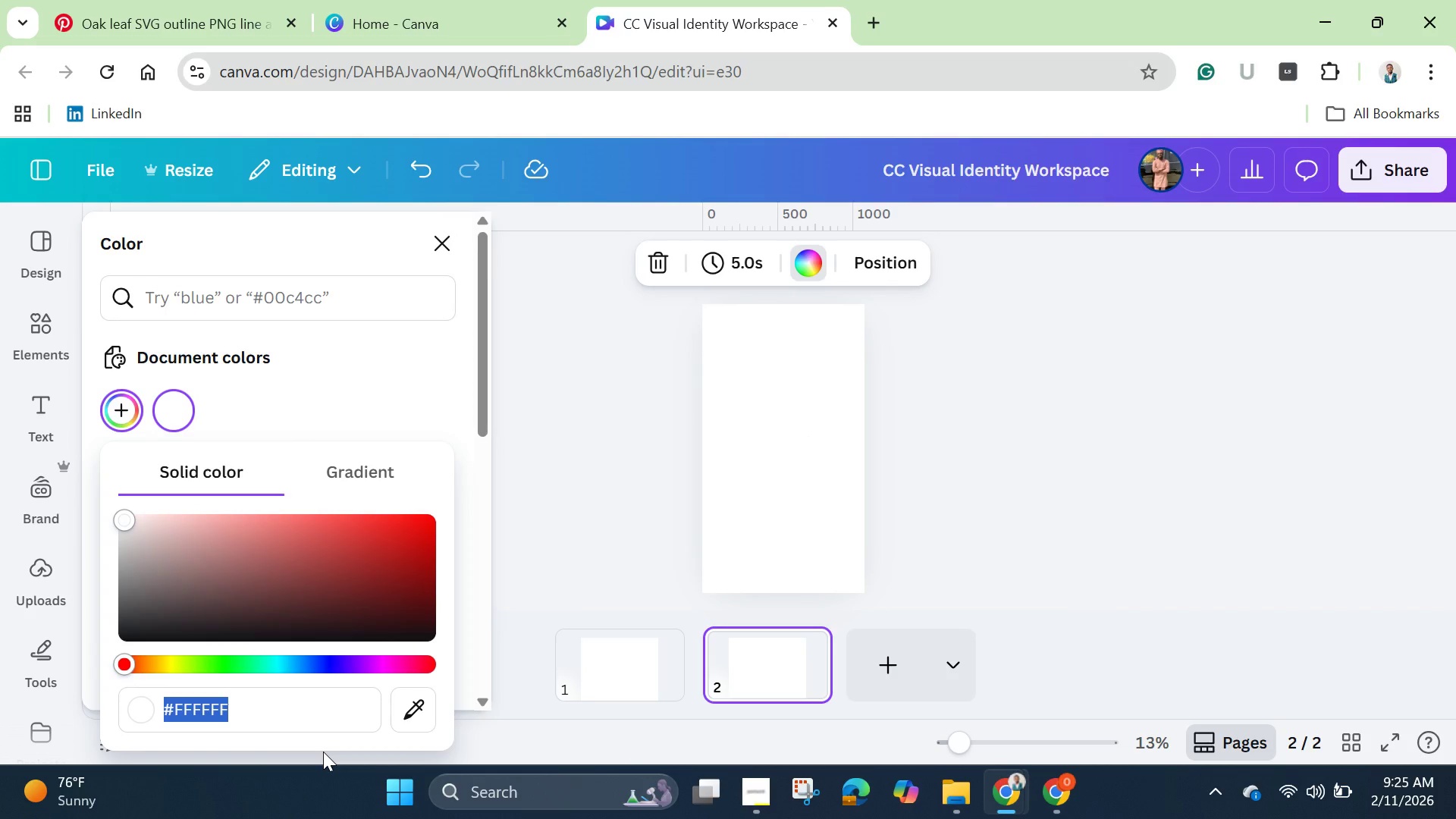 
key(Backspace)
 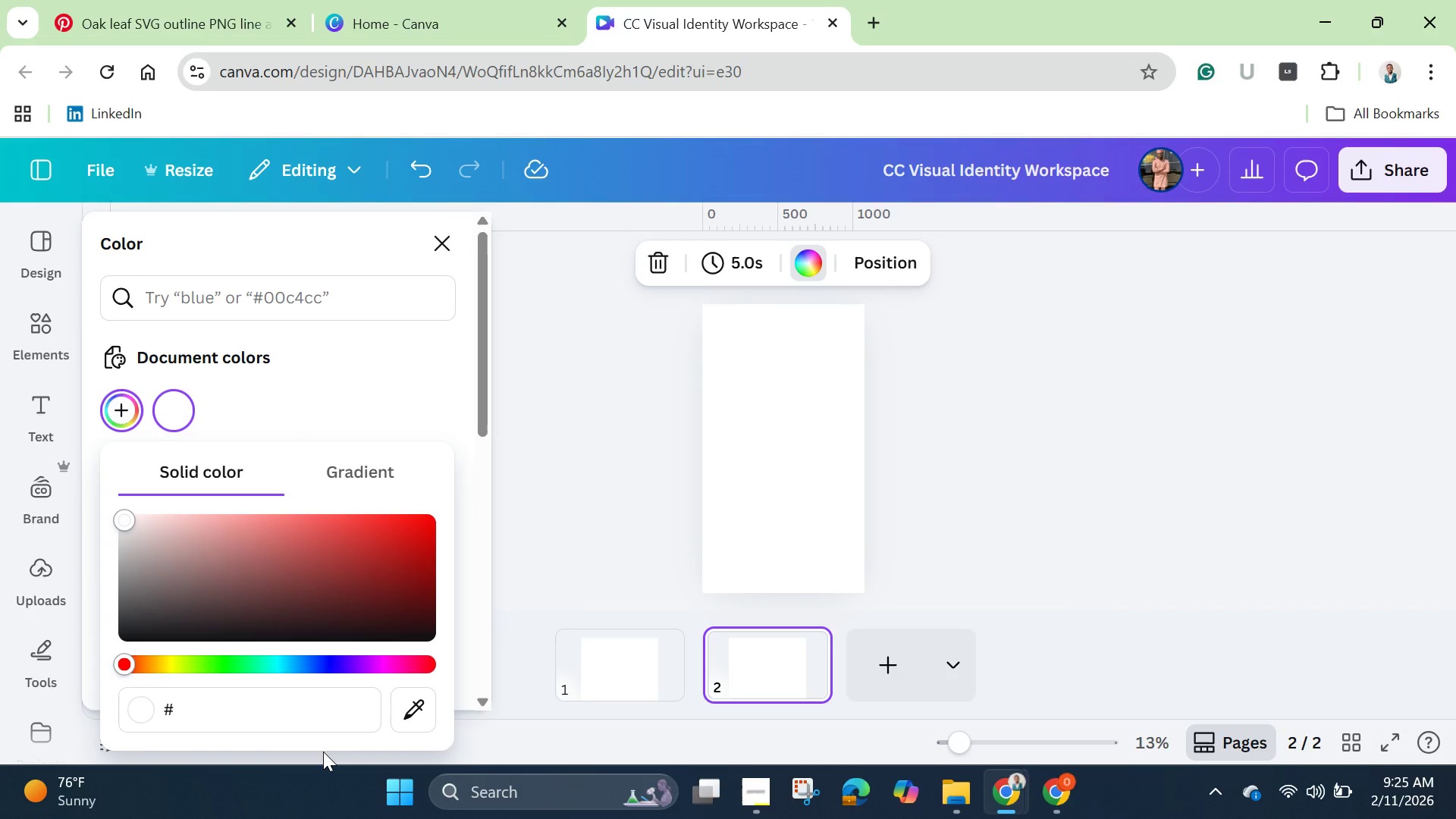 
type(0f)
key(Backspace)
key(Backspace)
key(Backspace)
type(oooo0f)
 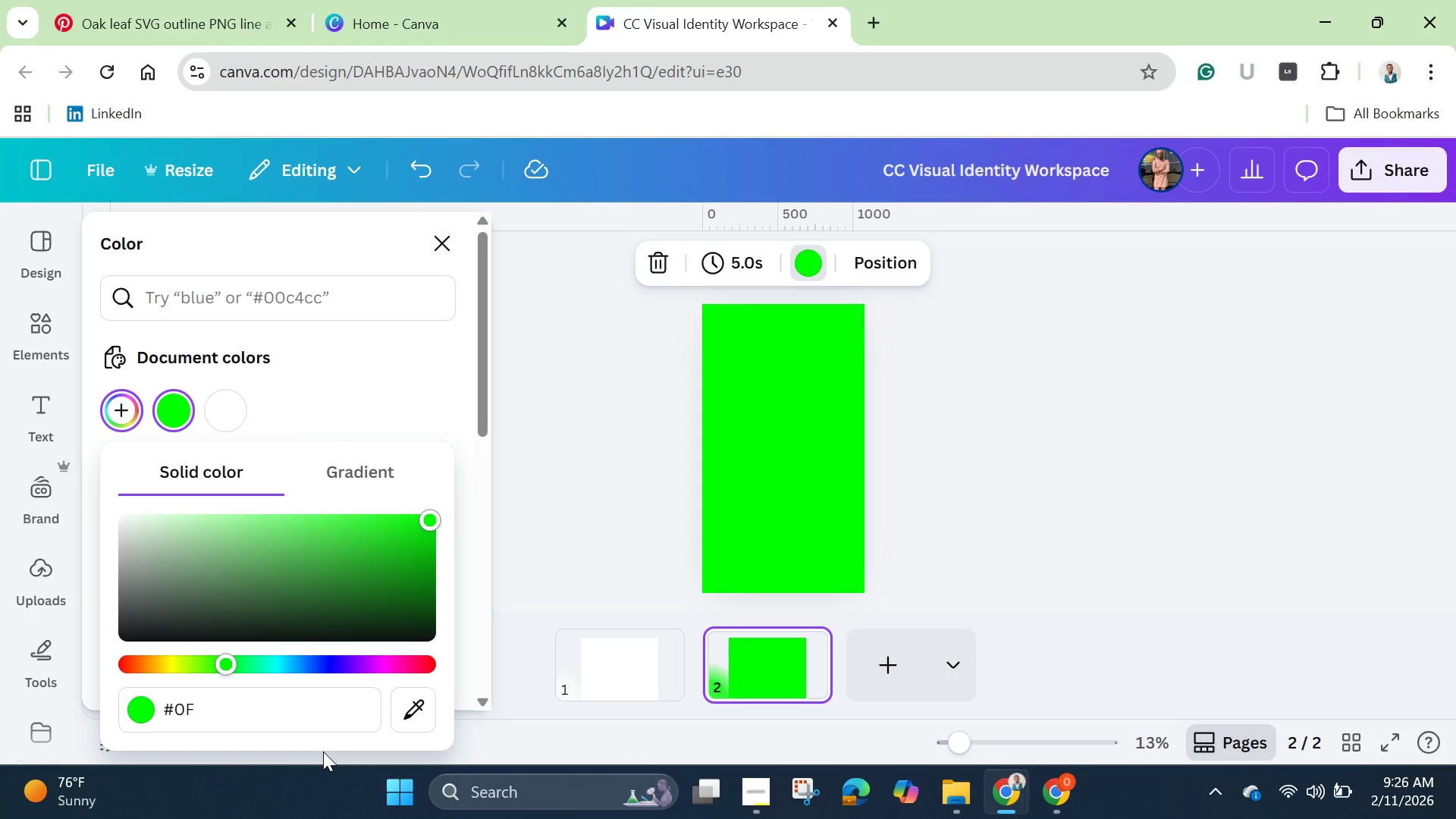 
type(172a)
 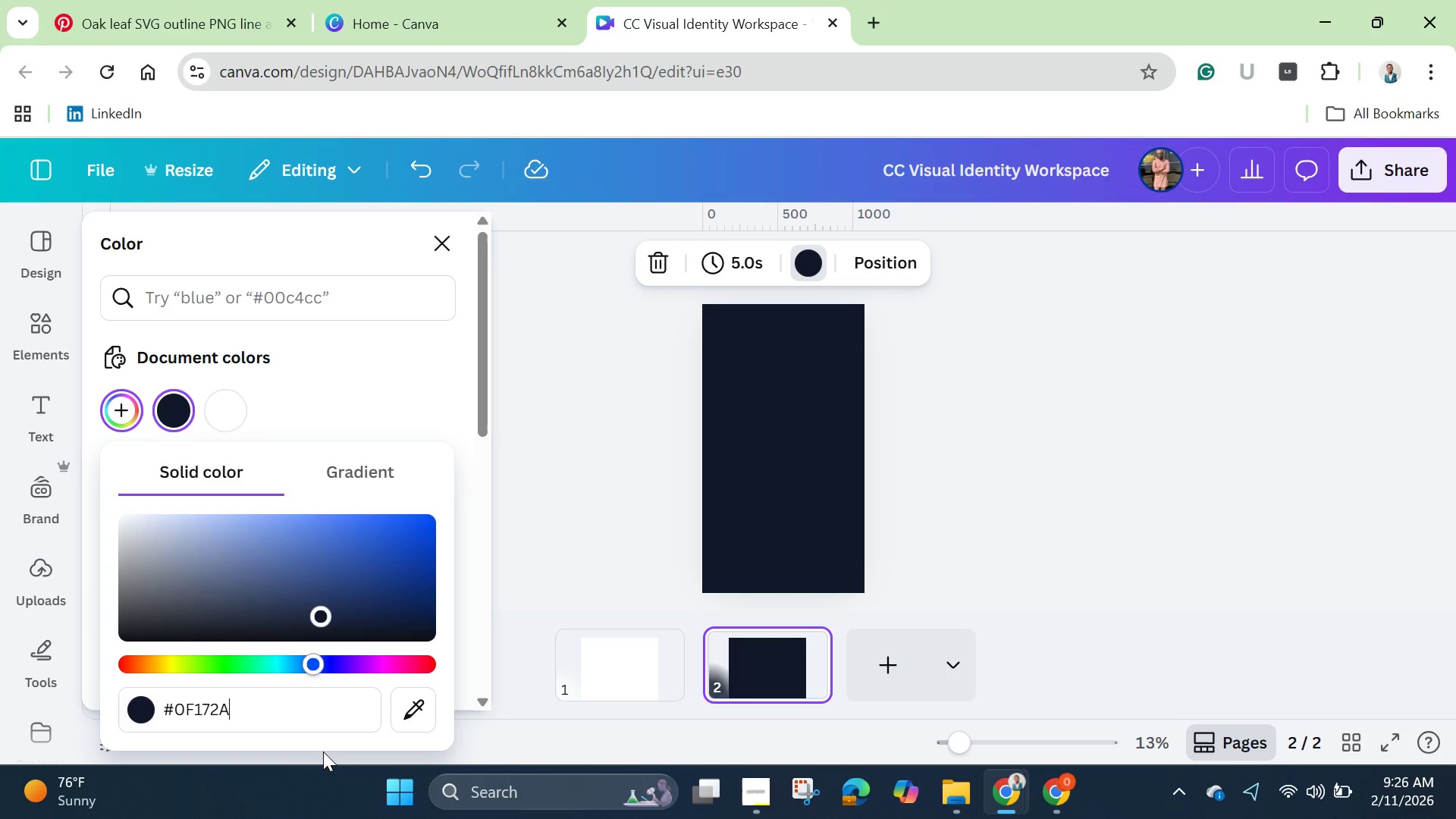 
wait(7.2)
 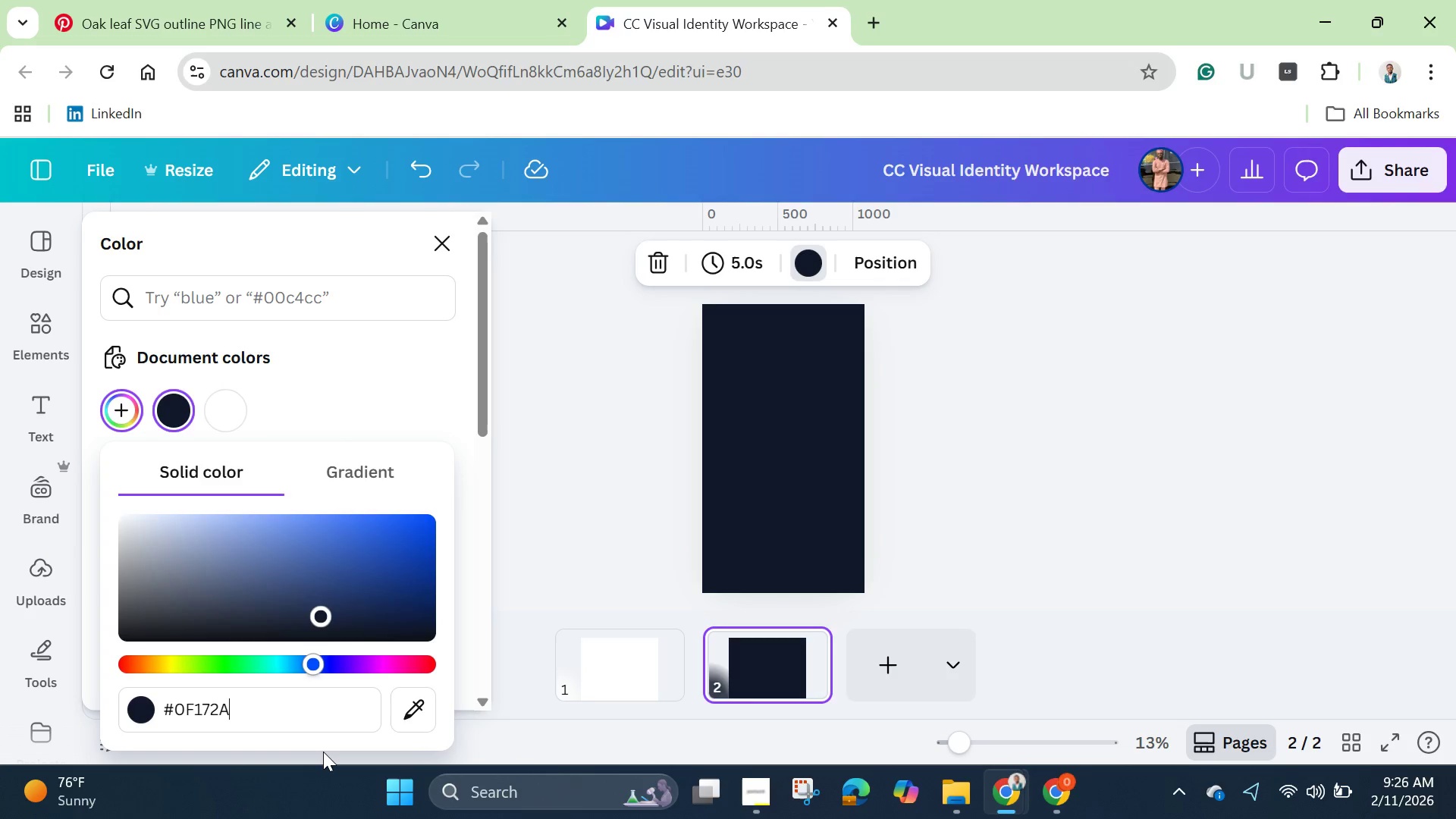 
double_click([192, 708])
 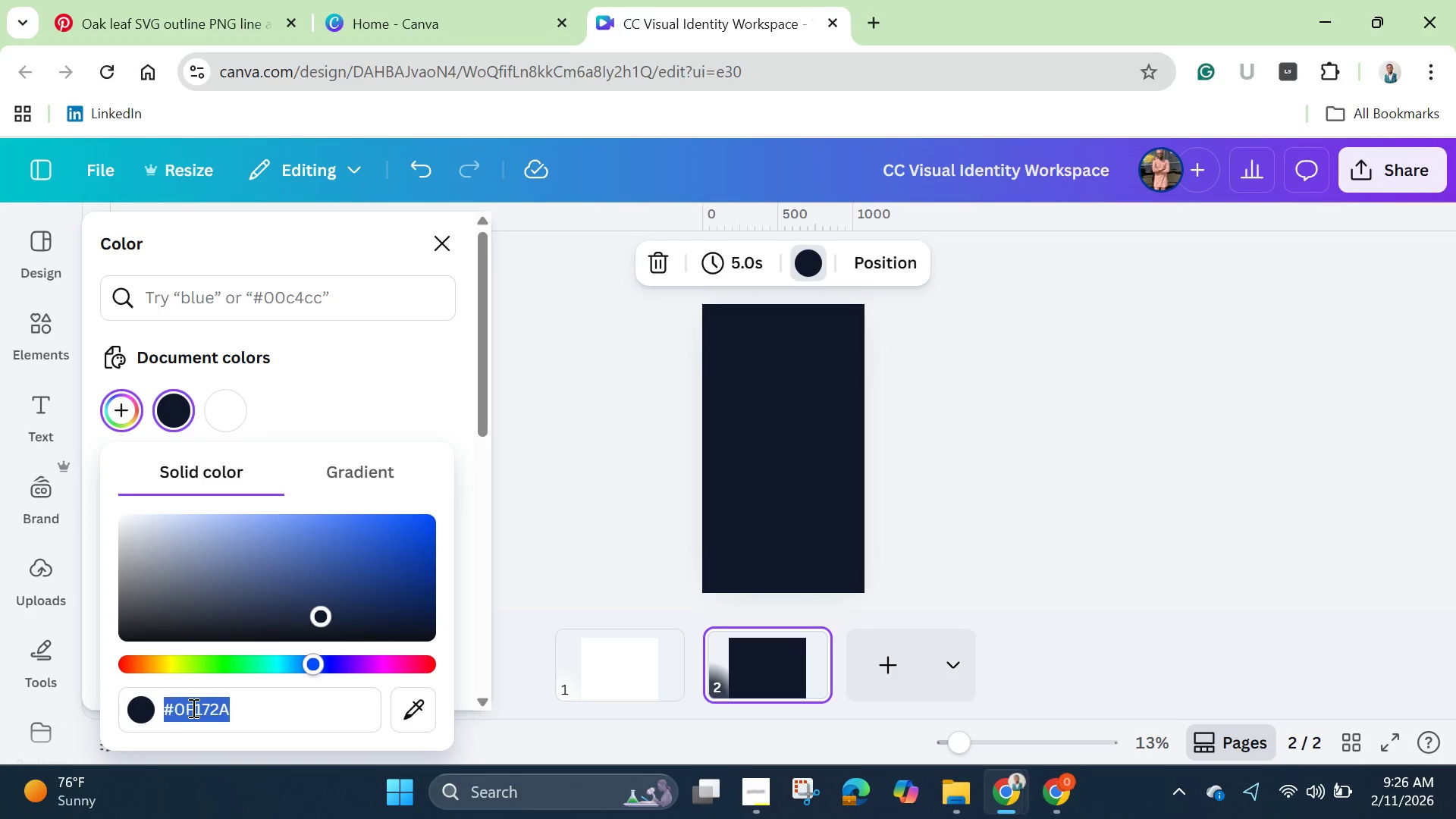 
triple_click([192, 708])
 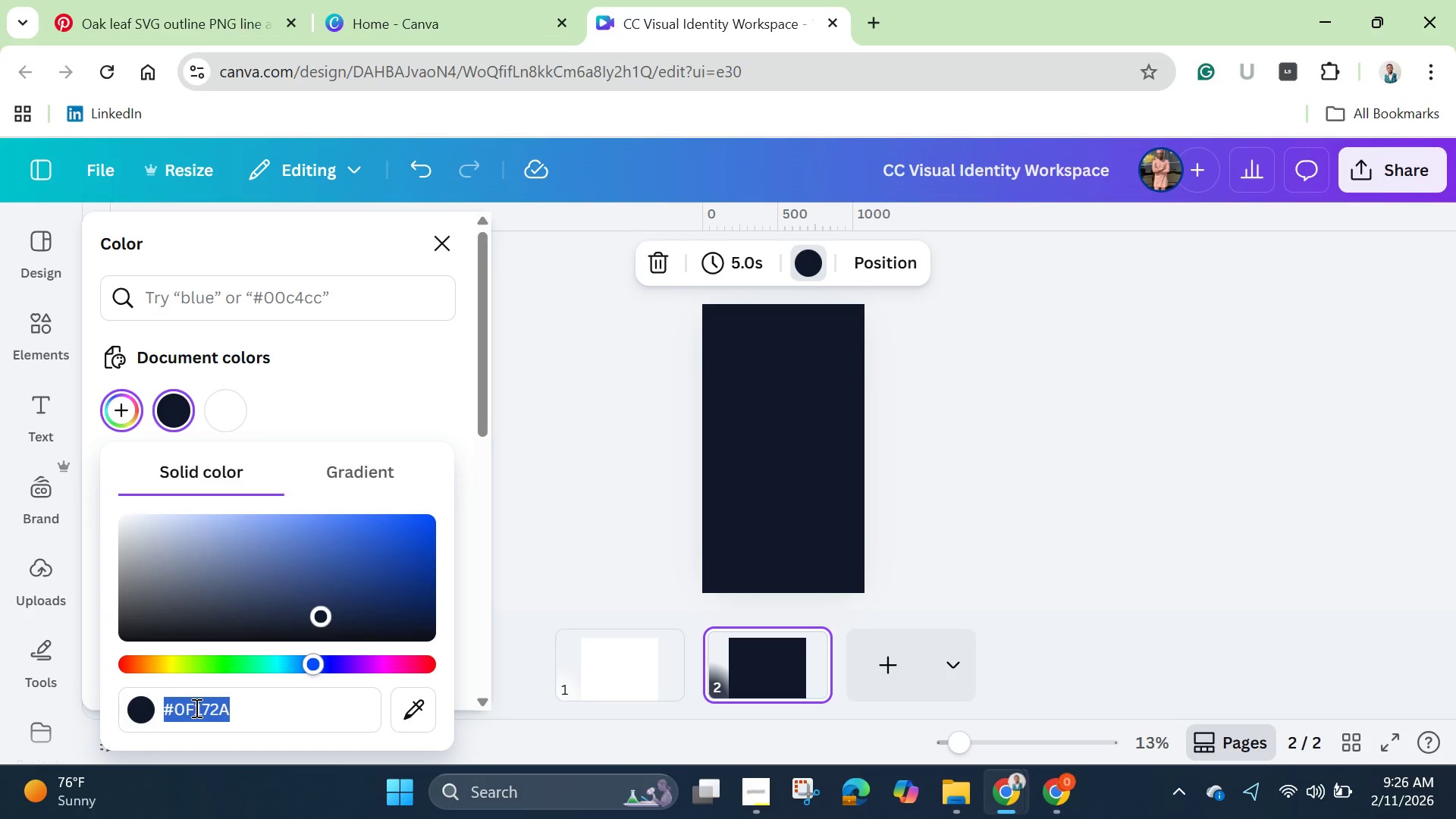 
right_click([195, 708])
 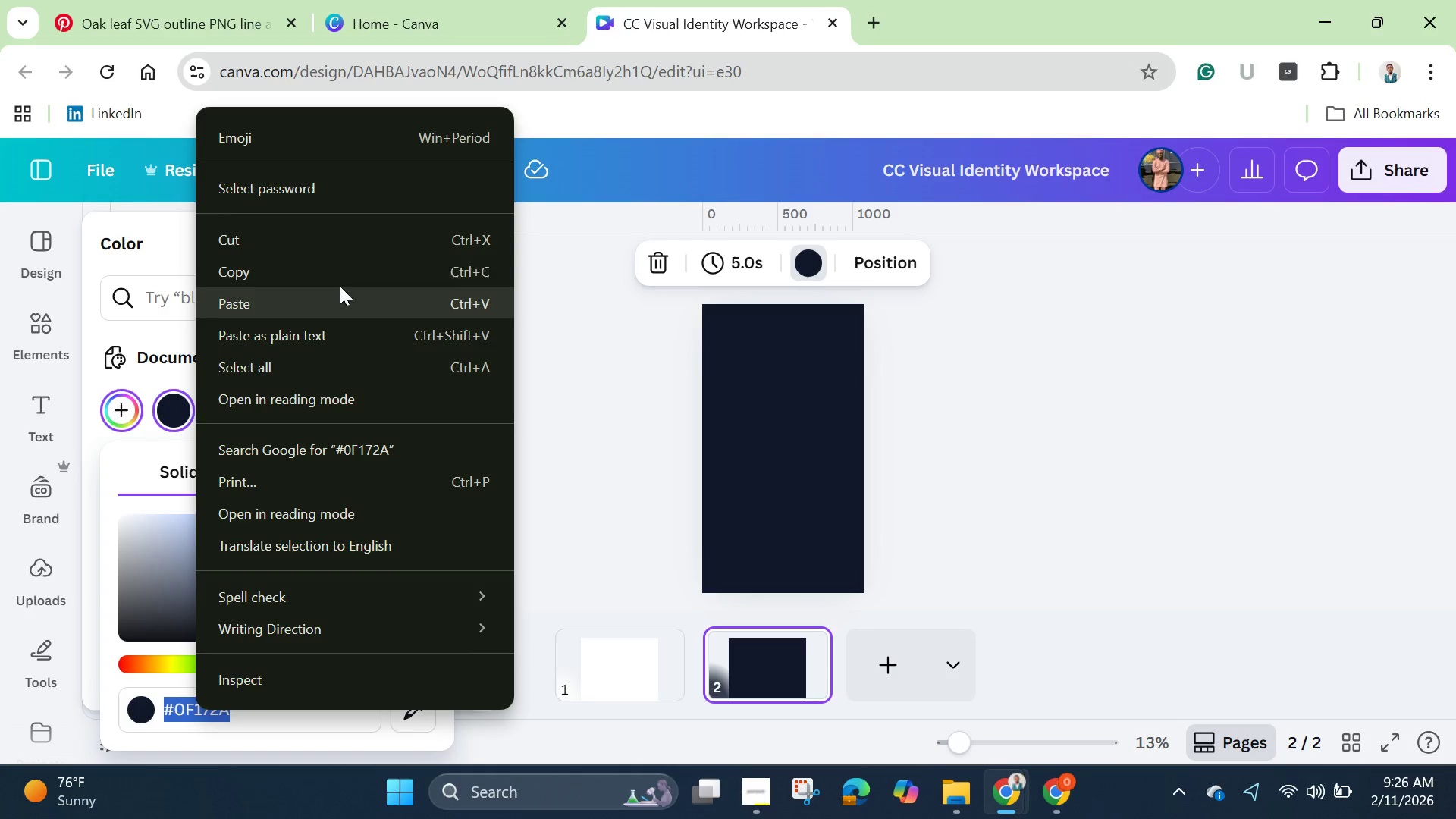 
left_click([330, 274])
 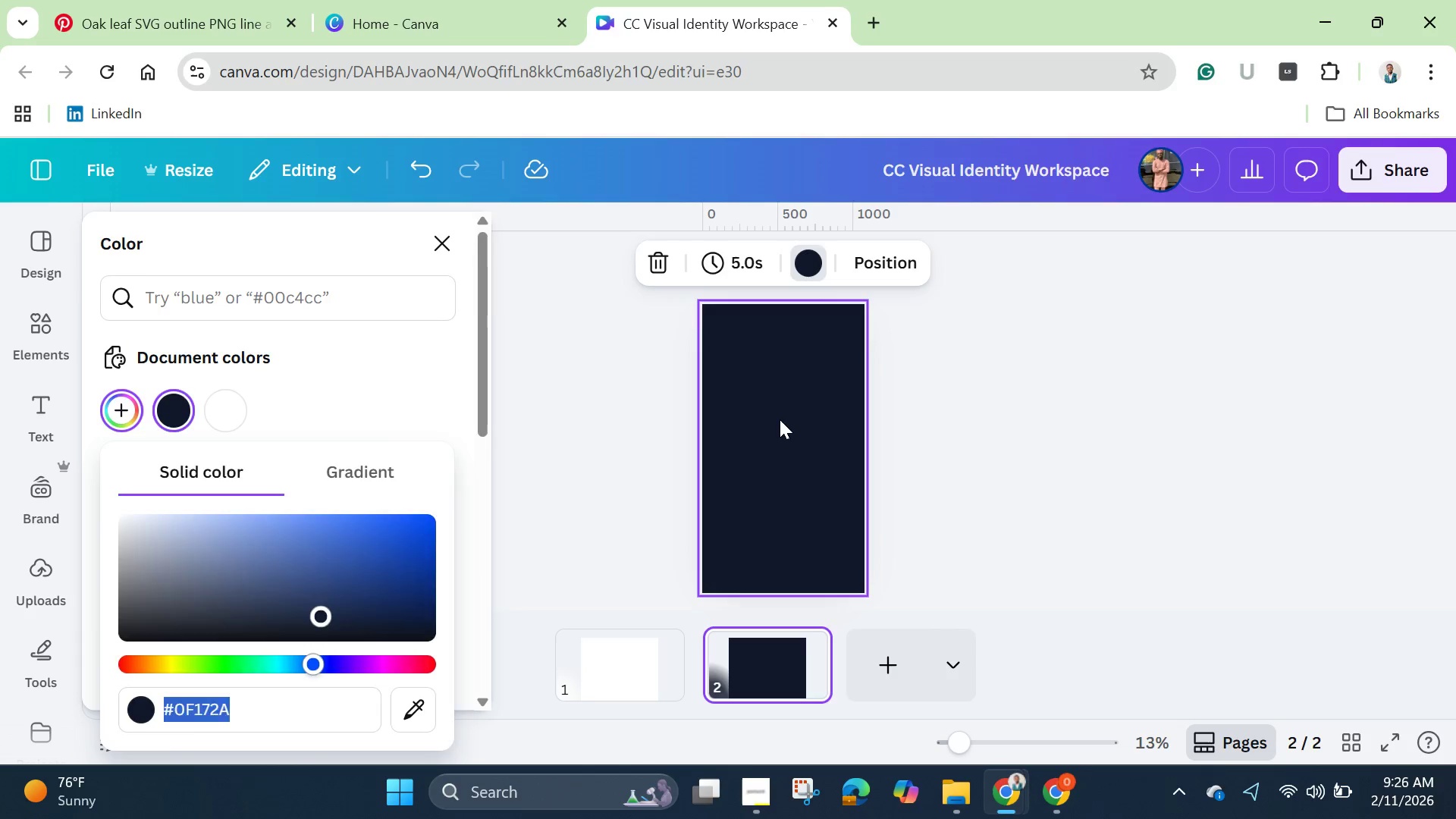 
double_click([780, 419])
 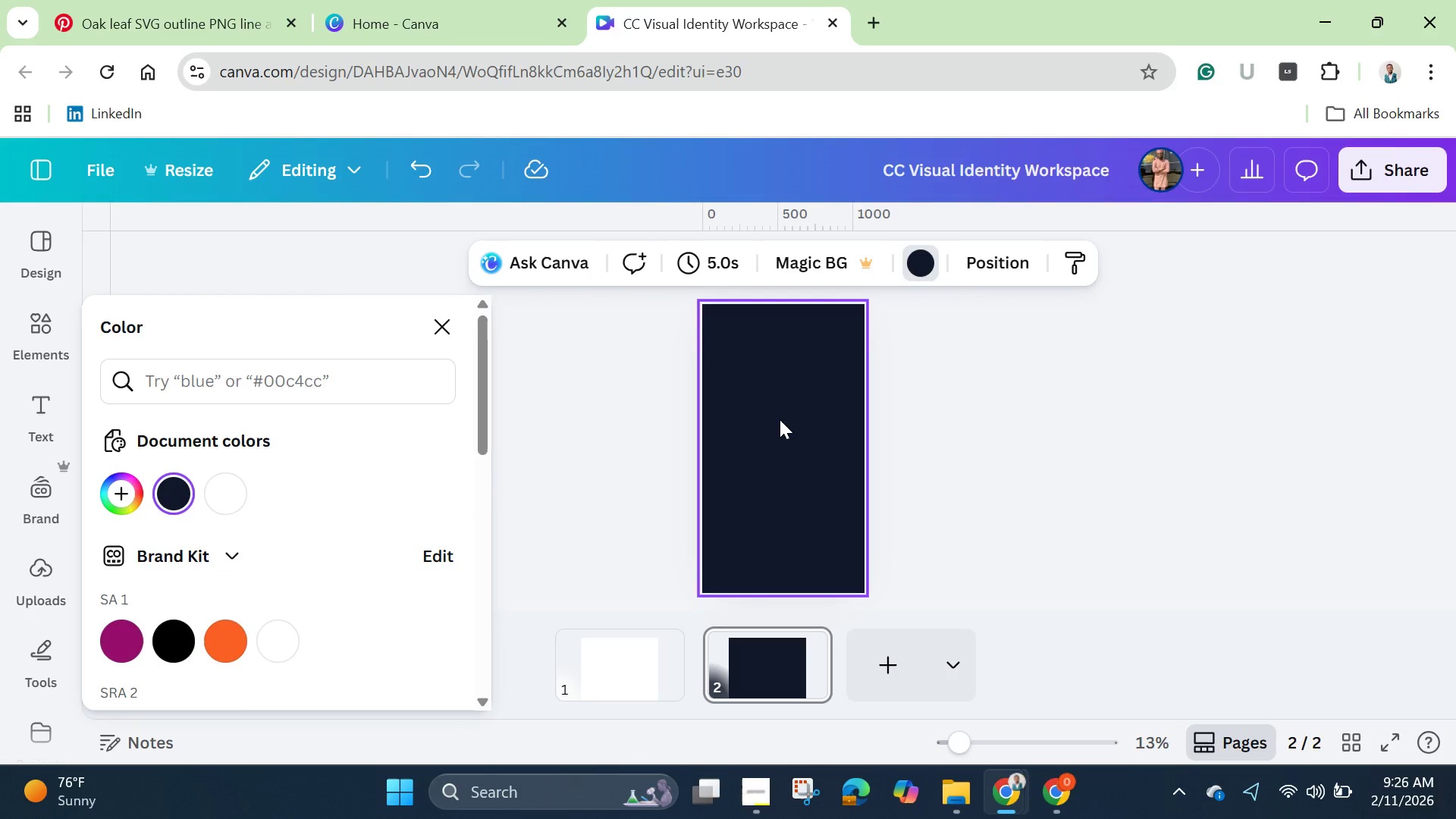 
key(Control+V)
 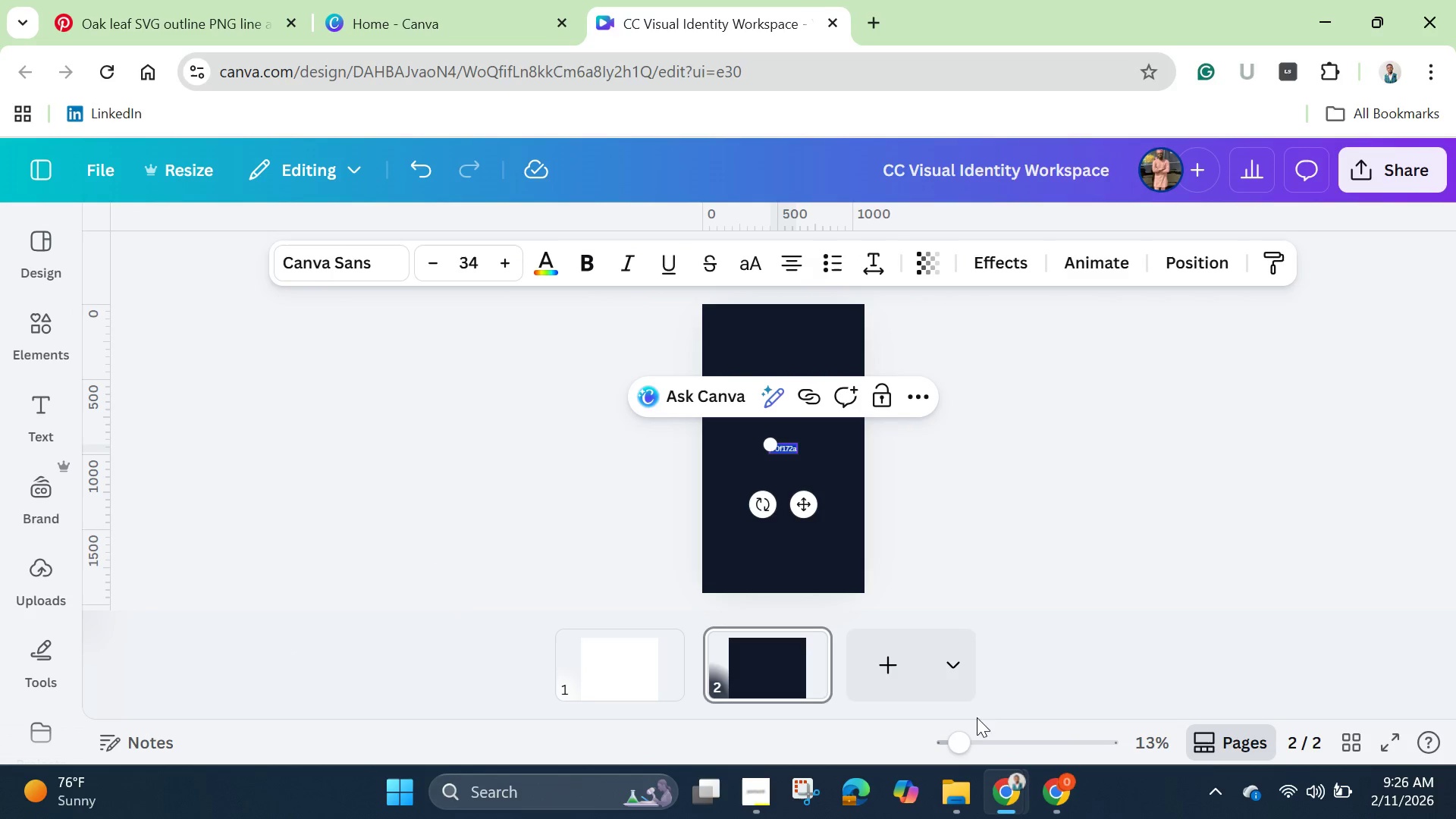 
left_click_drag(start_coordinate=[961, 731], to_coordinate=[1028, 740])
 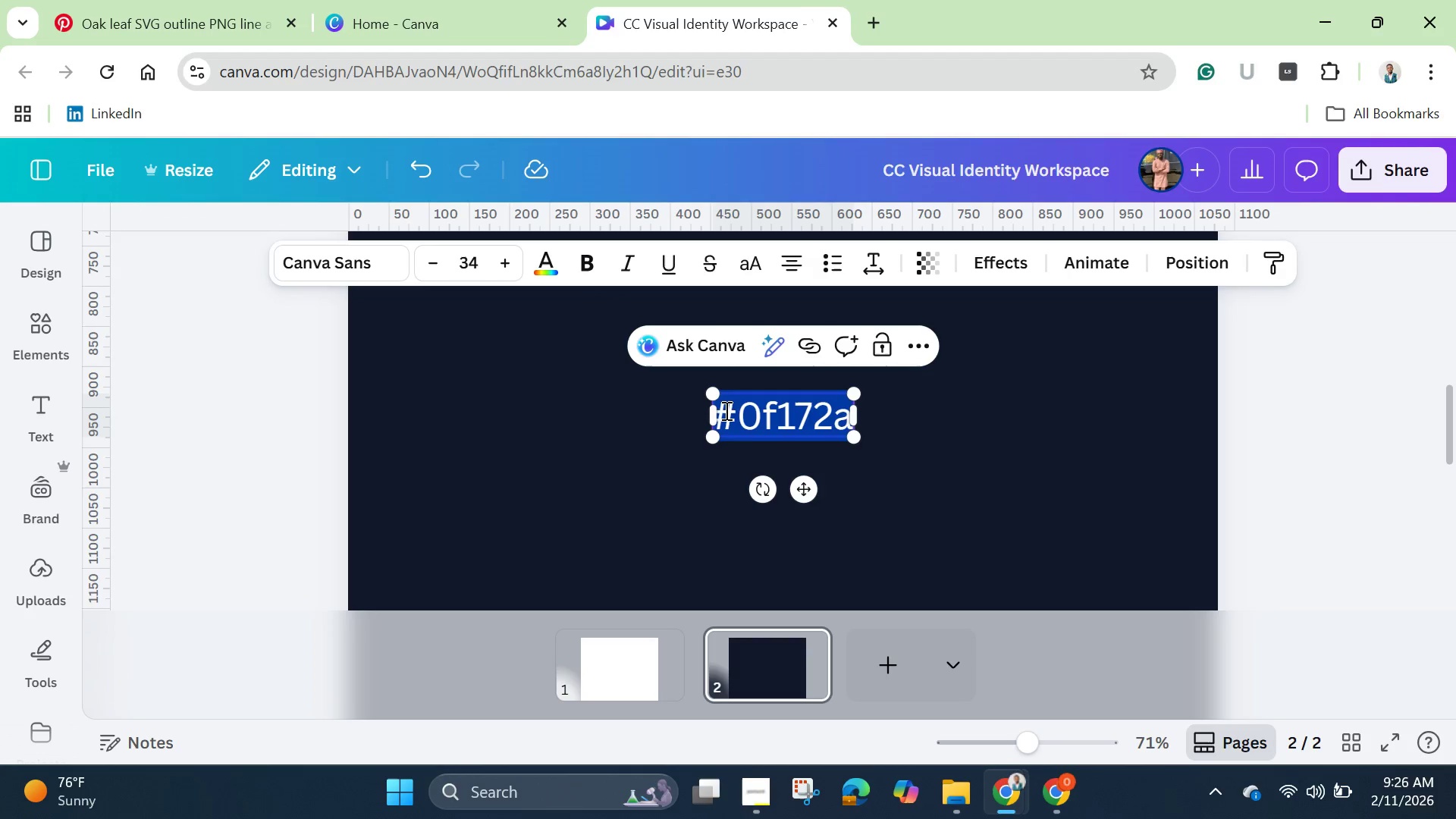 
left_click([723, 410])
 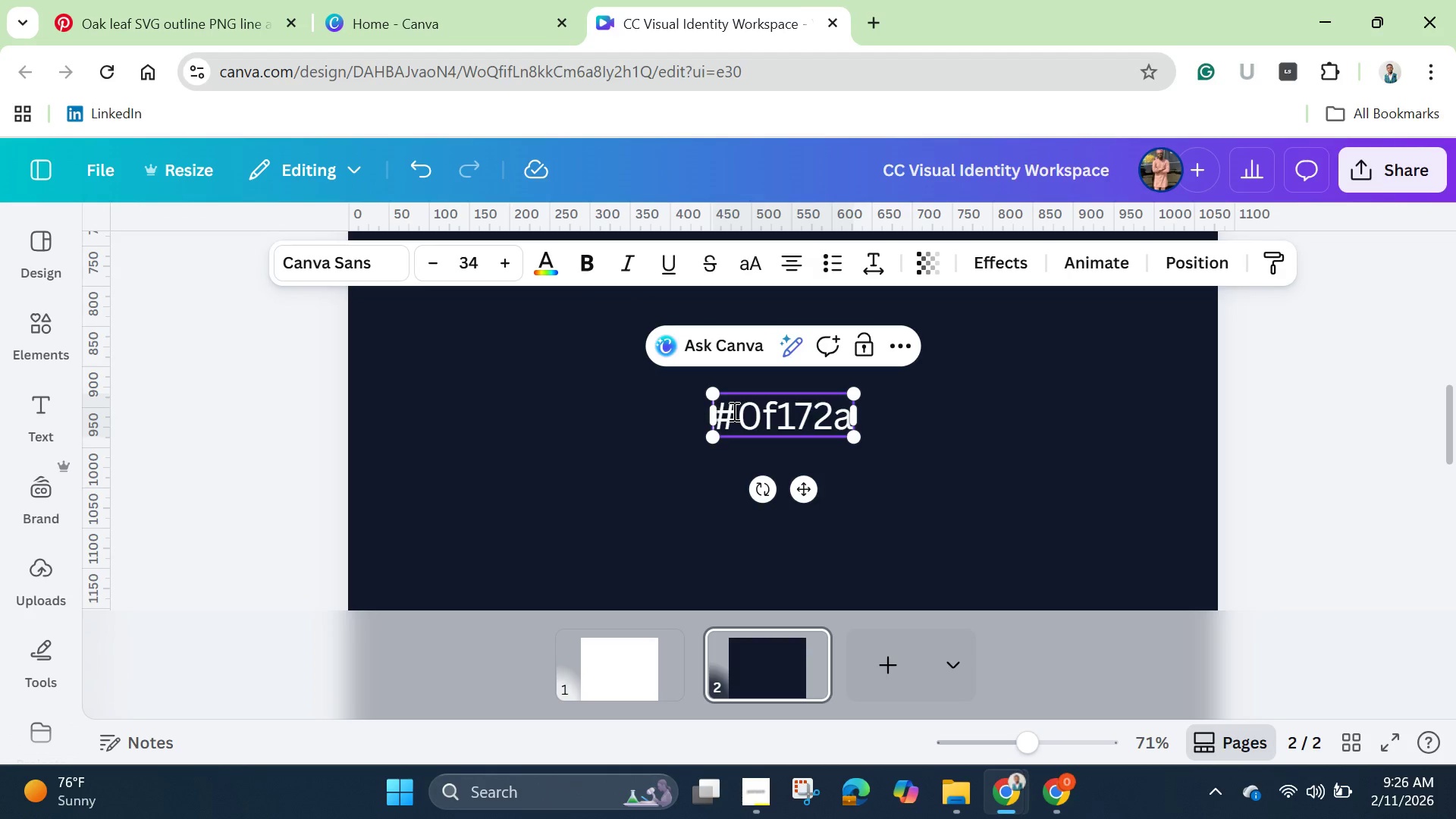 
type(Deep Navy Blue )
 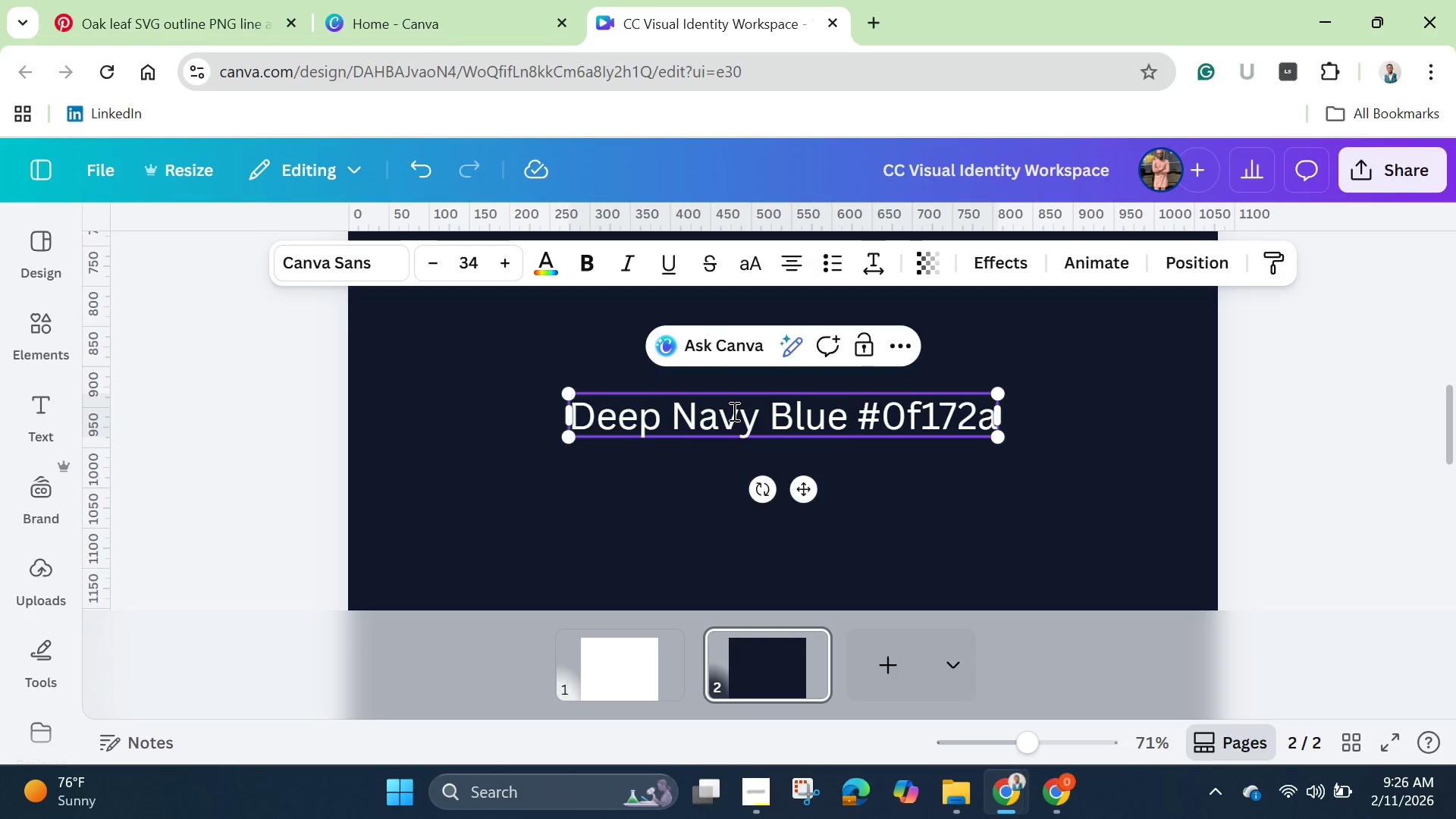 
wait(5.95)
 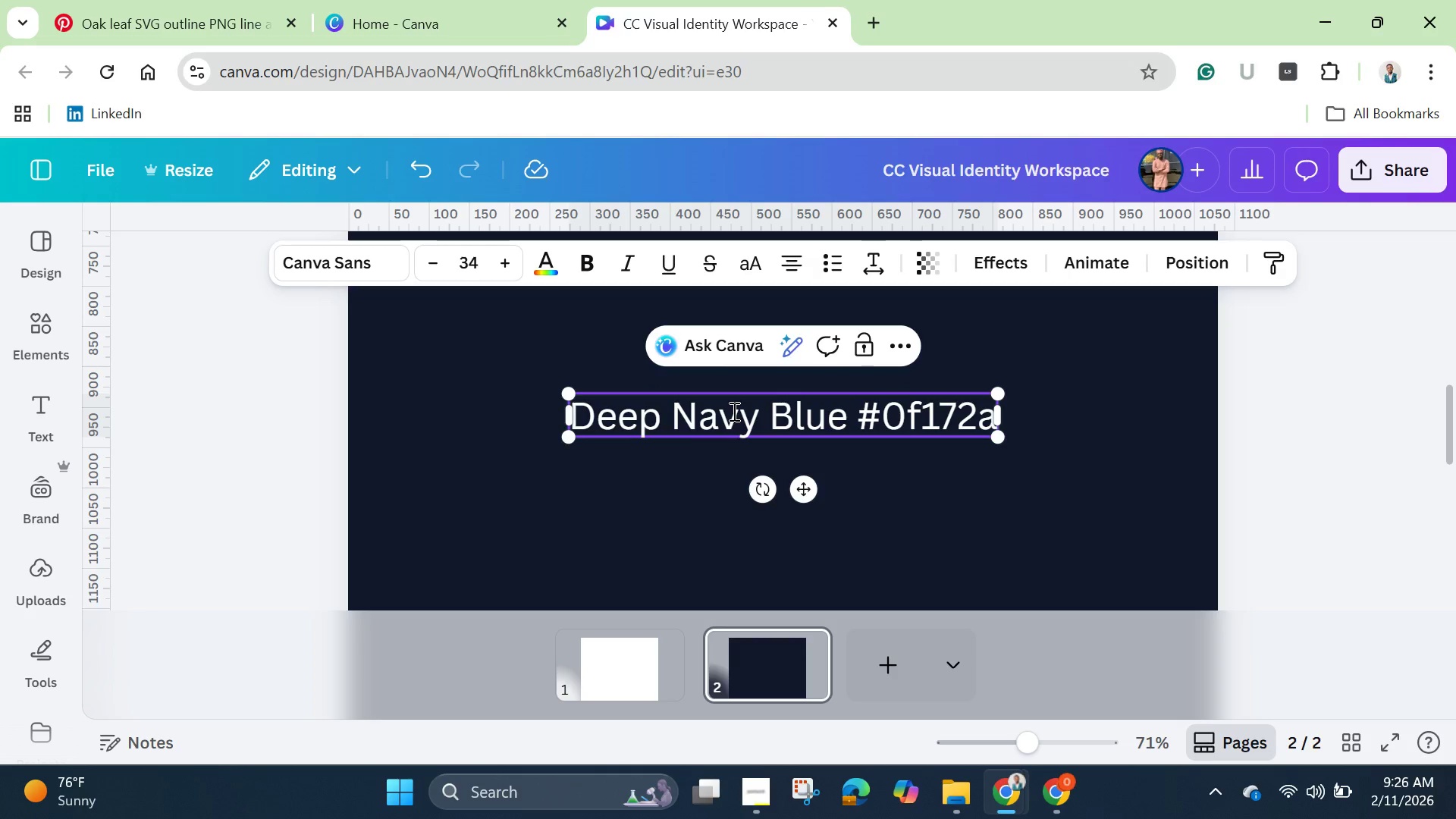 
key(Backspace)
key(Backspace)
key(Backspace)
key(Backspace)
key(Backspace)
type((Background()
key(Backspace)
type() )
 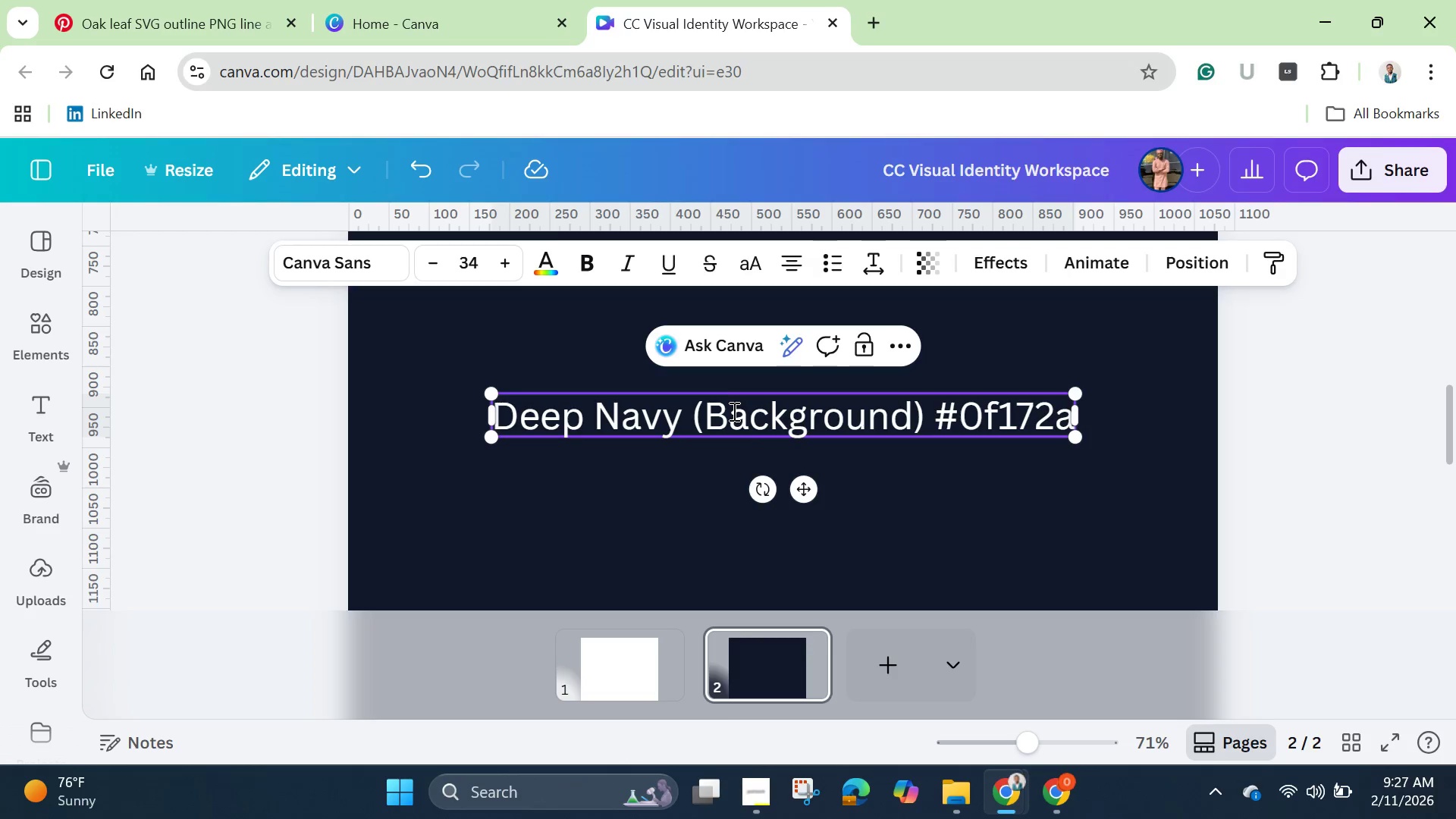 
key(Backspace)
 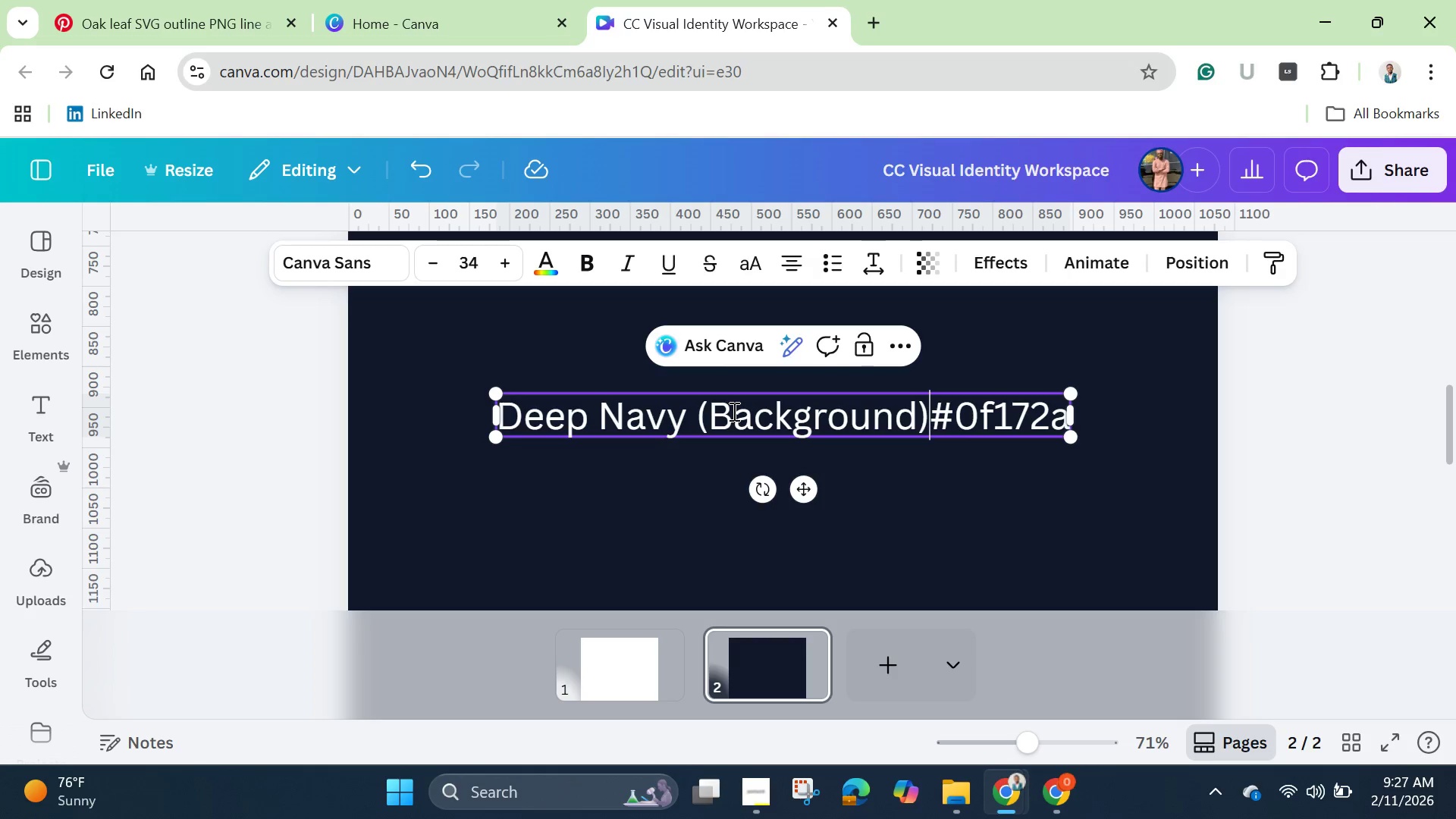 
key(Shift+Semicolon)
 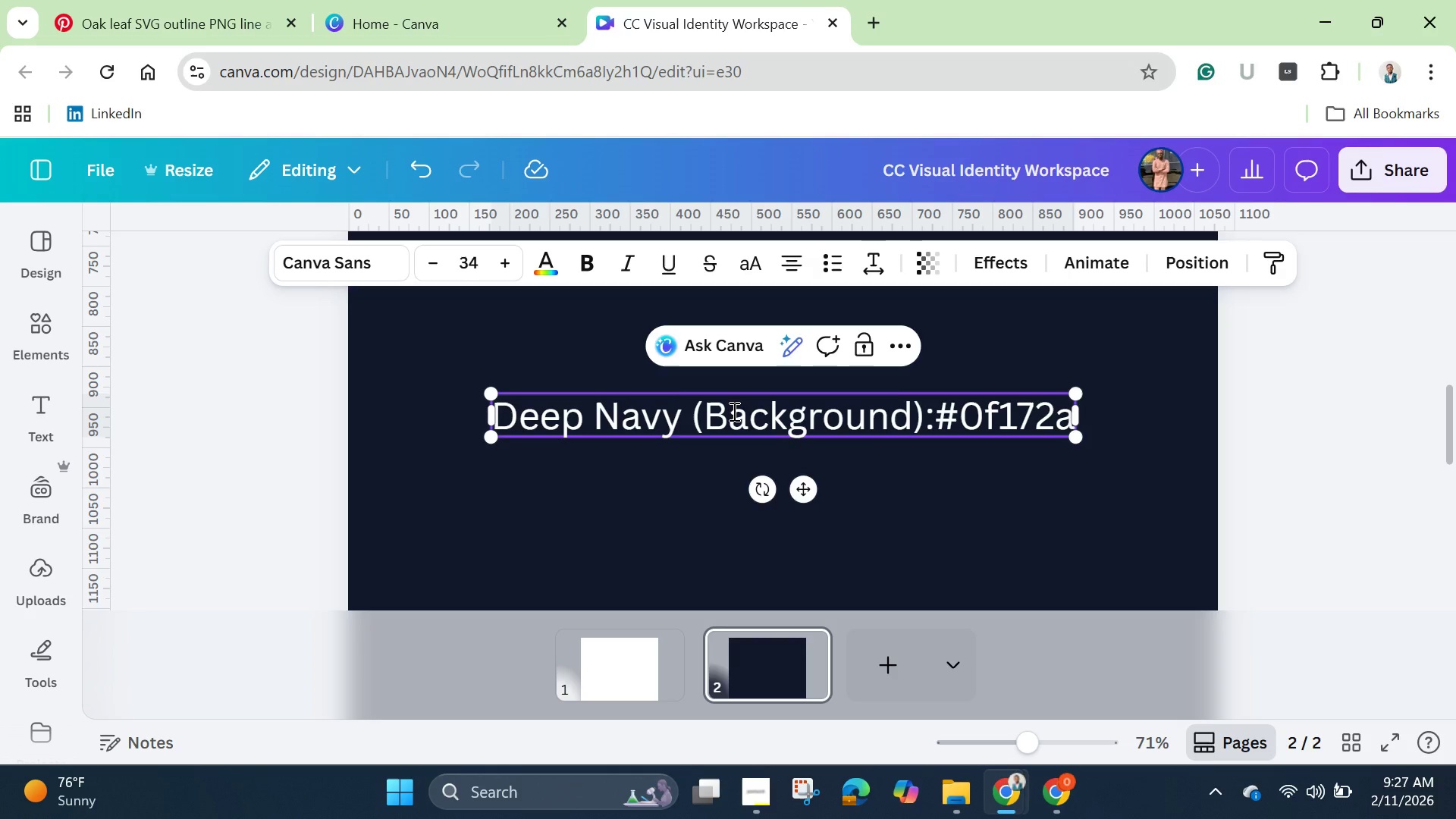 
key(Space)
 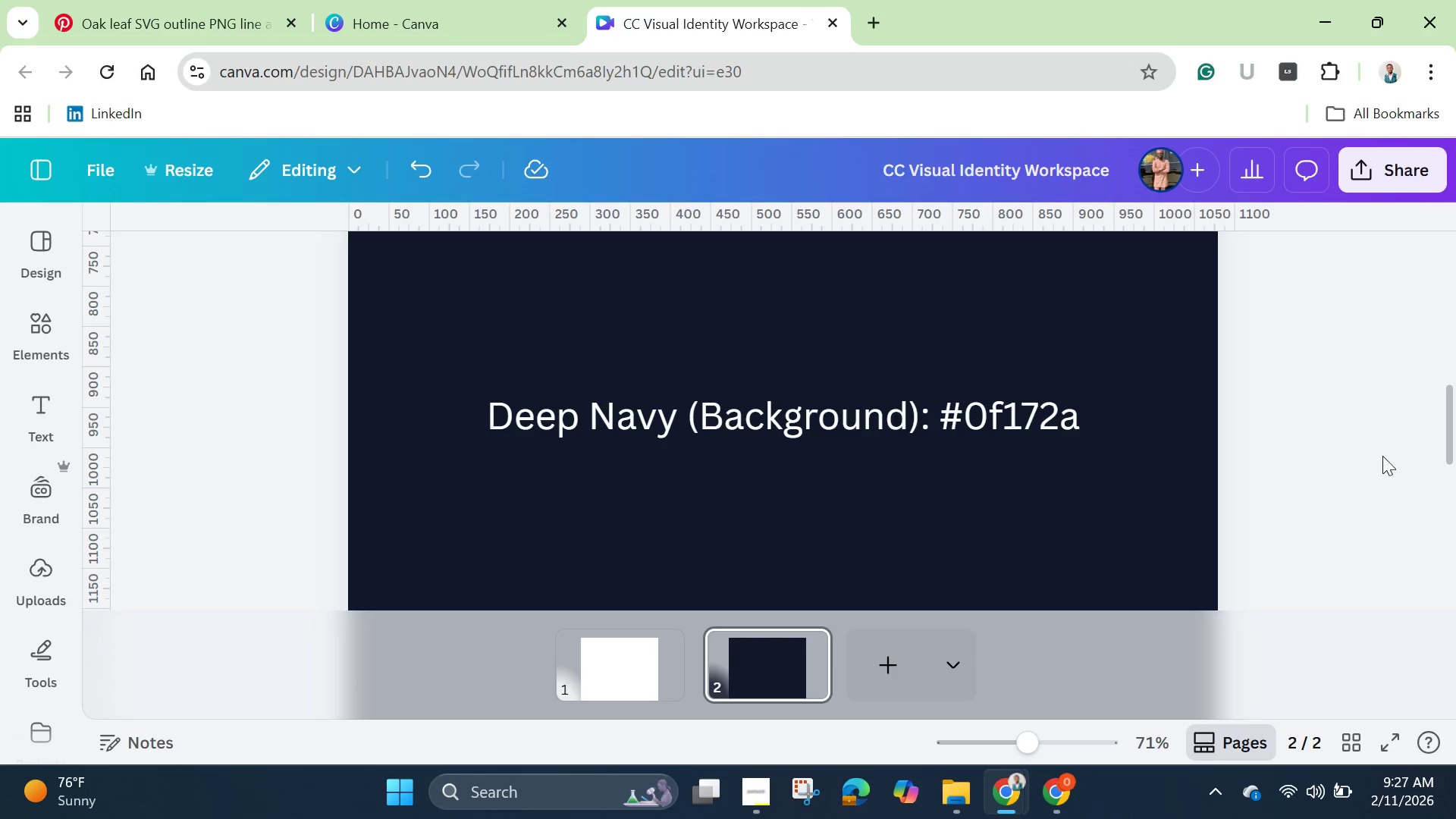 
mouse_move([881, 645])
 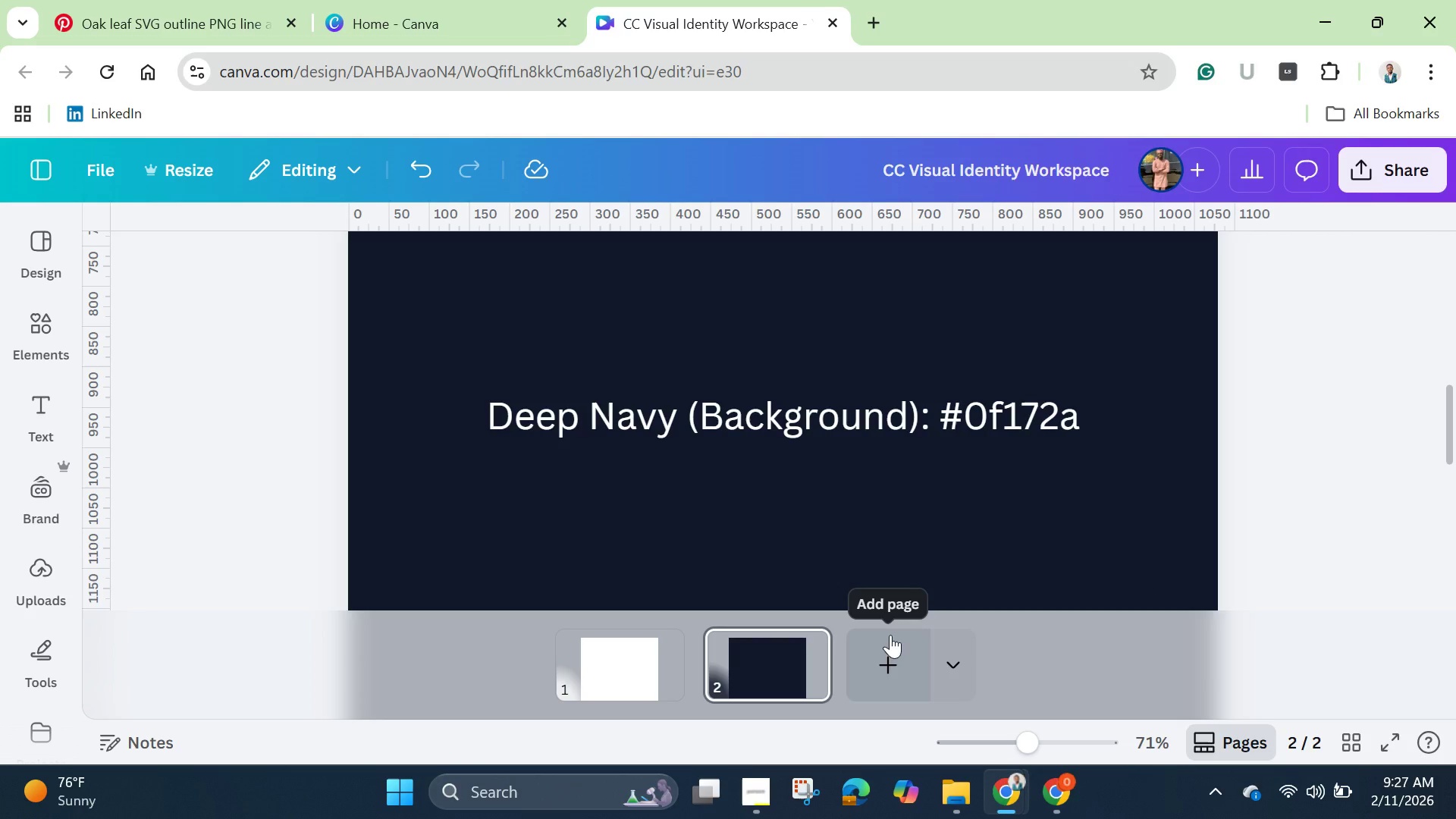 
wait(16.68)
 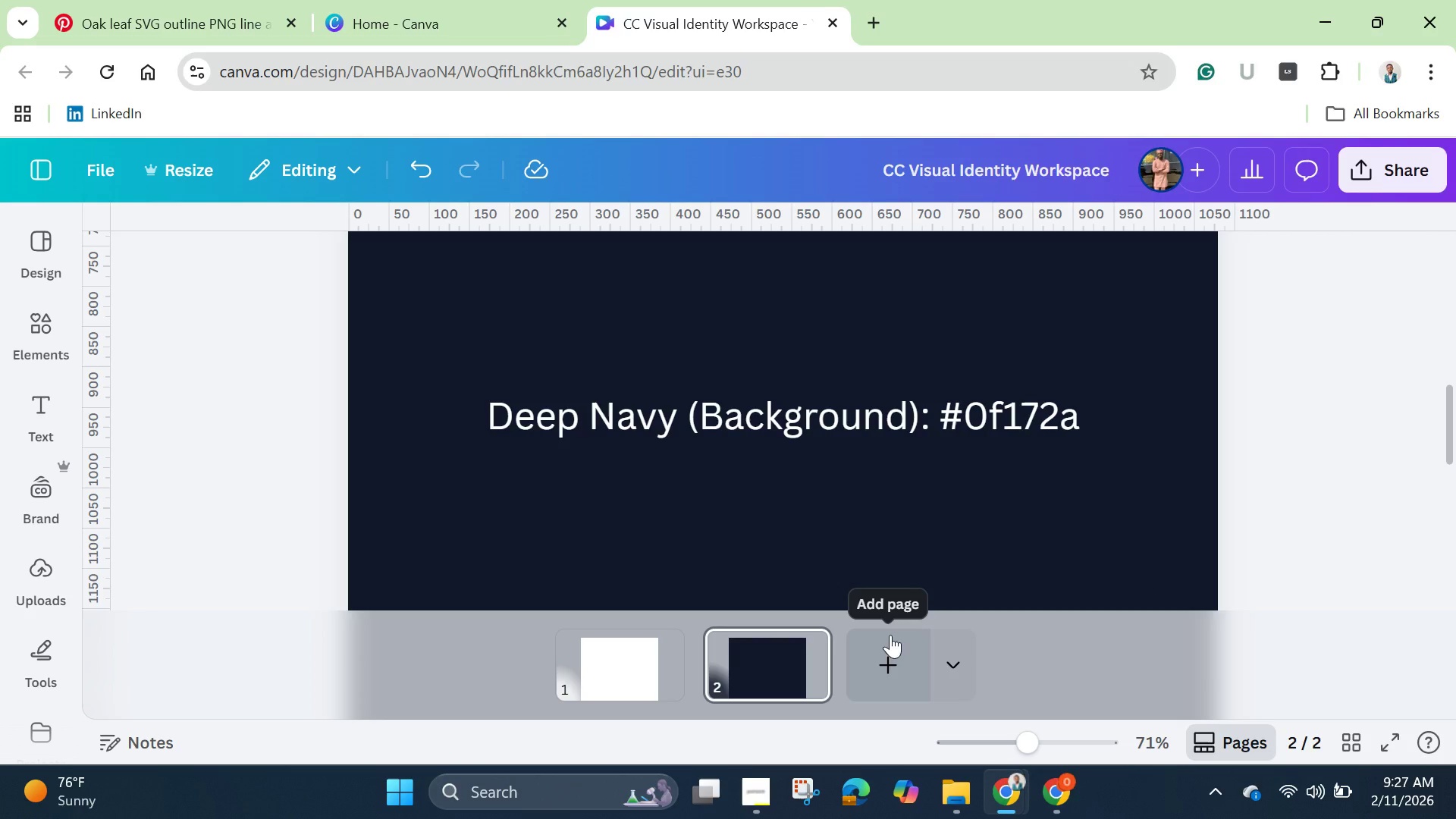 
left_click([898, 666])
 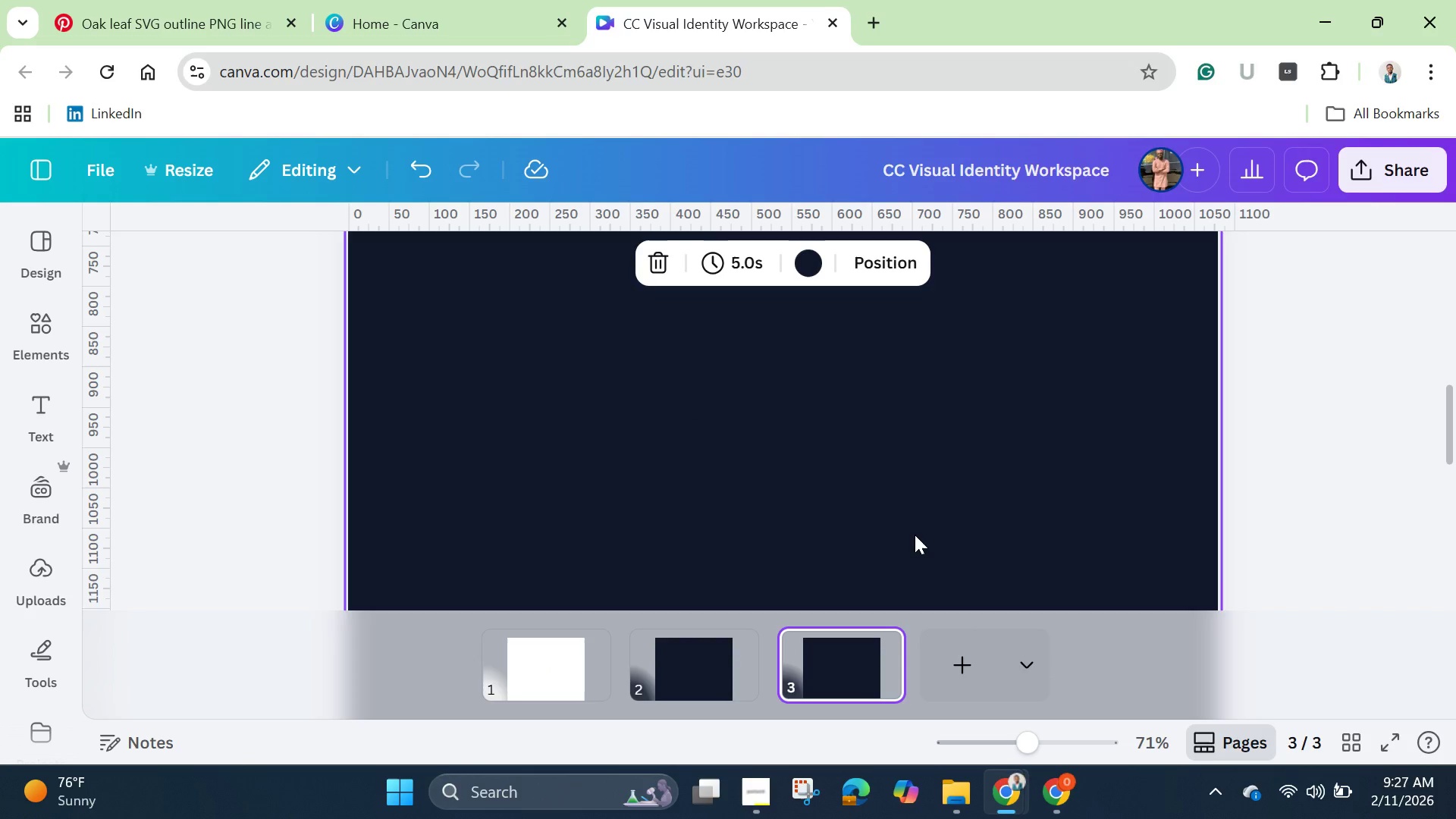 
wait(9.02)
 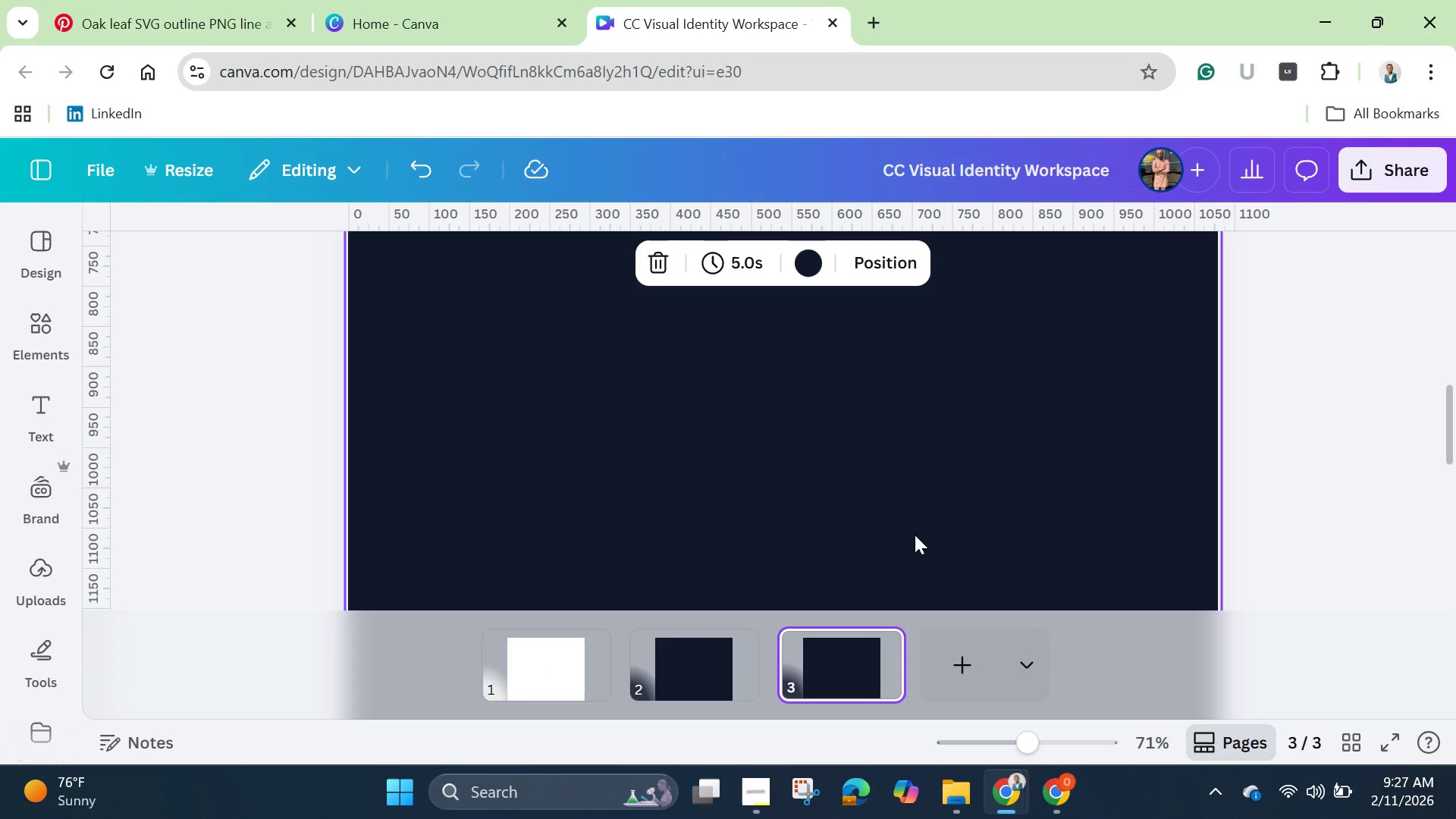 
double_click([816, 262])
 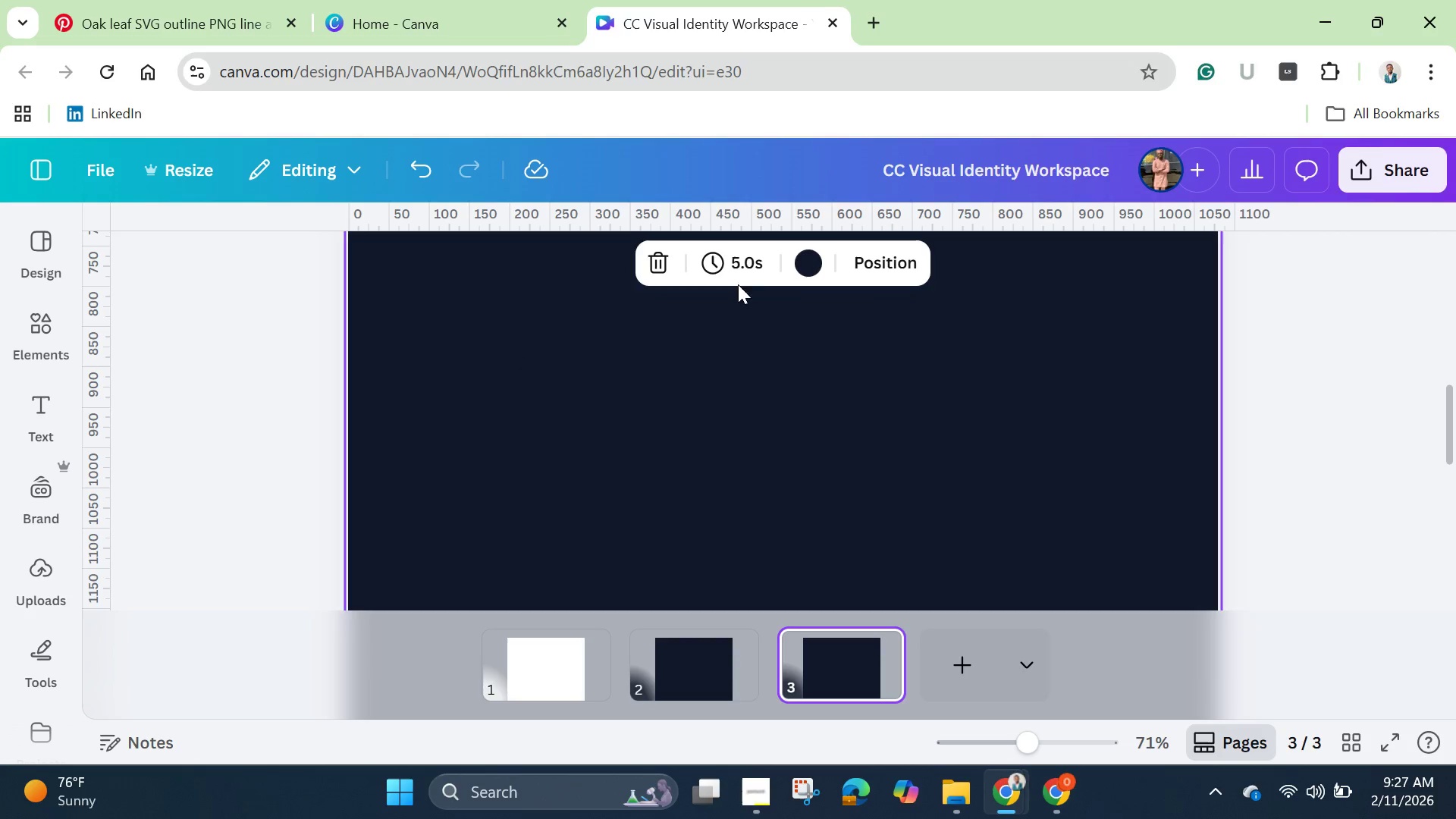 
left_click([805, 264])
 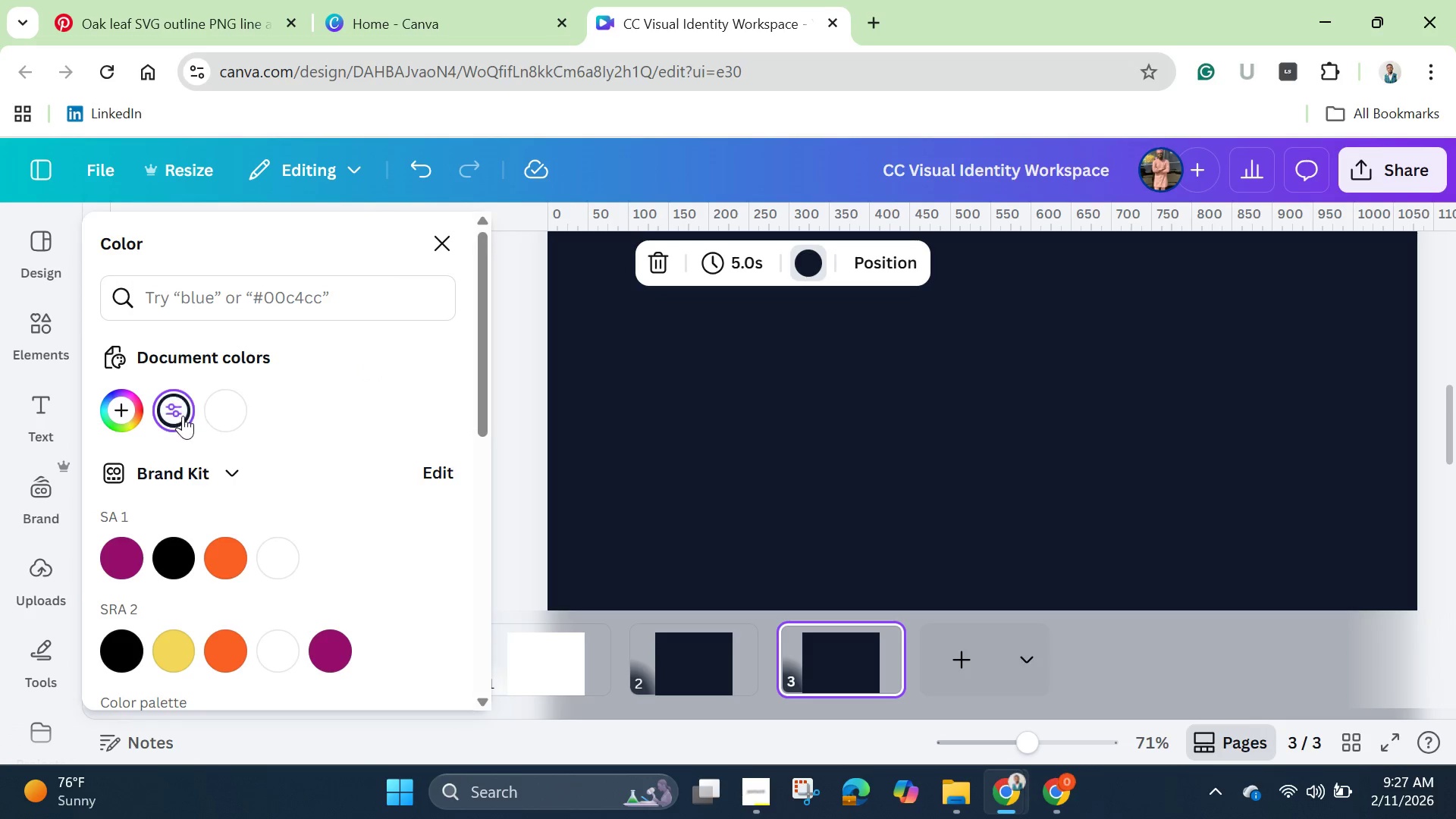 
double_click([177, 412])
 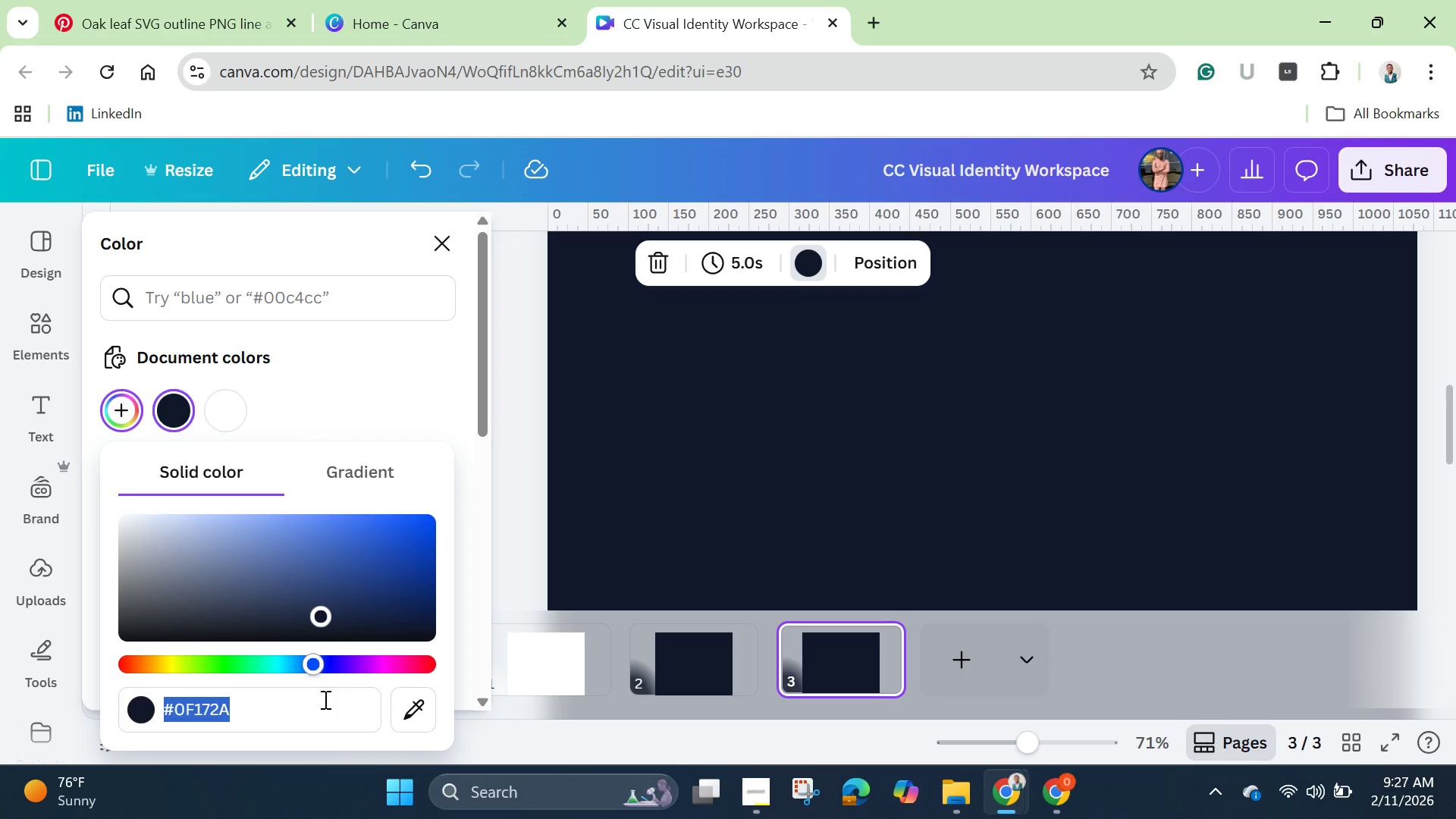 
key(Backspace)
 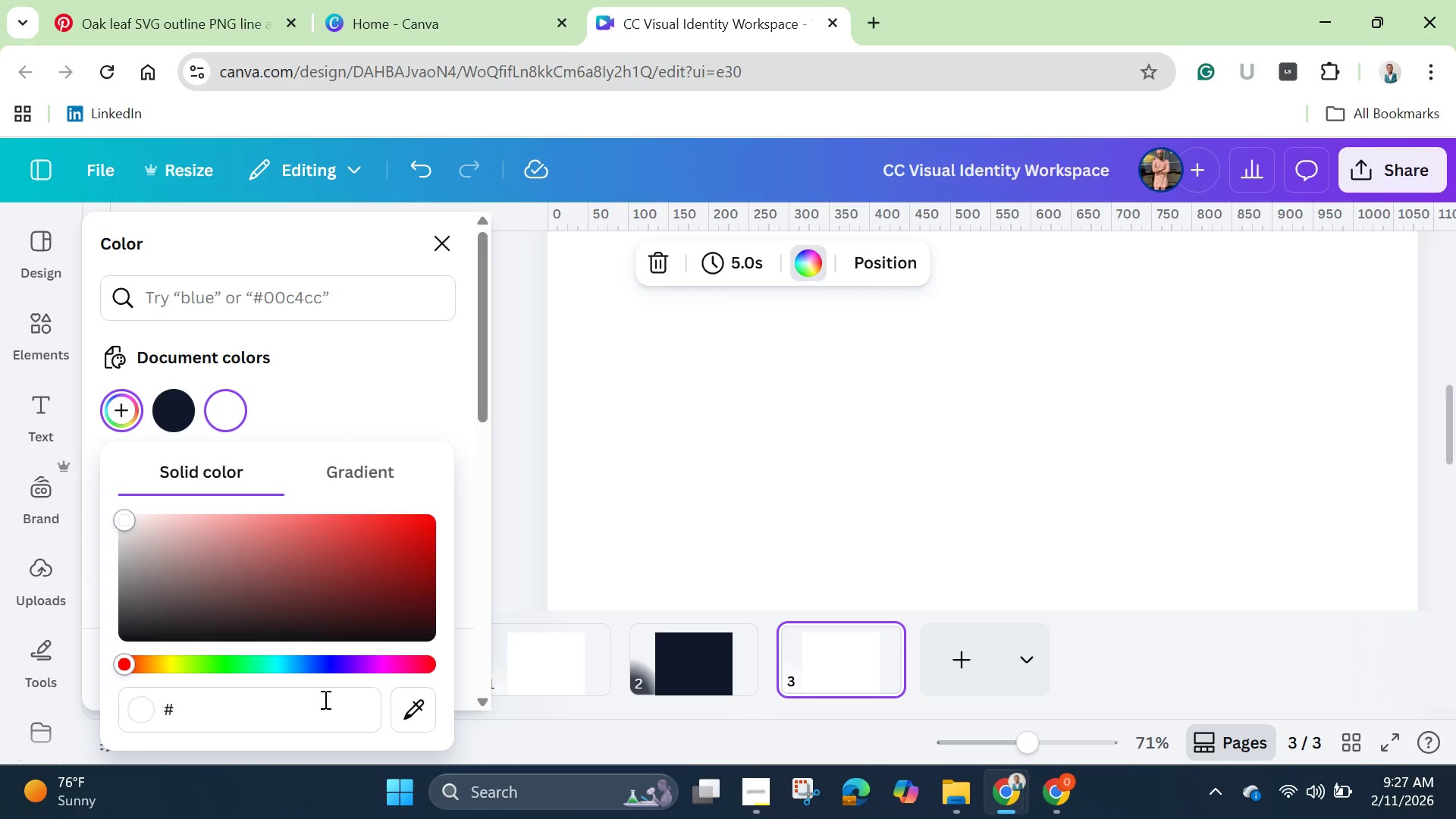 
wait(6.74)
 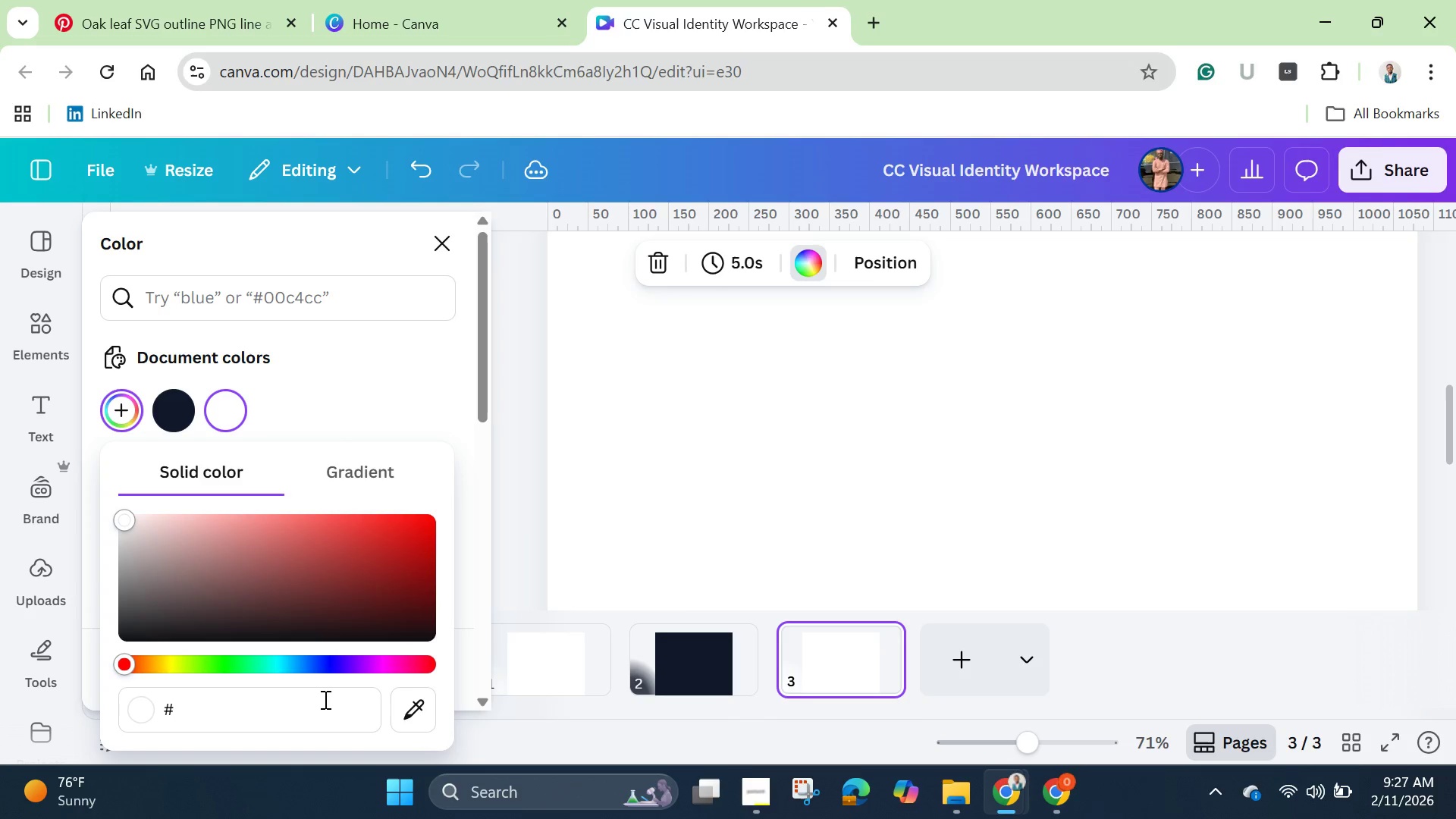 
type(1e1e1e)
 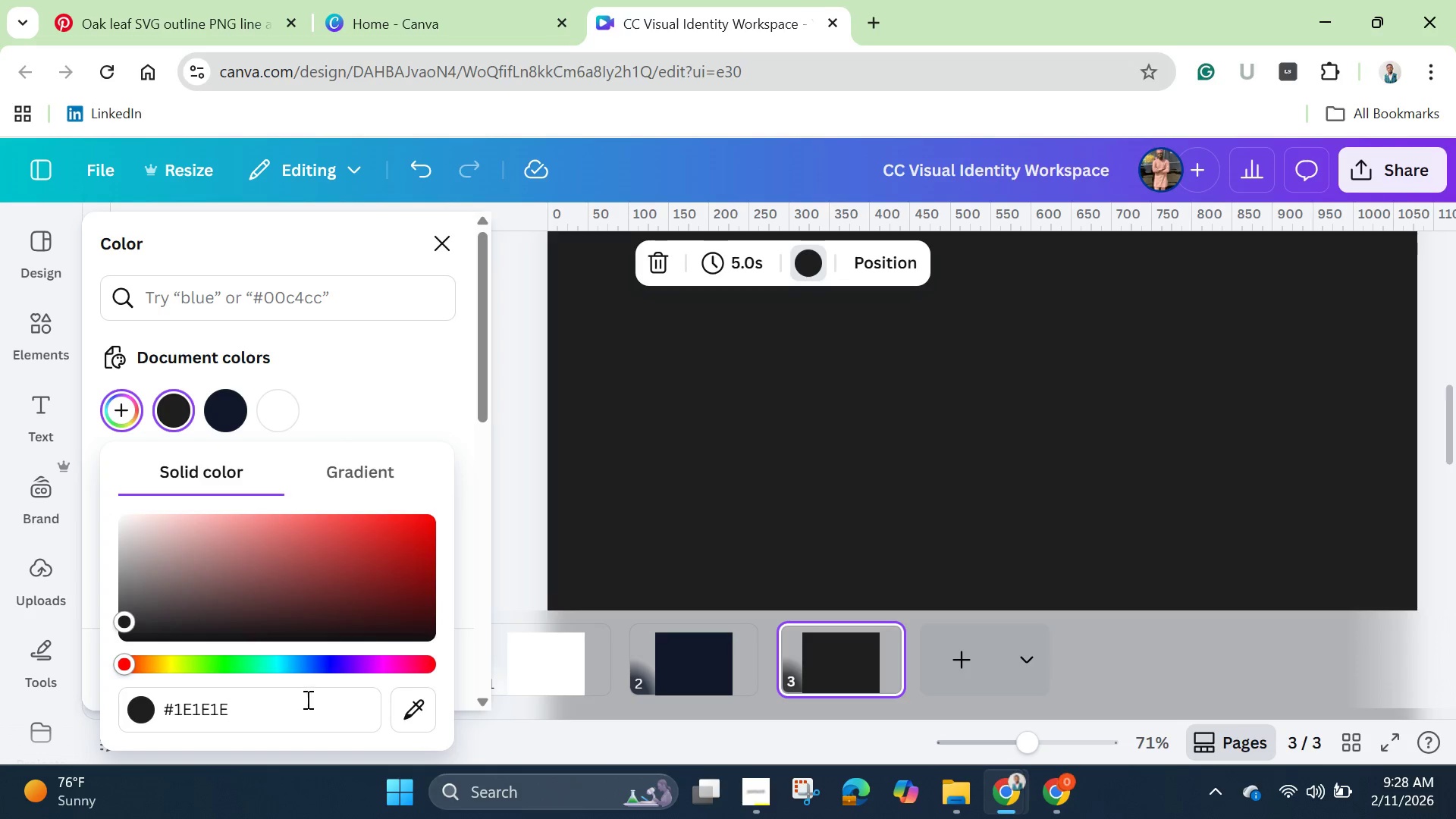 
wait(5.03)
 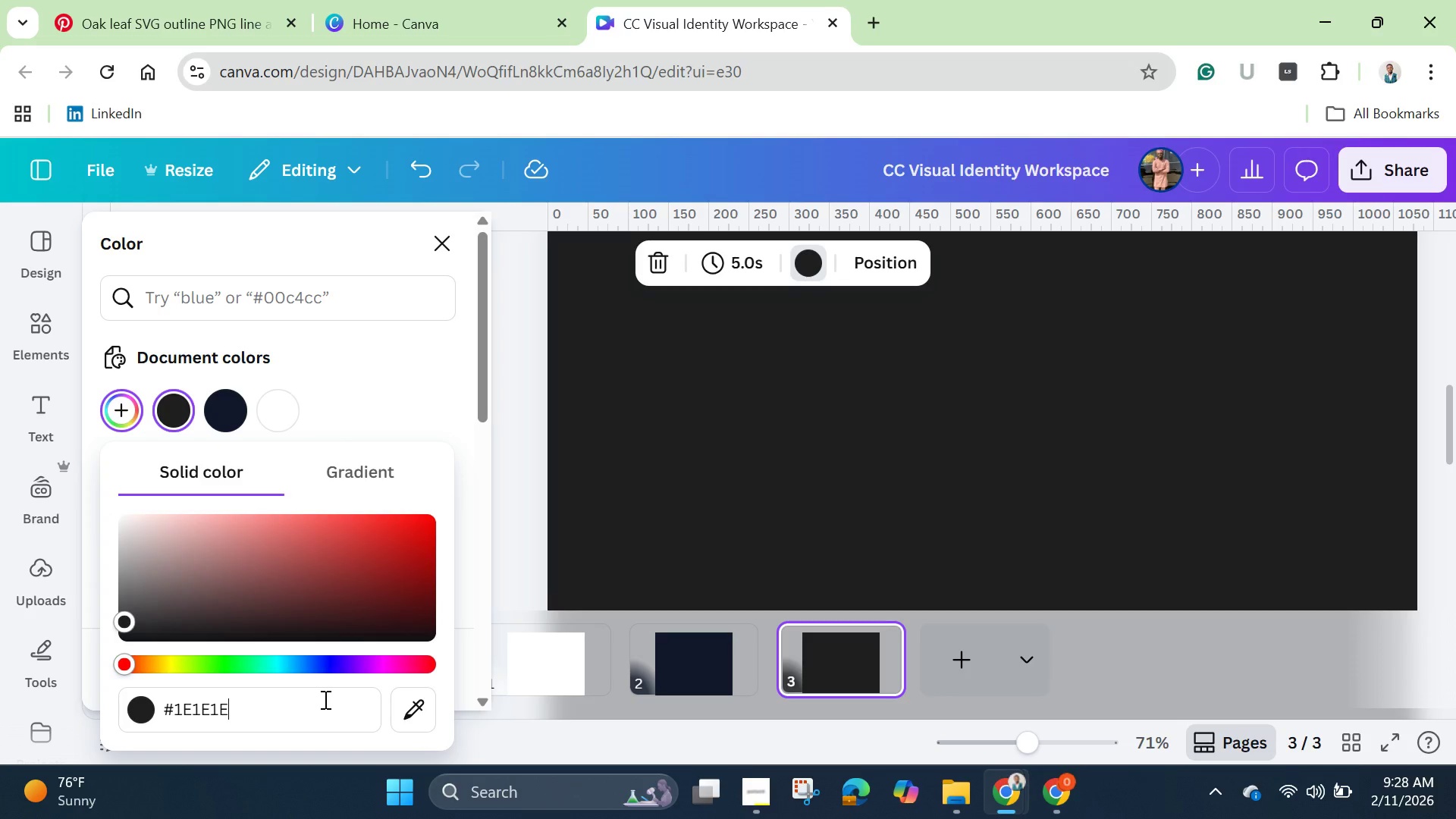 
double_click([215, 706])
 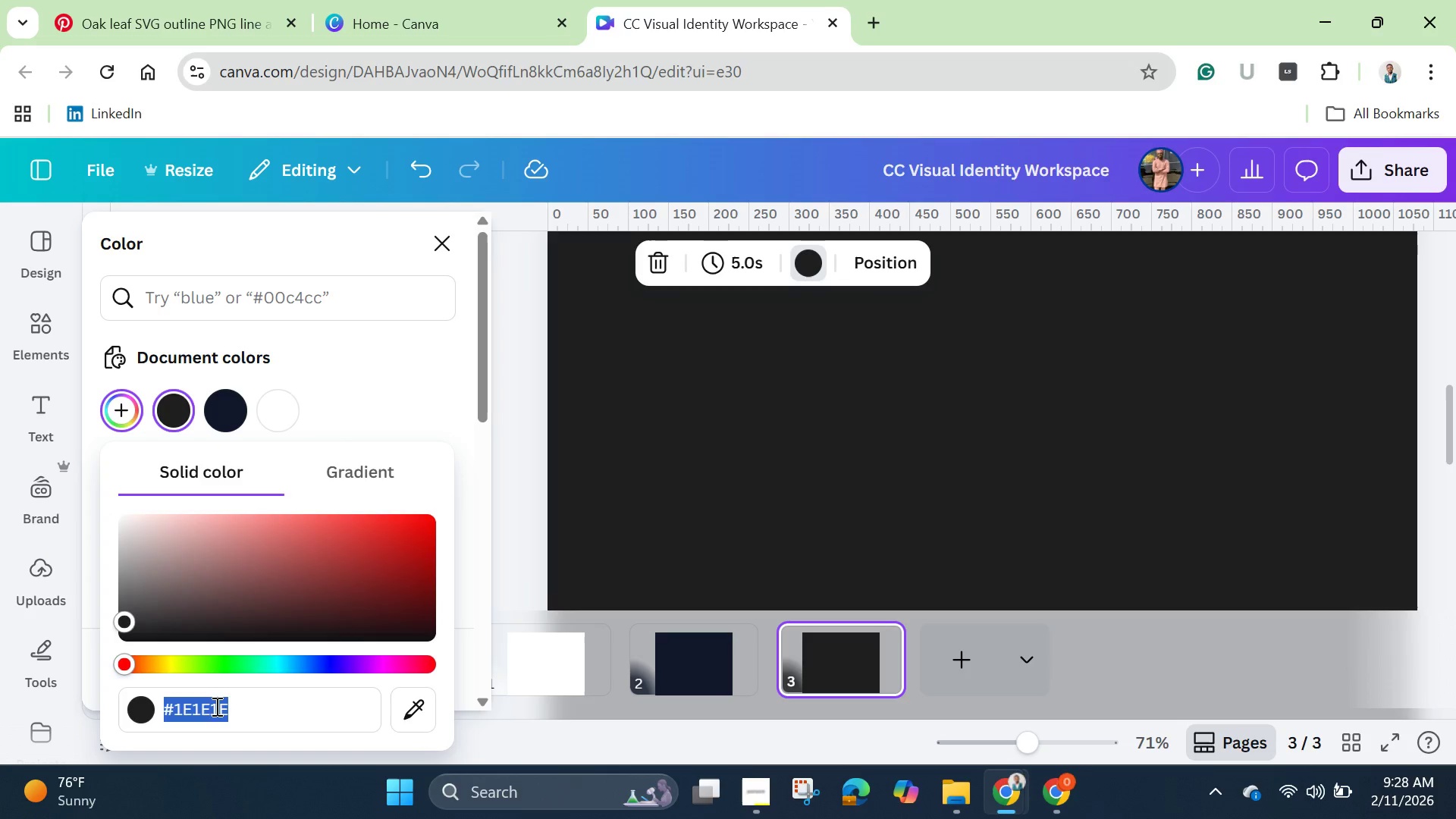 
triple_click([215, 706])
 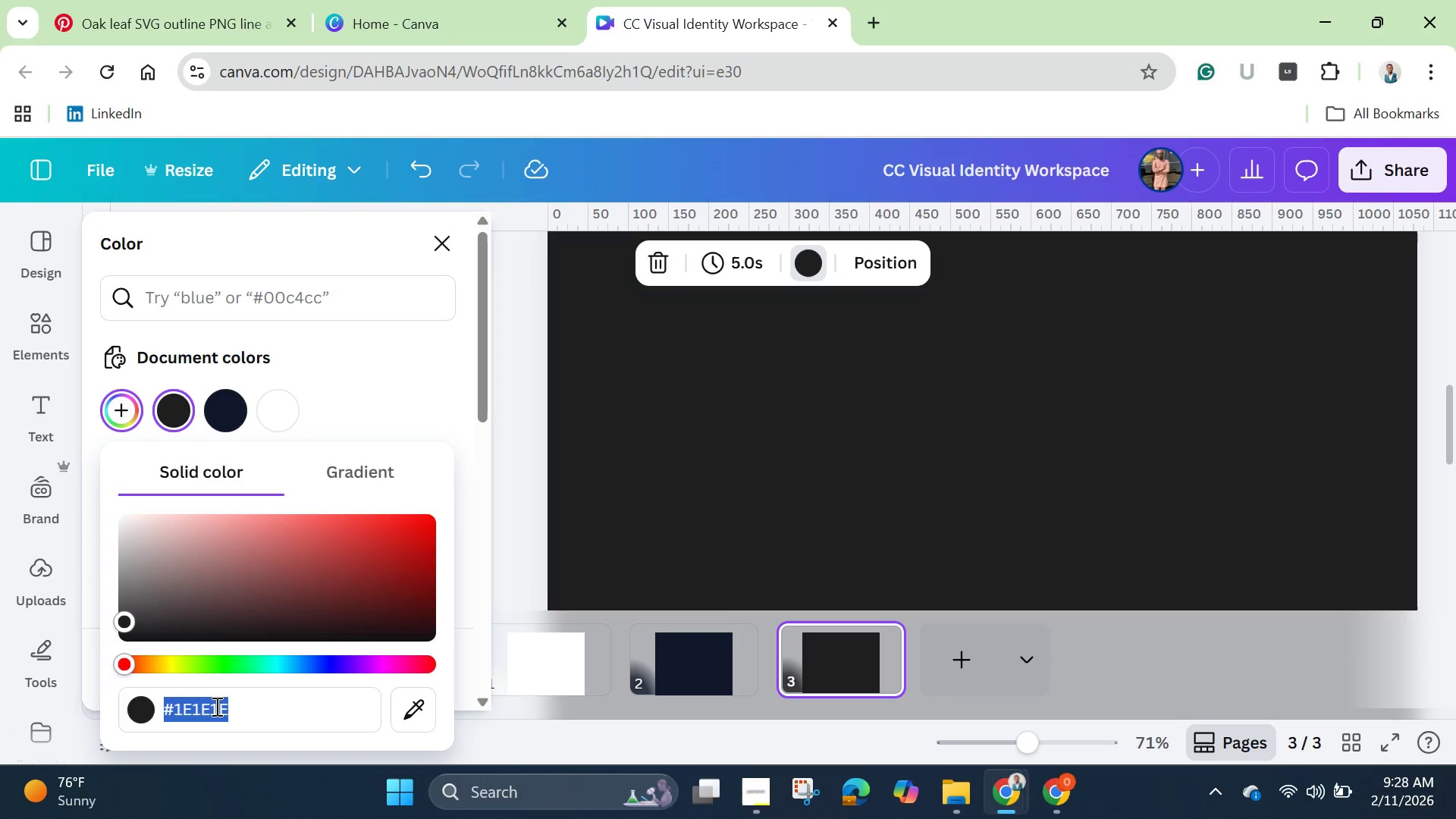 
right_click([215, 706])
 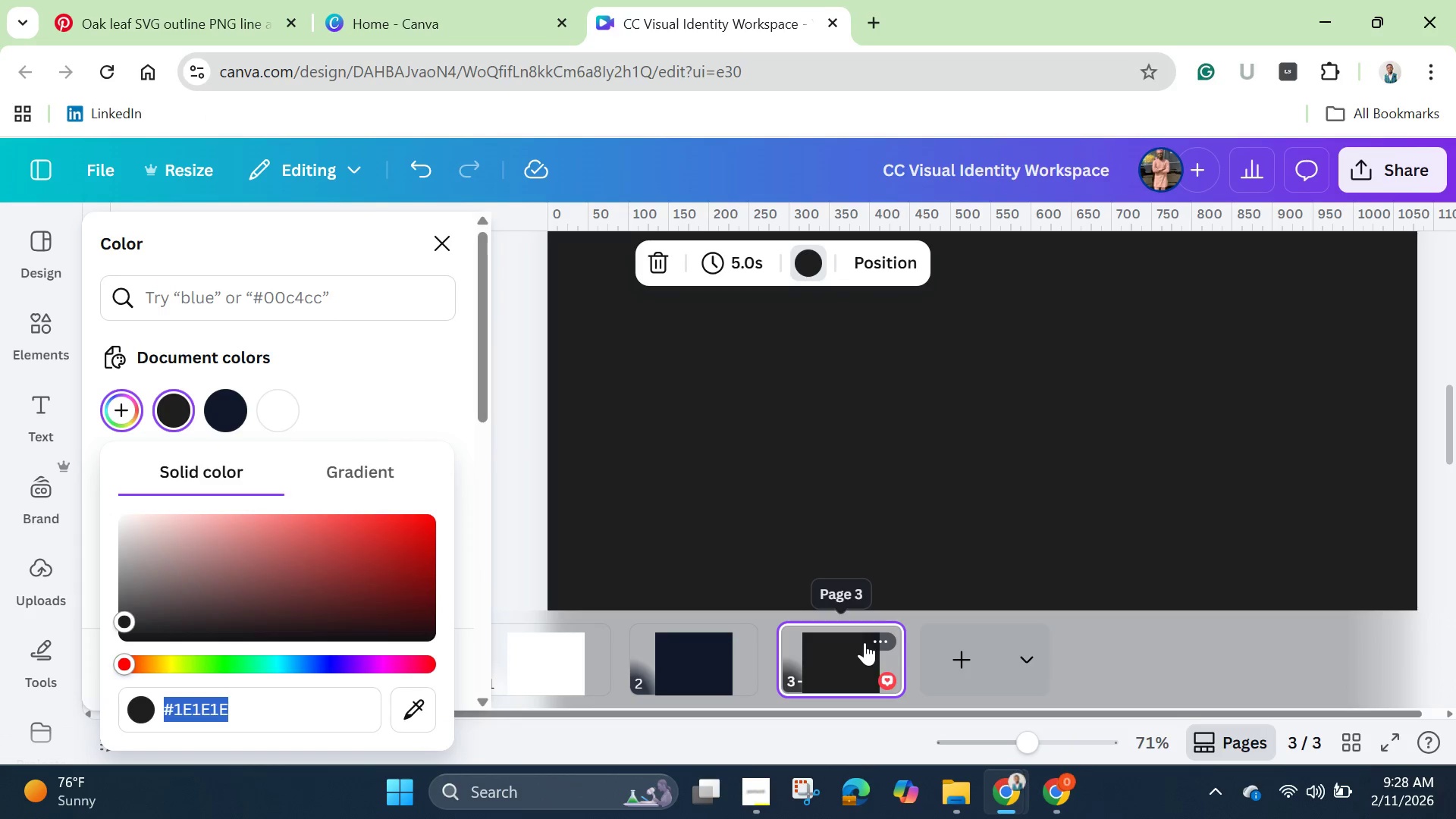 
scroll: coordinate [958, 473], scroll_direction: down, amount: 7.0
 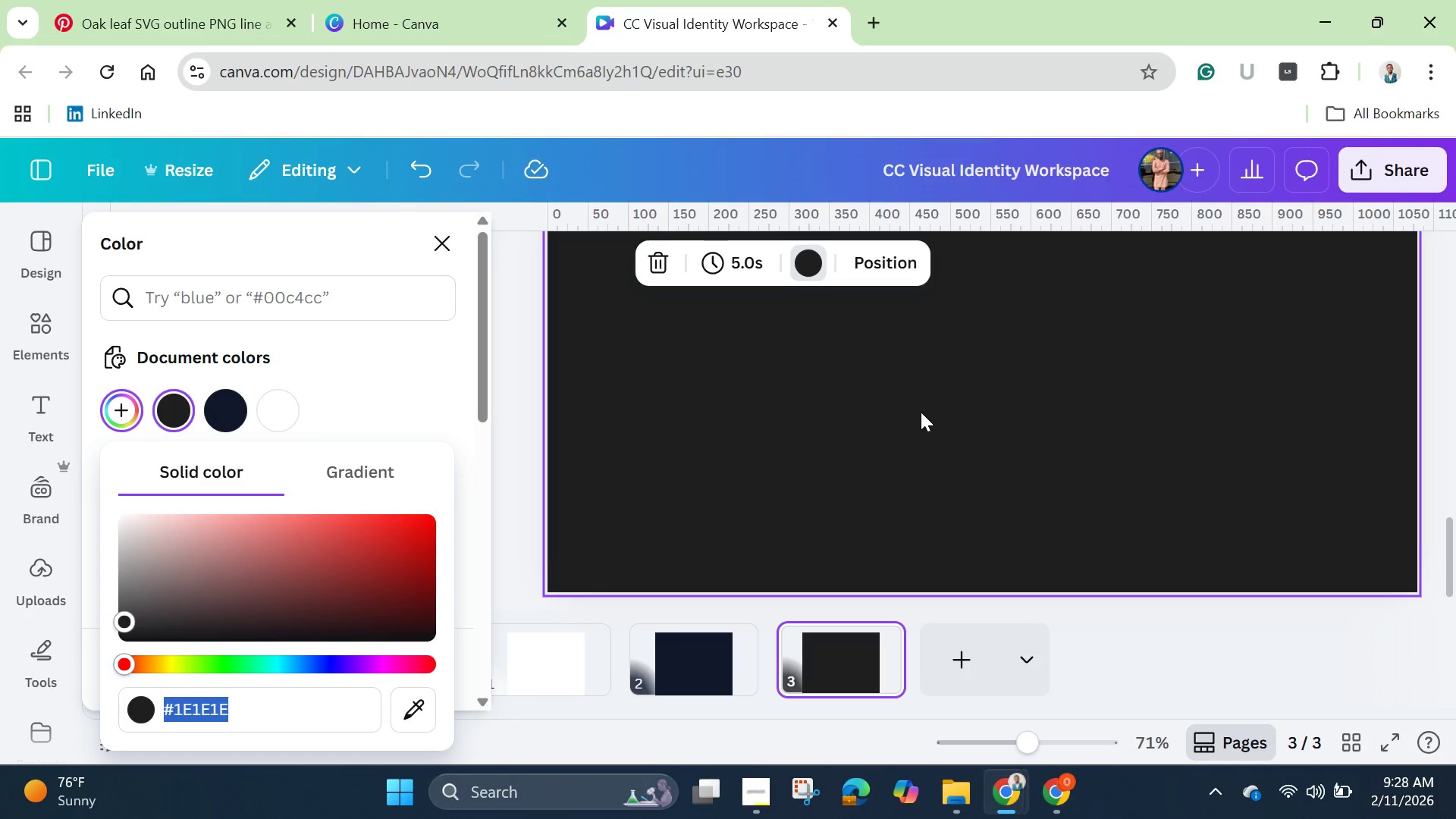 
scroll: coordinate [926, 409], scroll_direction: up, amount: 1.0
 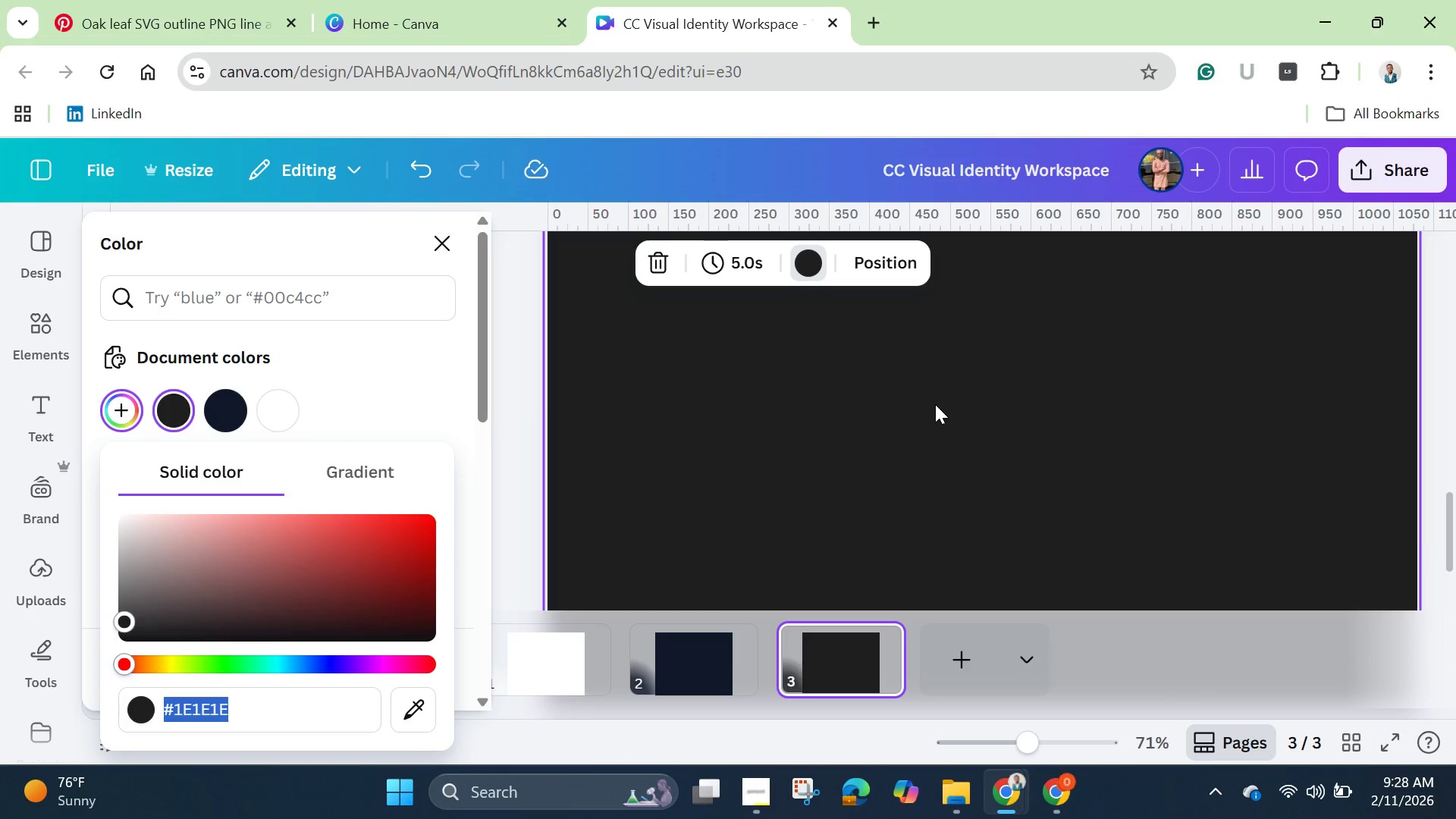 
left_click([935, 404])
 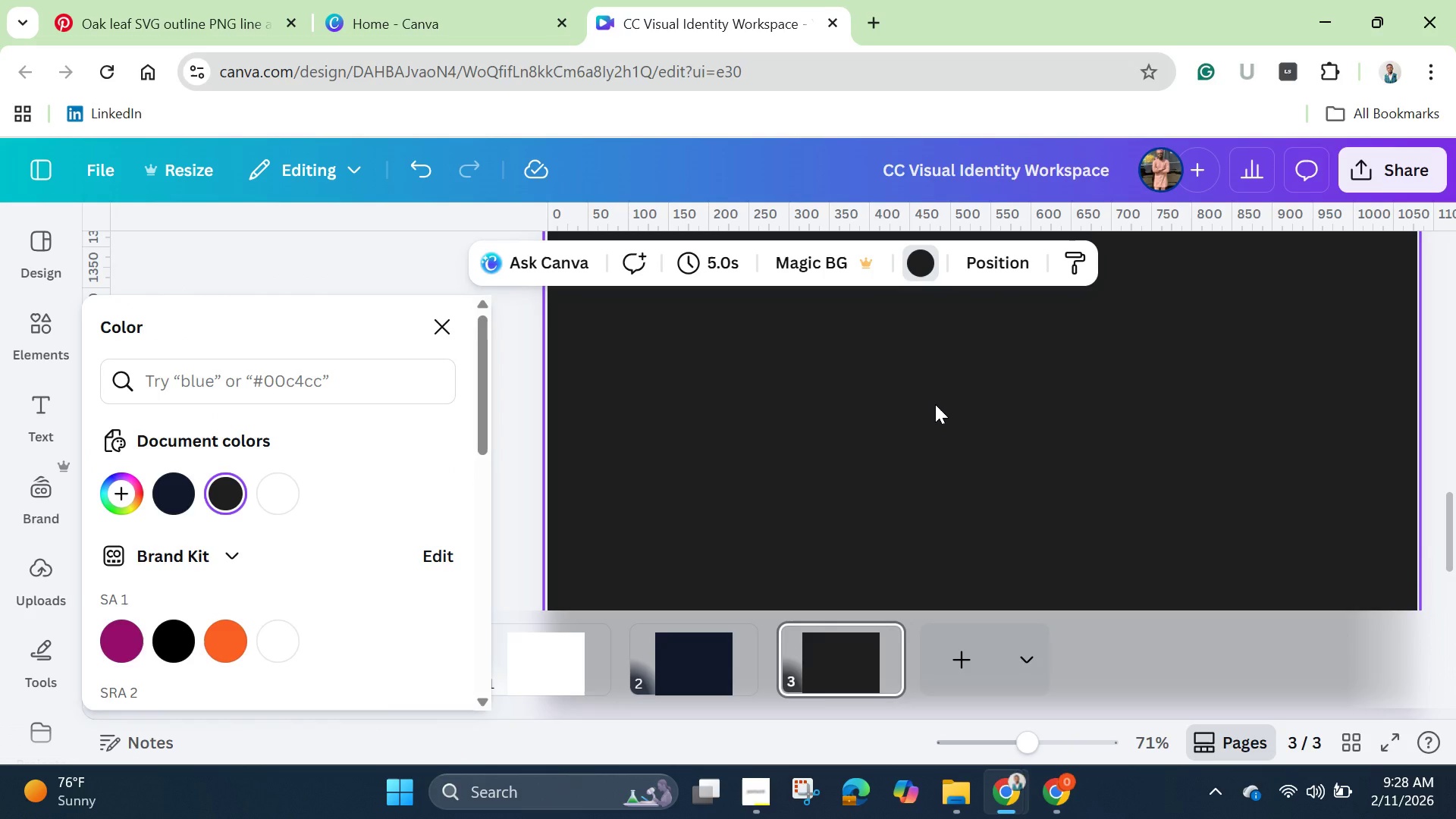 
key(Control+V)
 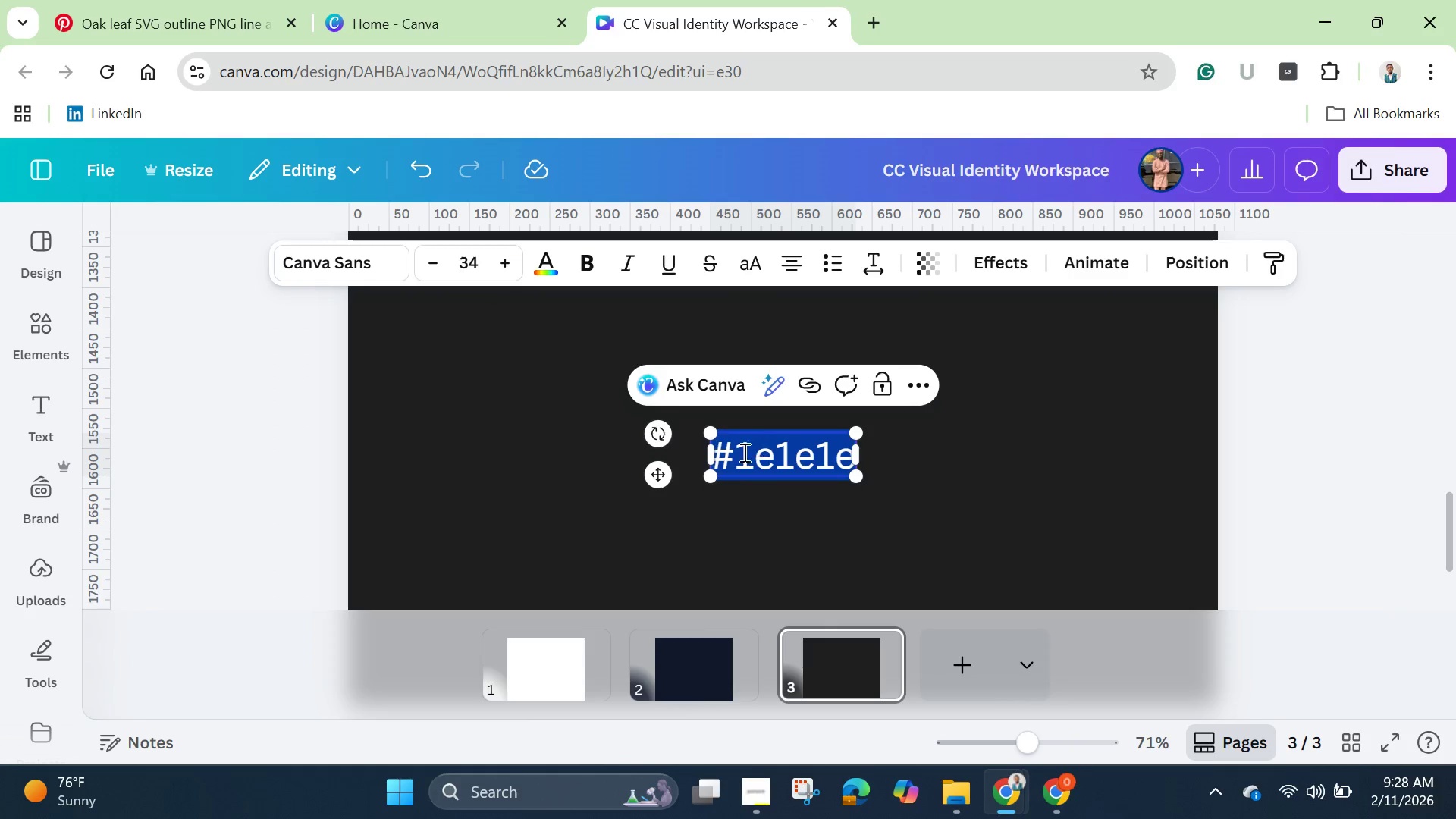 
left_click([717, 463])
 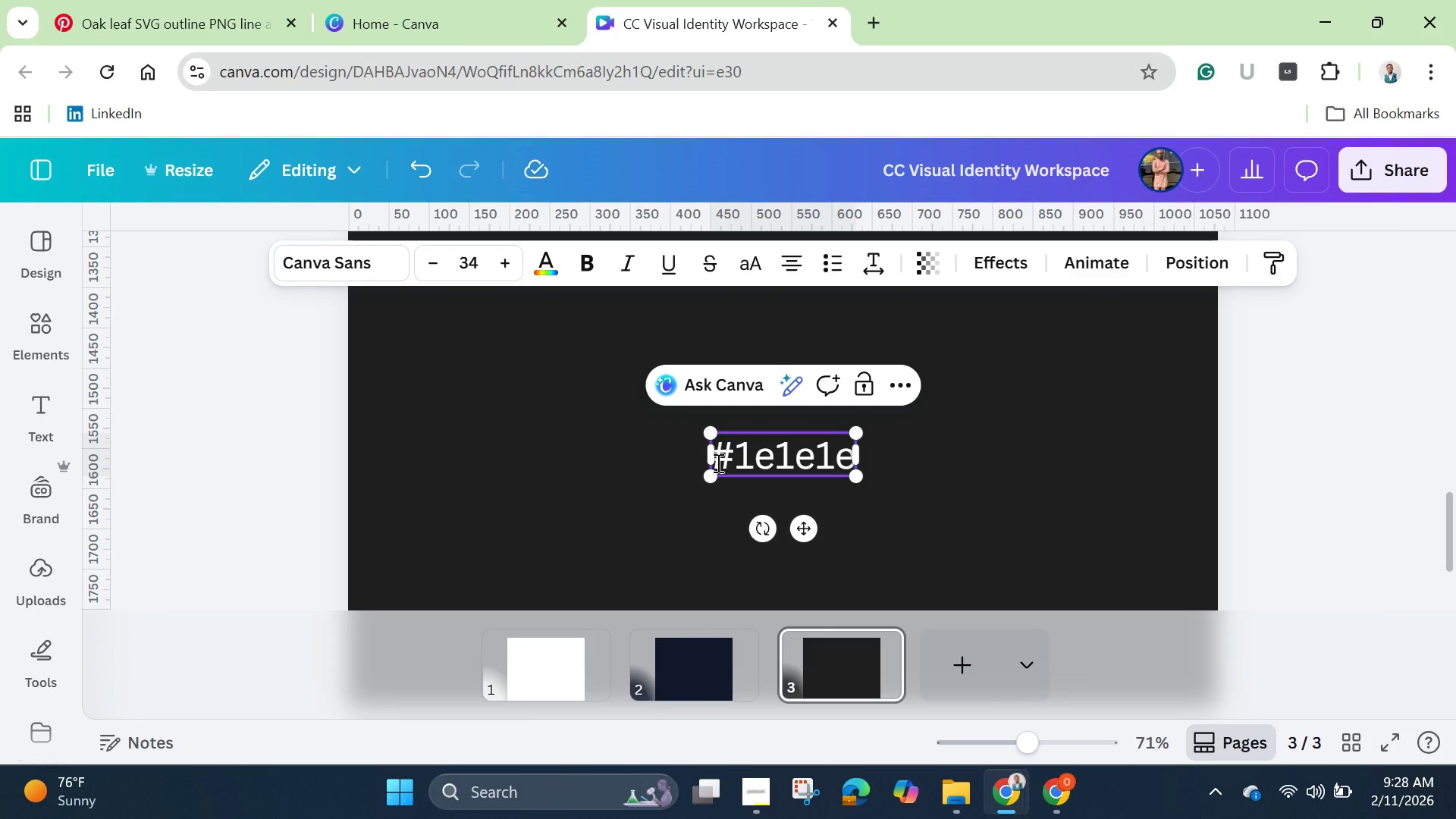 
type(Alter)
key(Backspace)
key(Backspace)
key(Backspace)
key(Backspace)
key(Backspace)
type(Charcoal (Alternative Background): )
 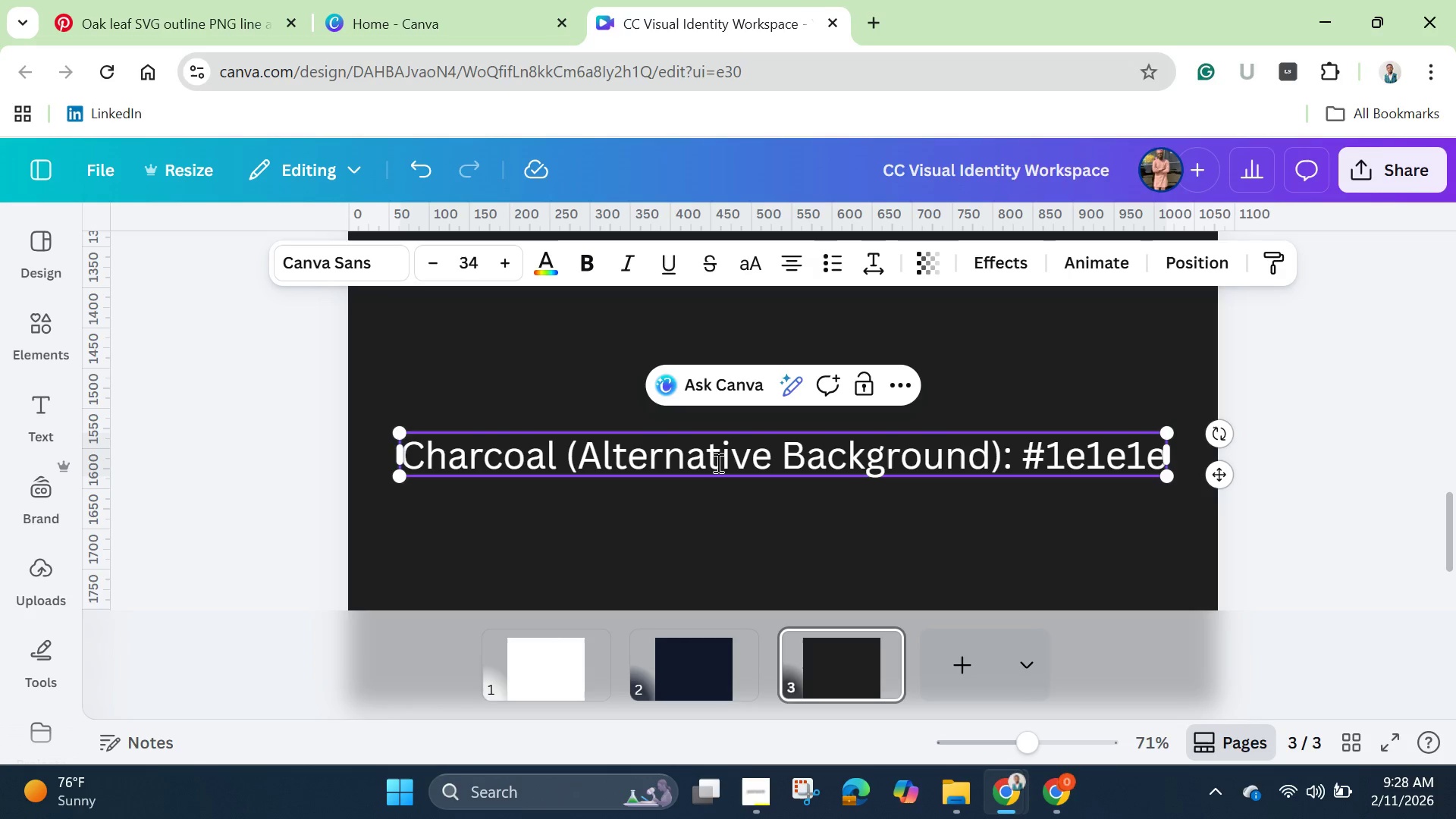 
wait(17.55)
 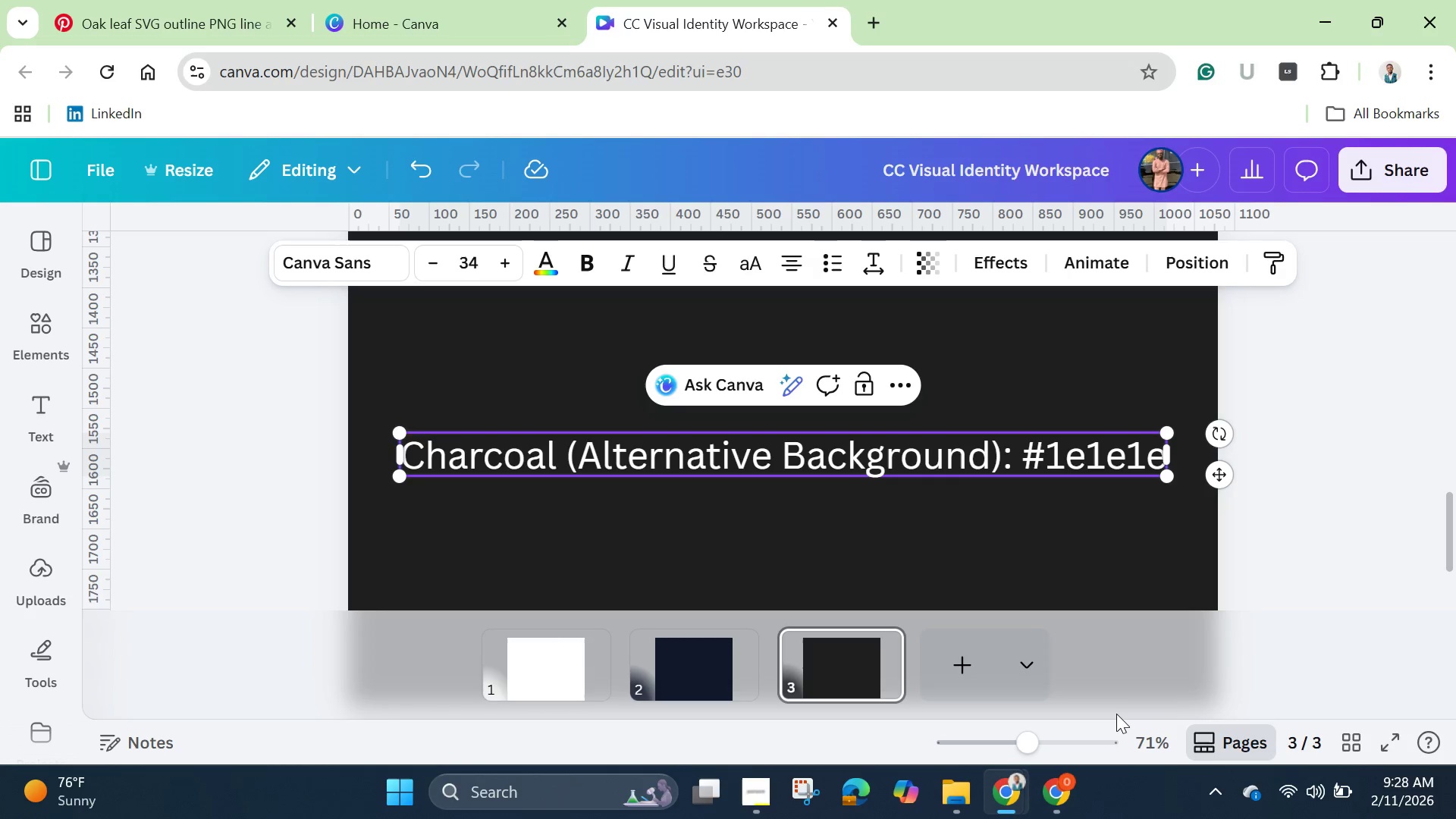 
left_click([1003, 563])
 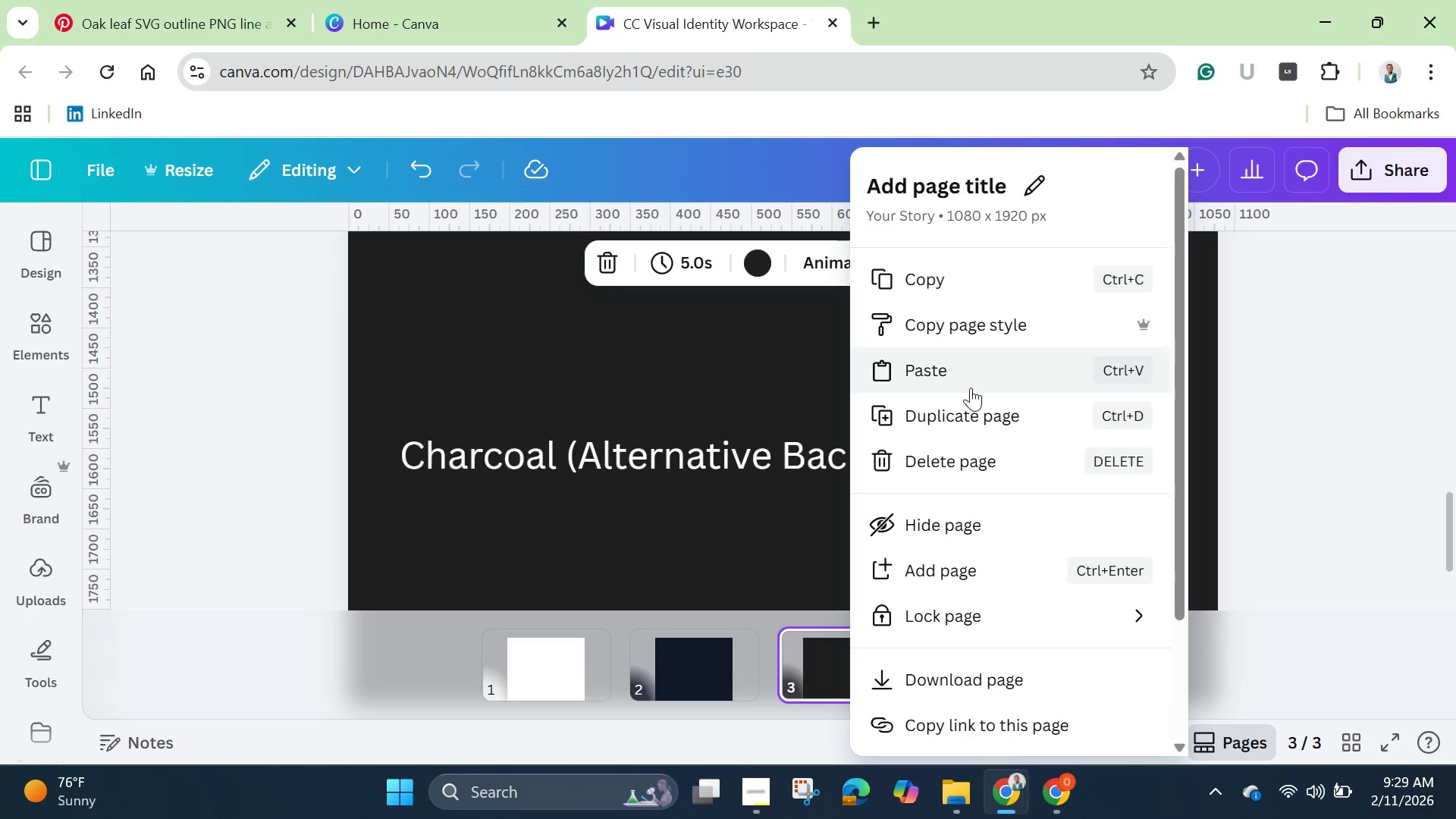 
left_click([972, 415])
 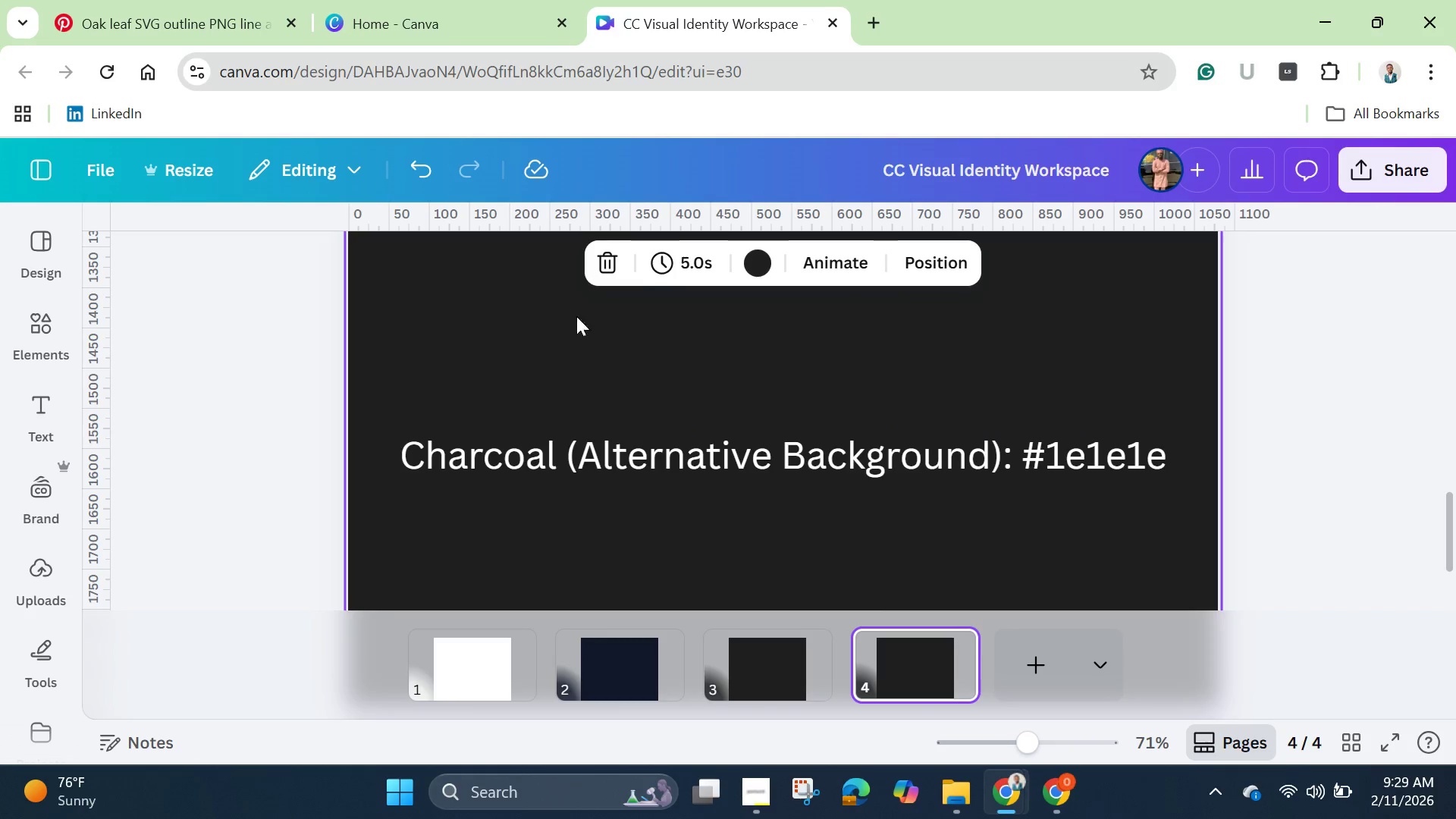 
left_click([760, 259])
 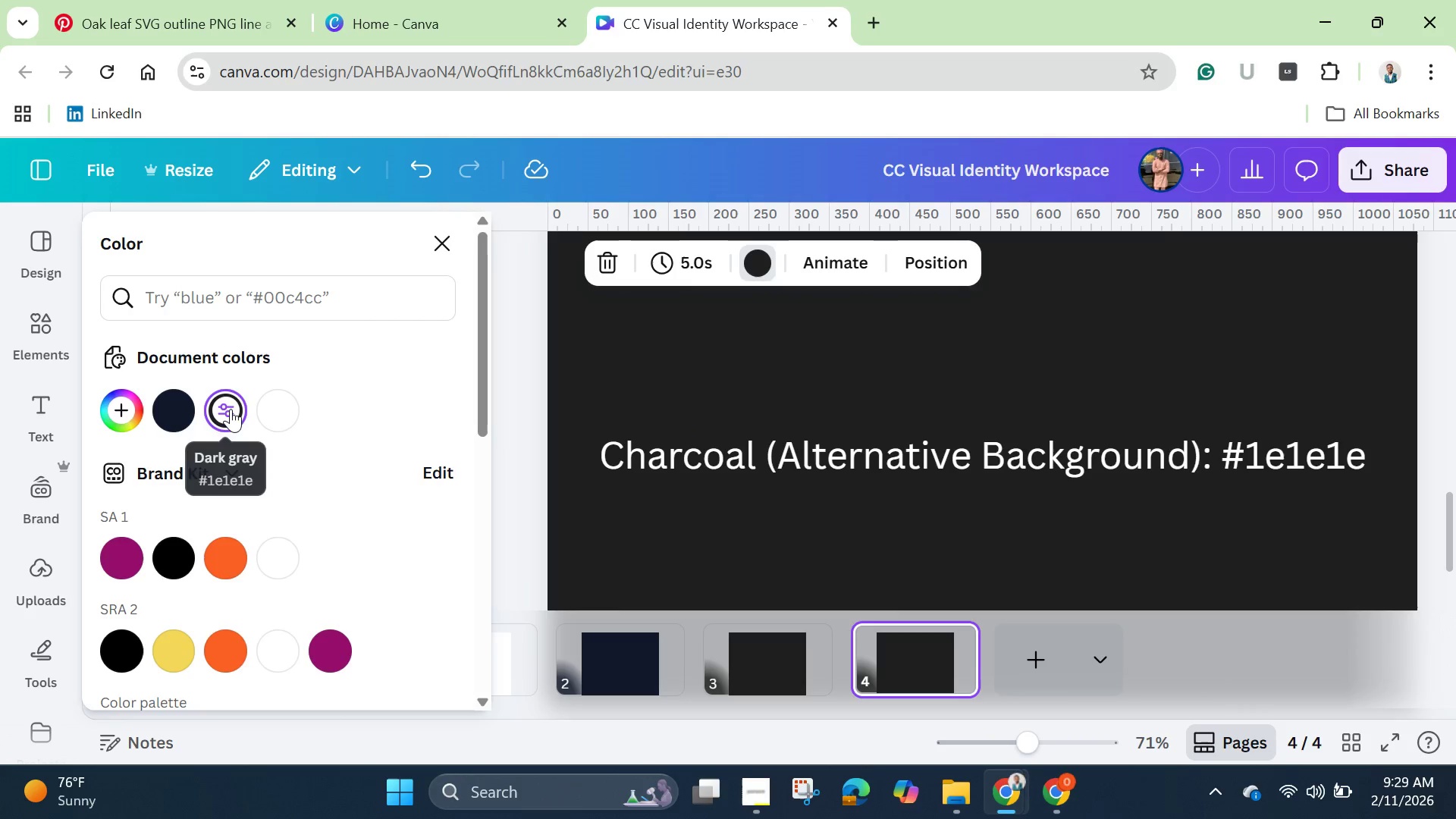 
double_click([231, 409])
 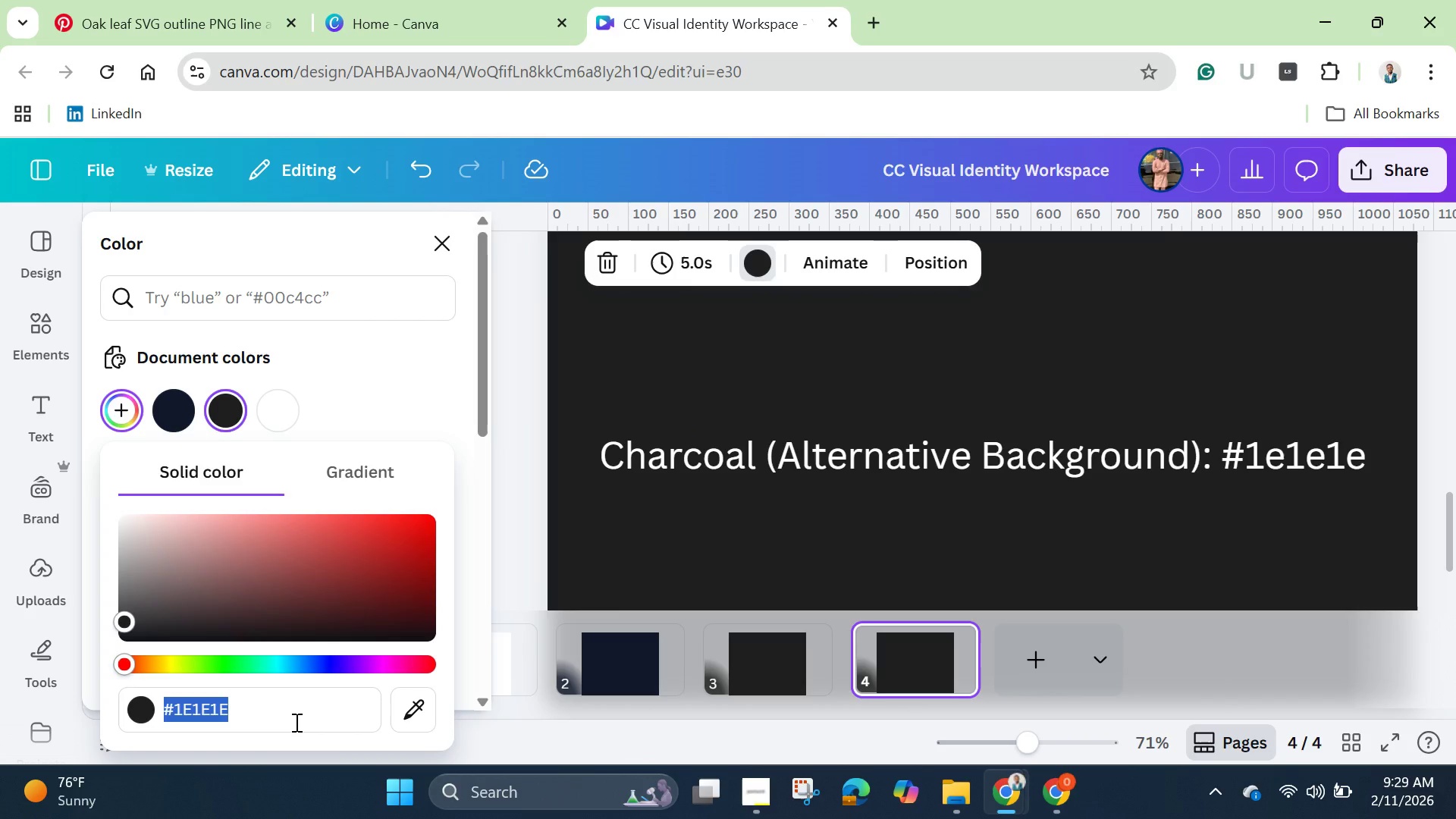 
key(Backspace)
type(ffb7)
 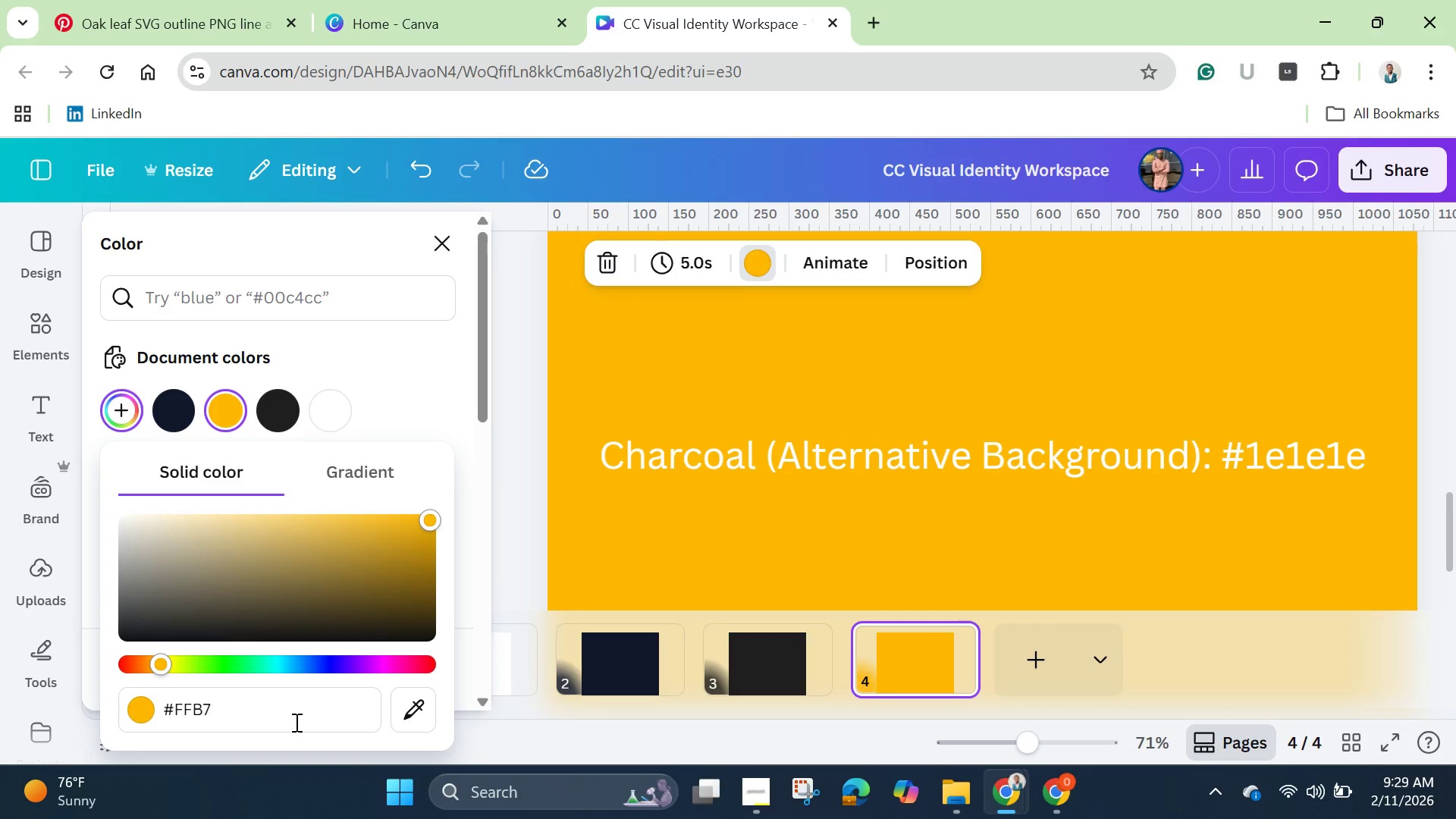 
type(4d)
 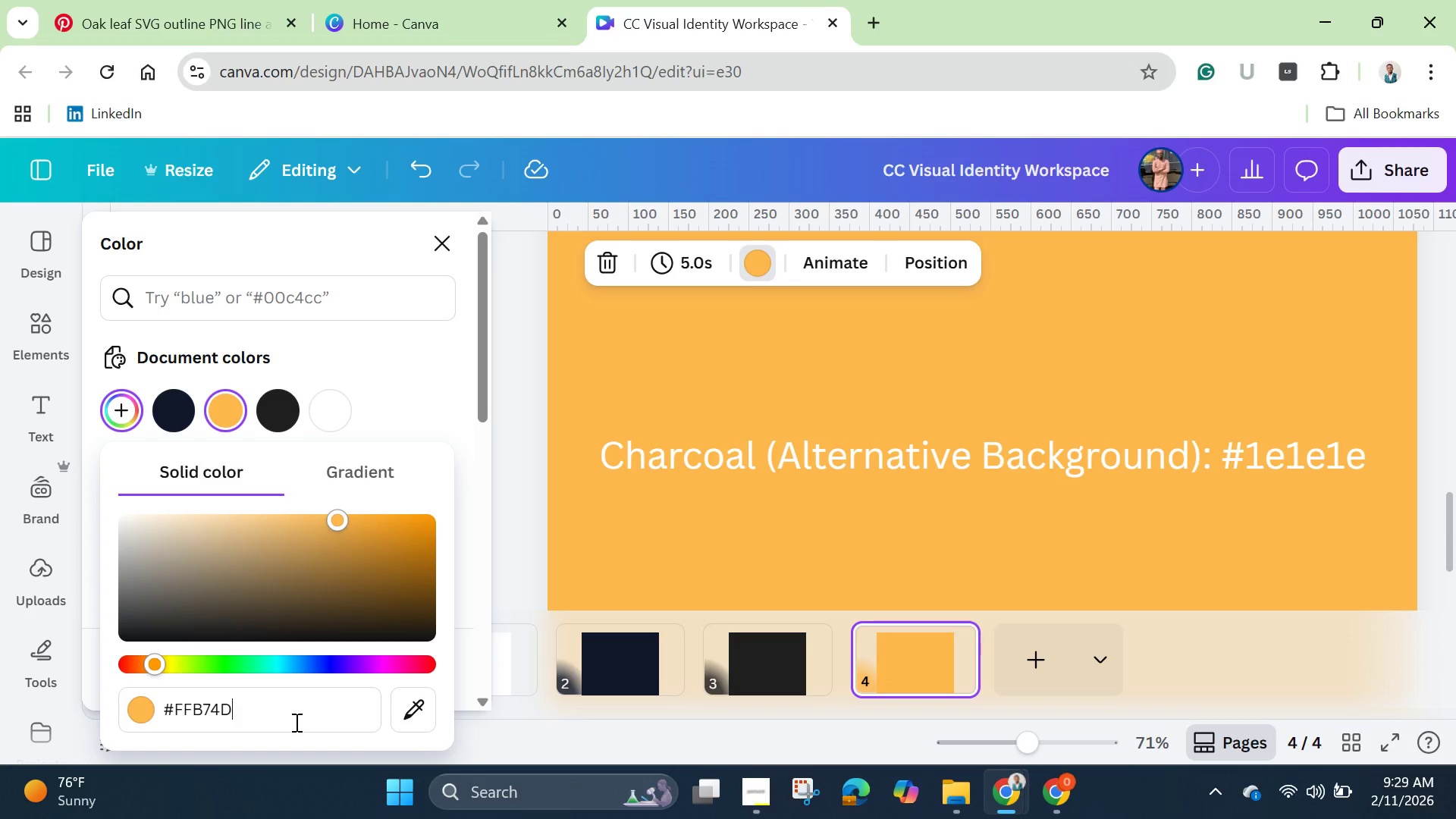 
wait(9.59)
 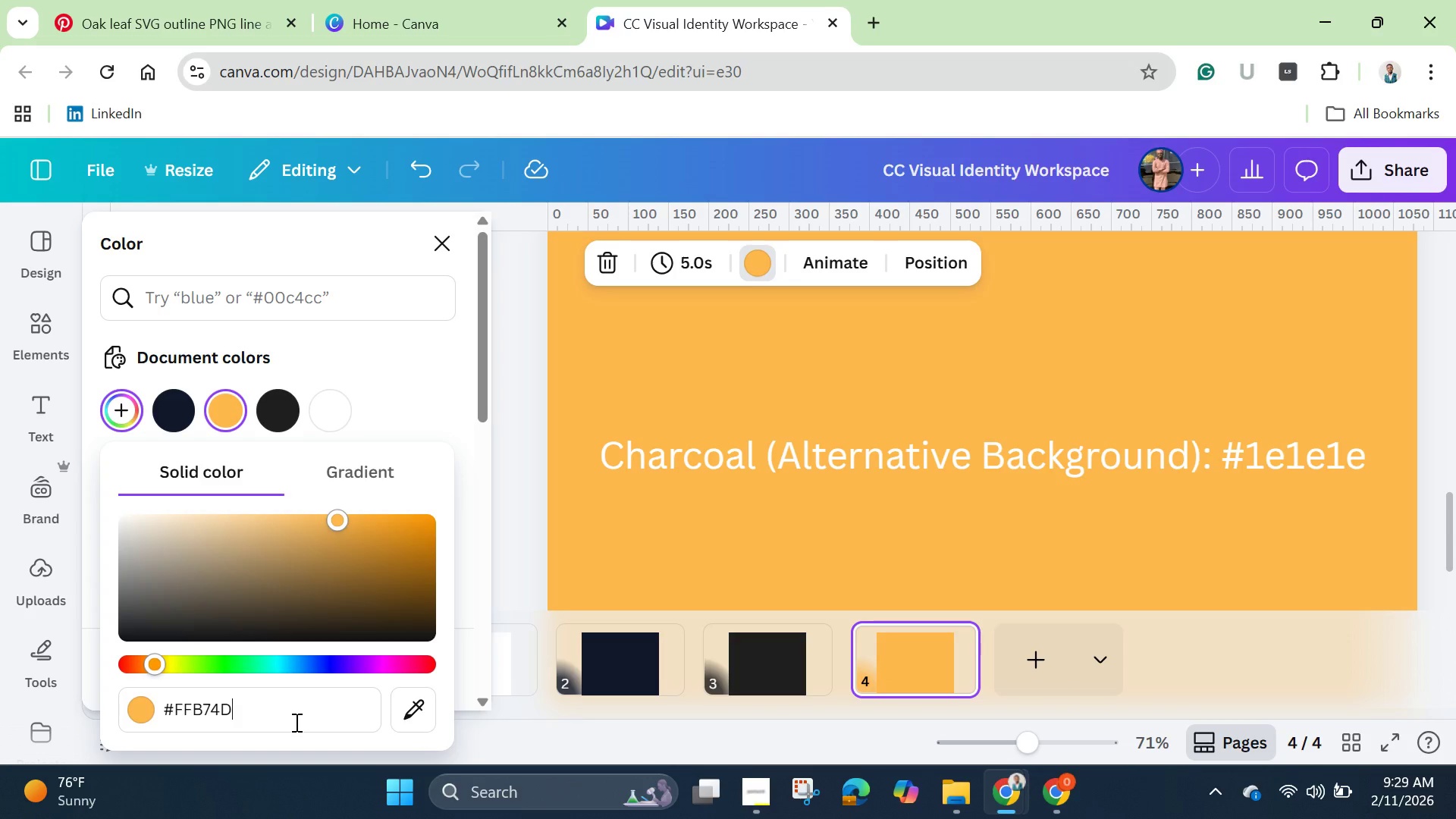 
double_click([215, 712])
 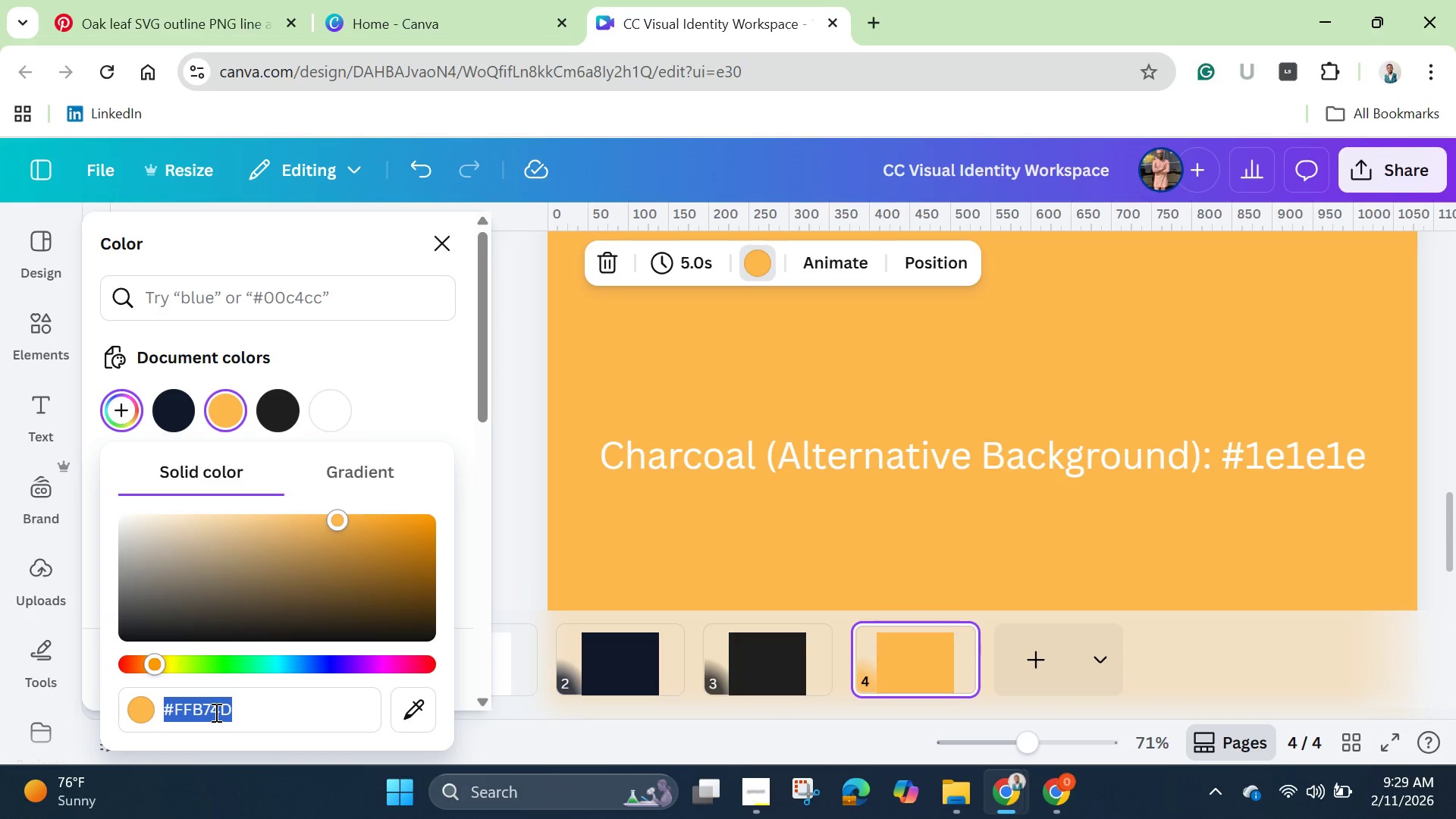 
triple_click([215, 712])
 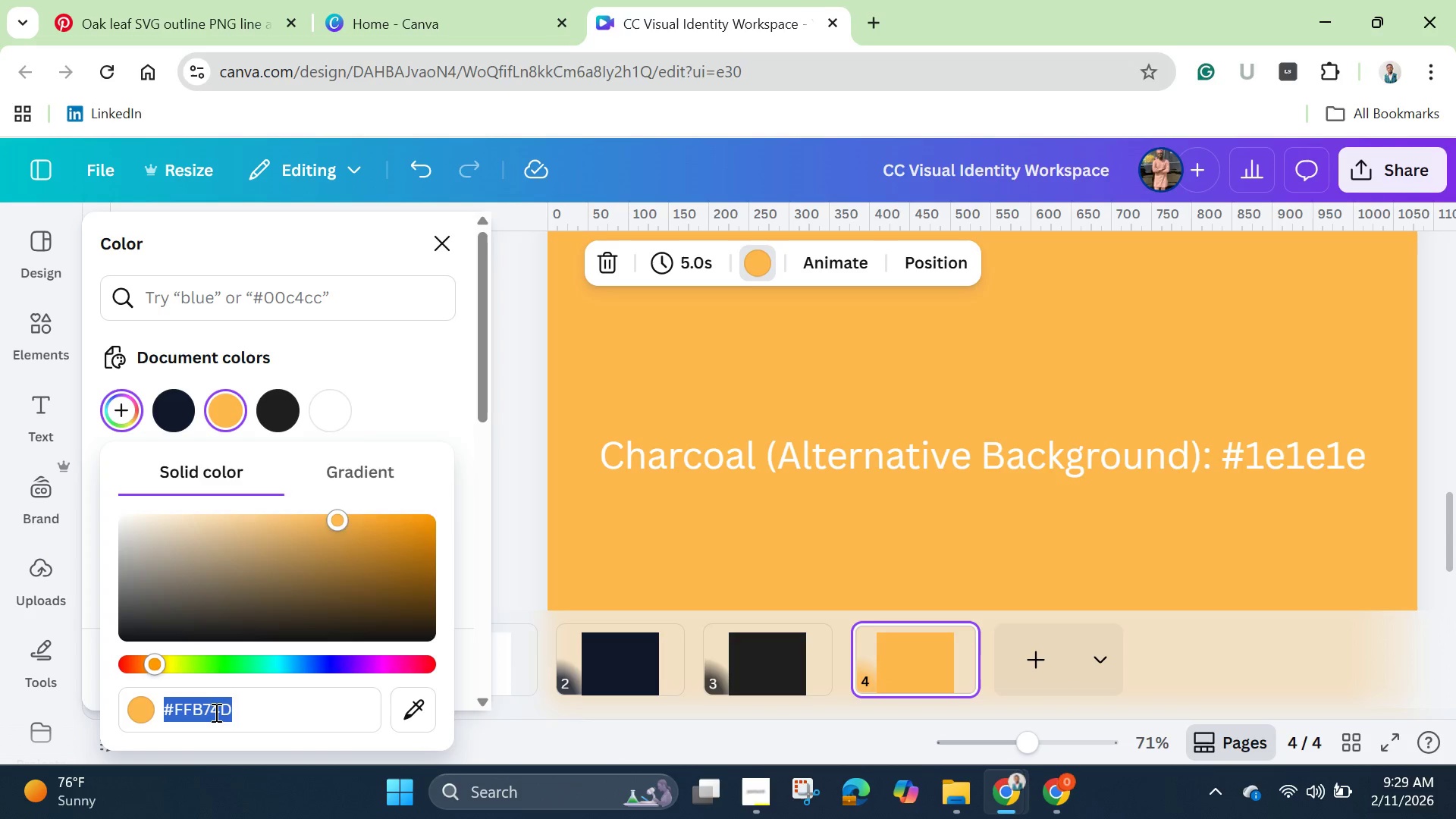 
right_click([215, 712])
 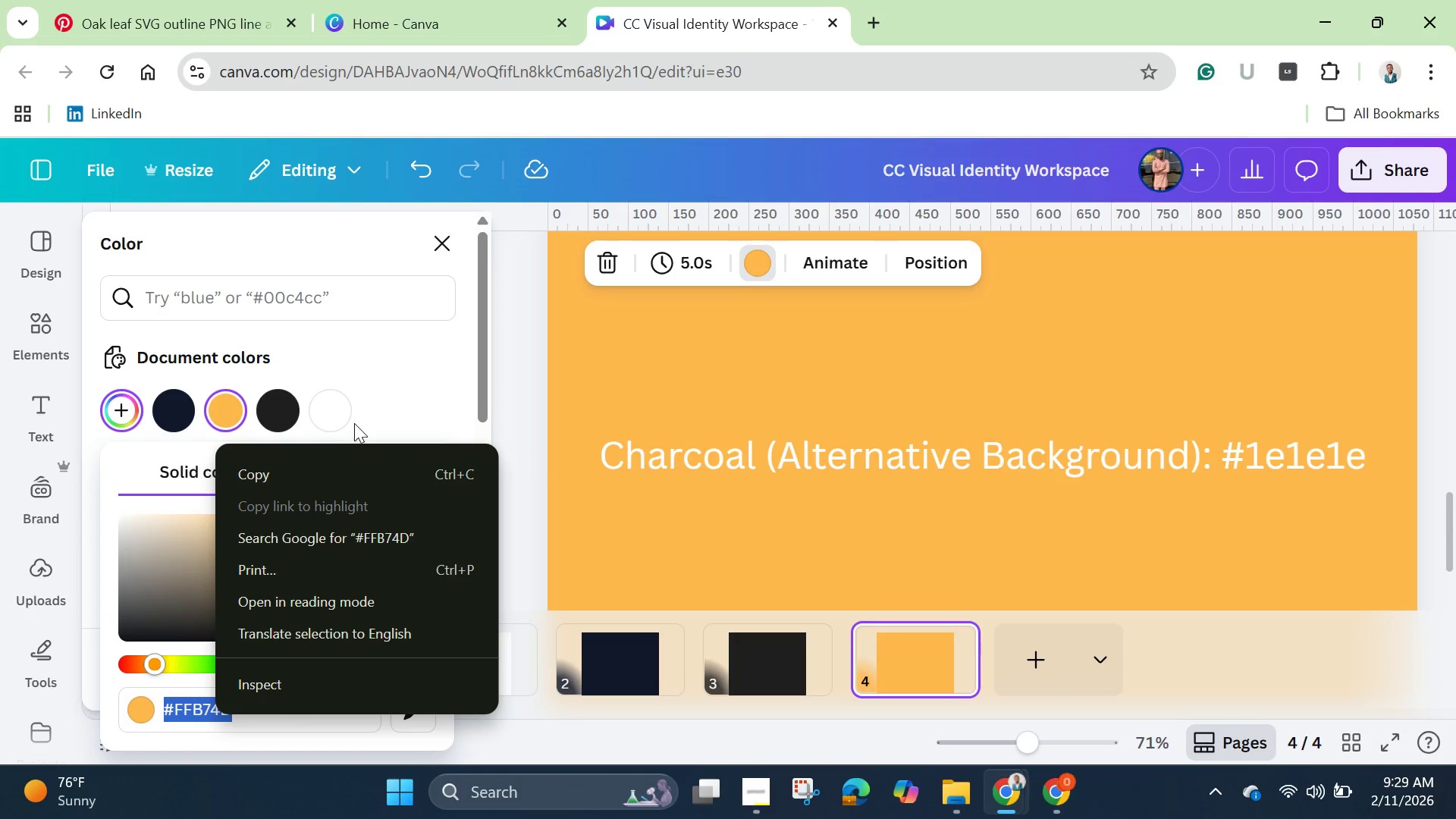 
wait(5.47)
 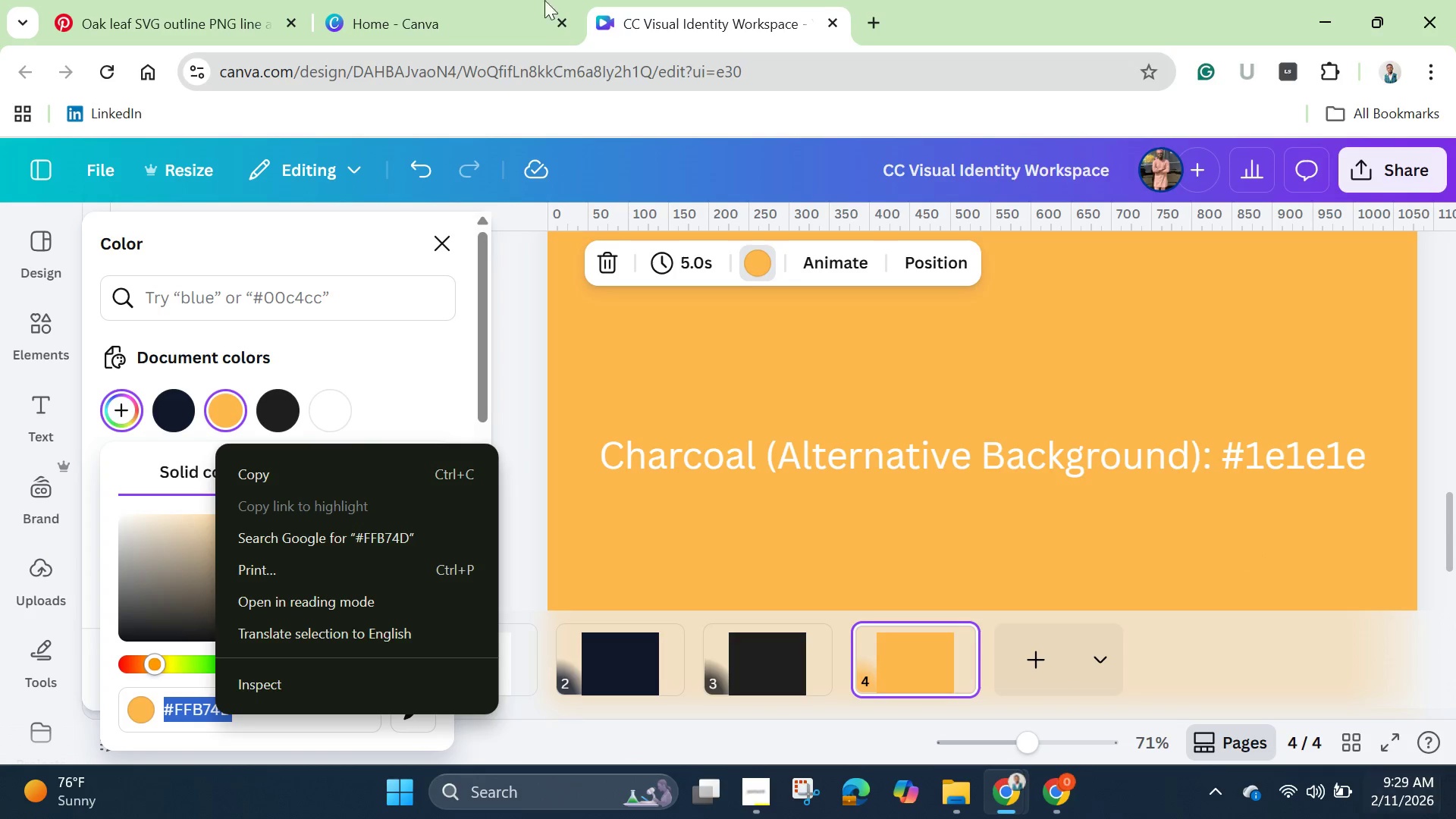 
left_click([366, 467])
 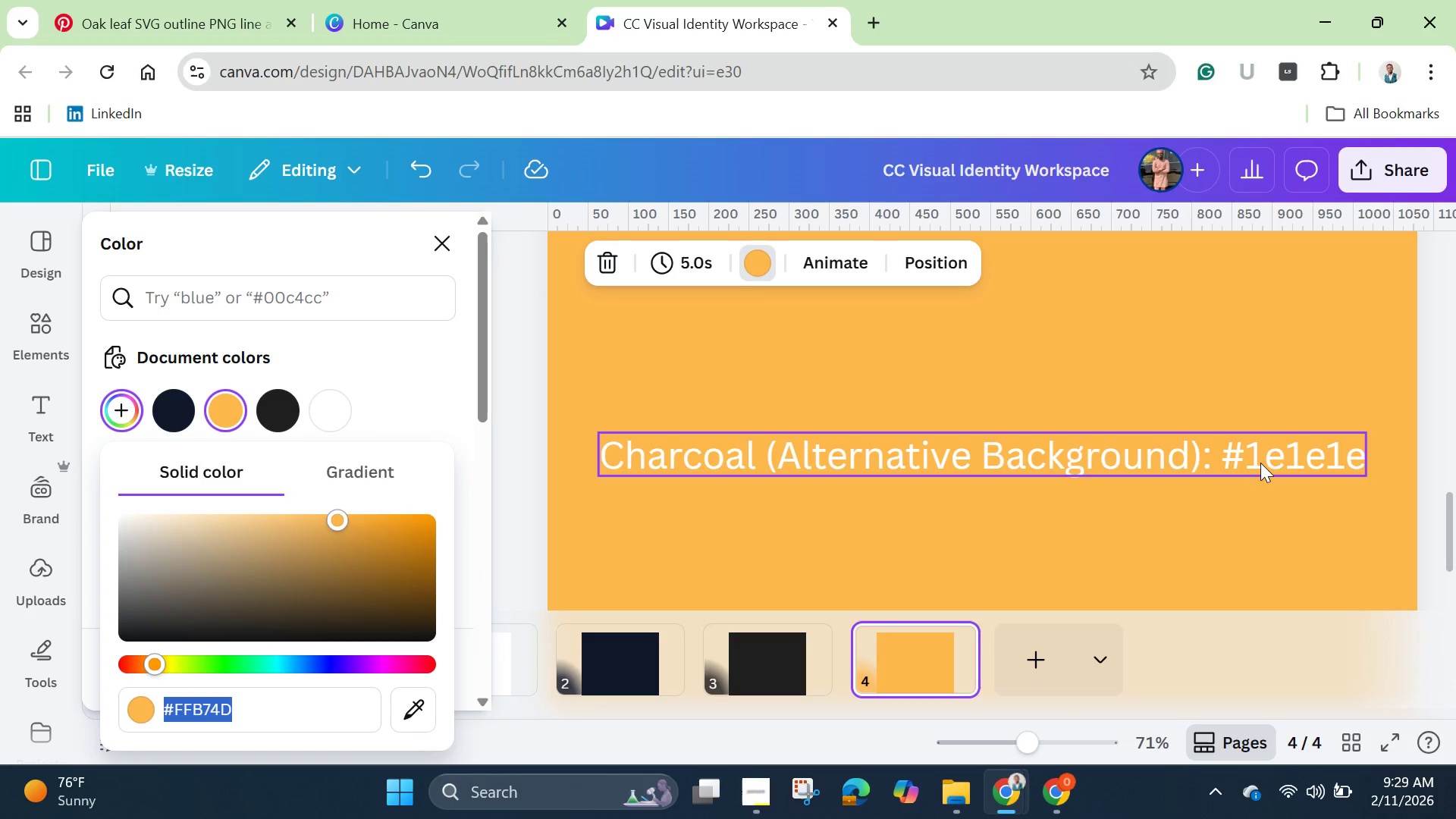 
left_click([1258, 459])
 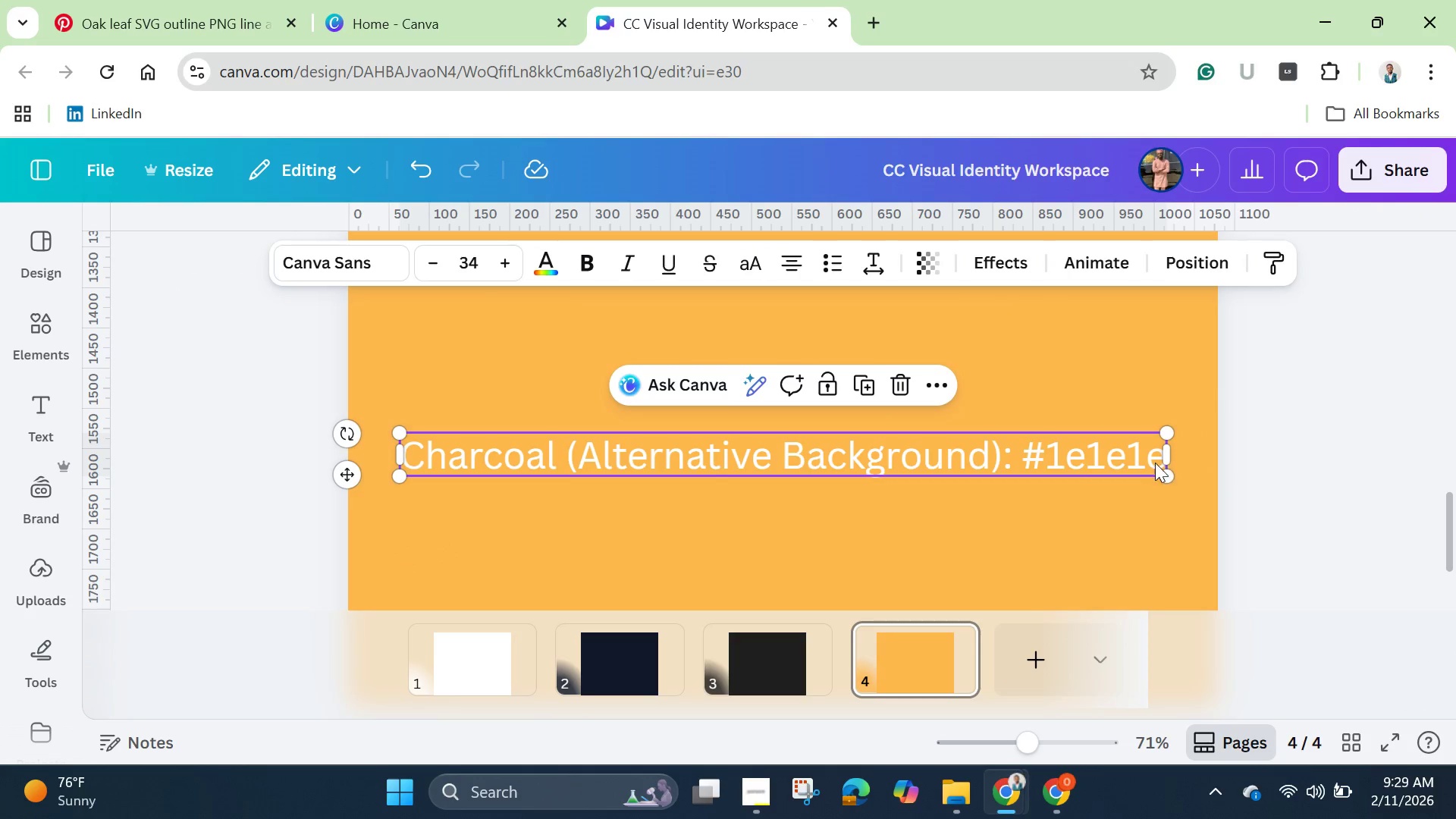 
left_click([1146, 463])
 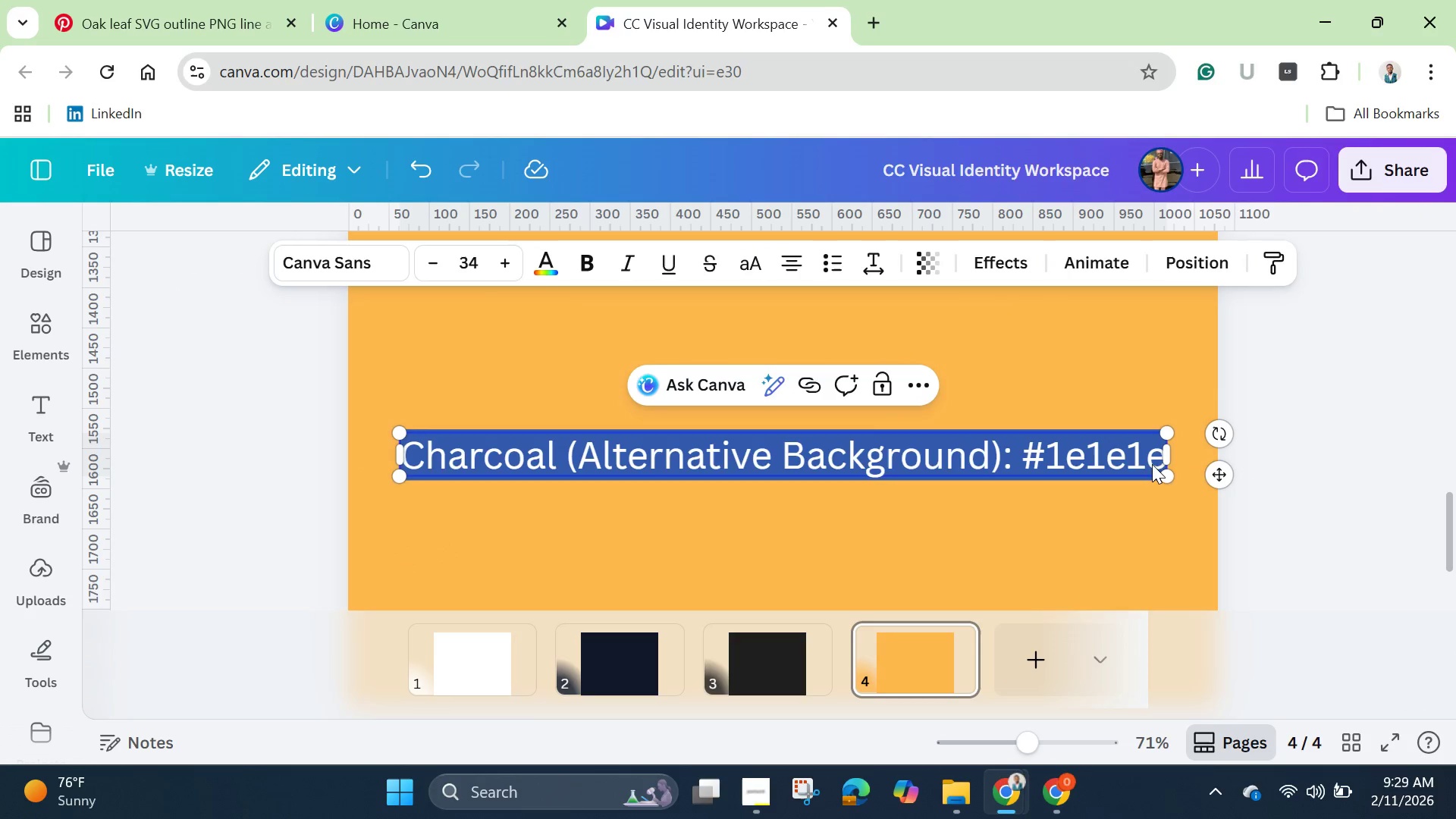 
left_click([1154, 462])
 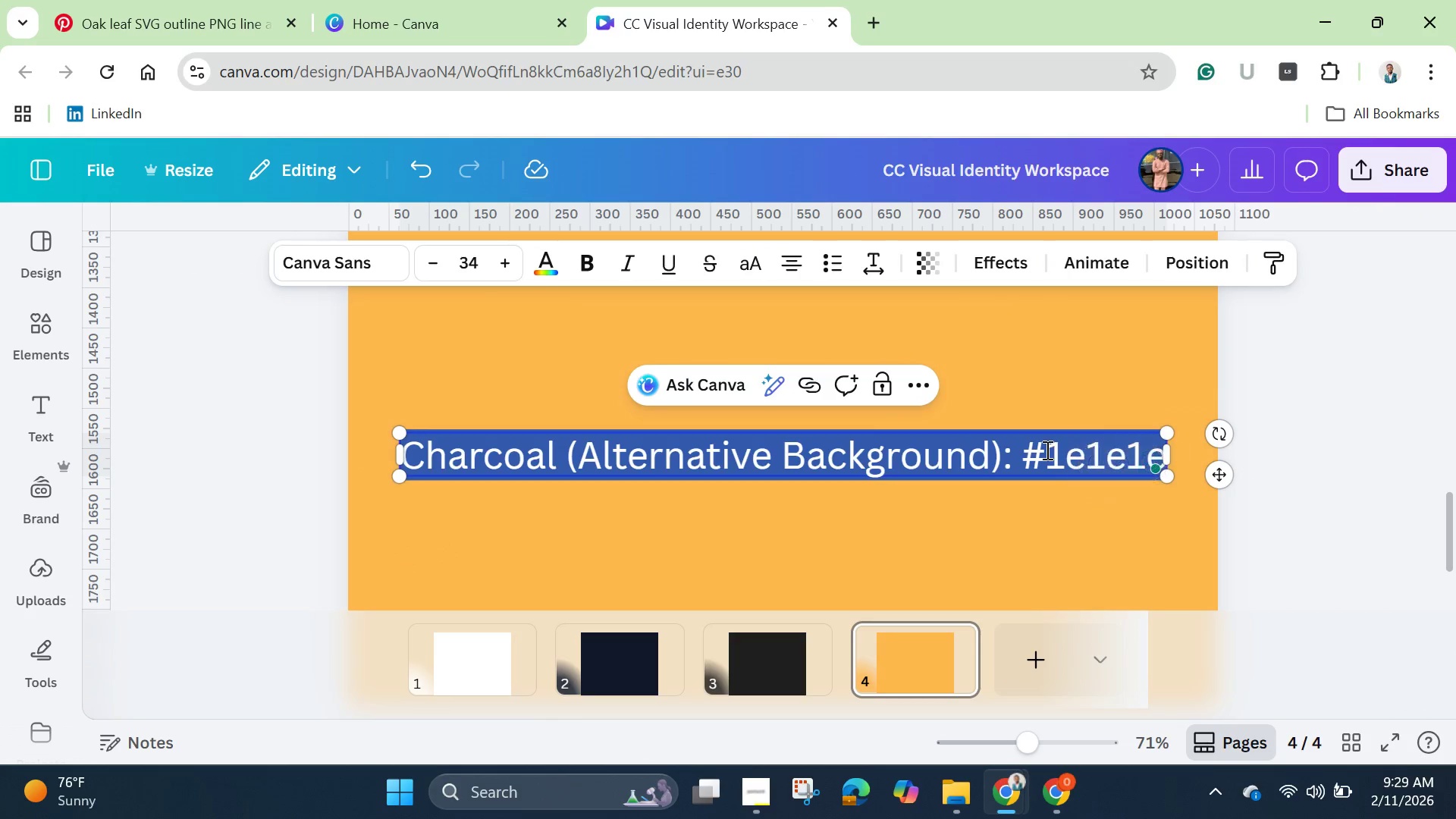 
left_click([1045, 450])
 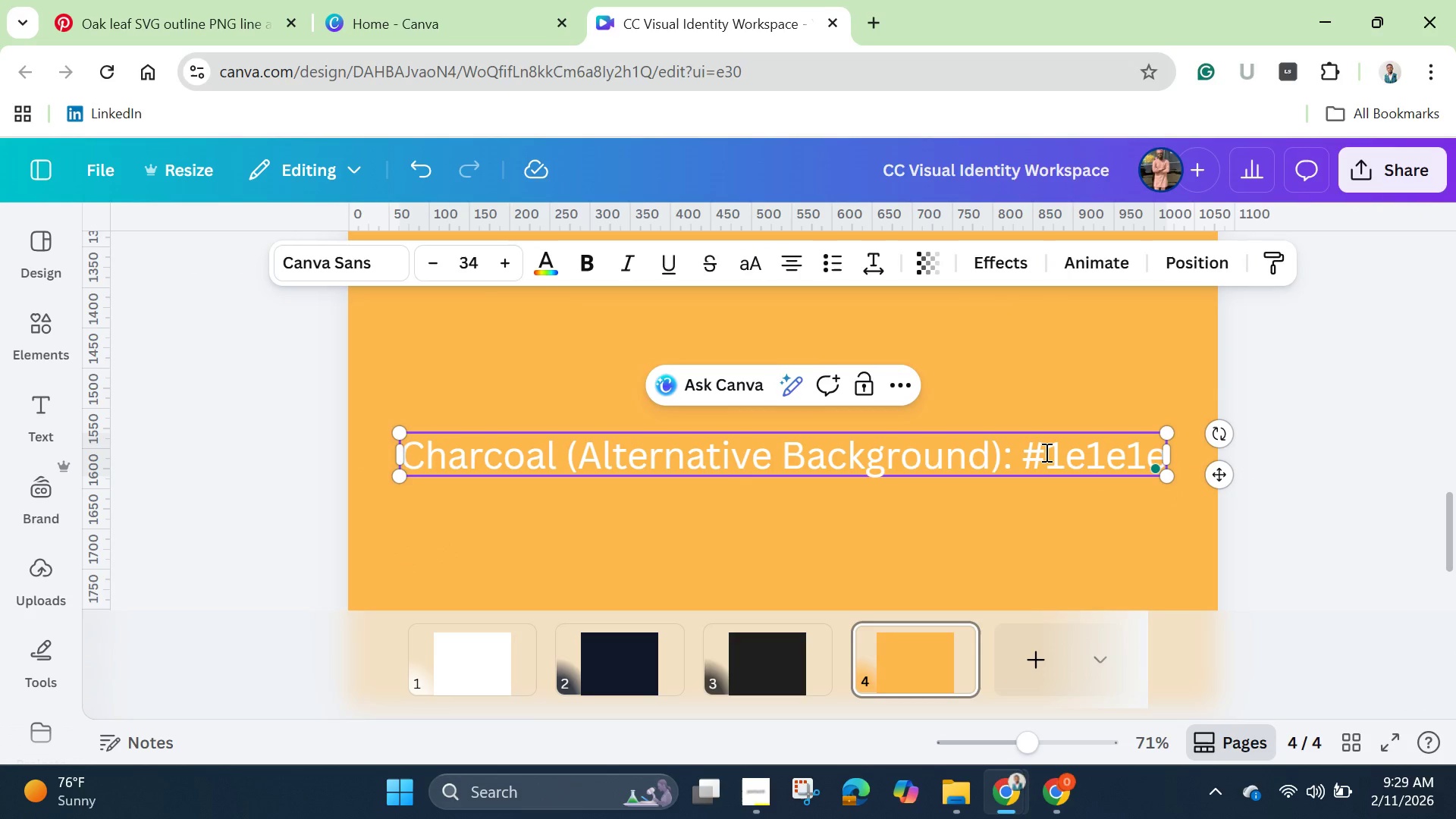 
left_click_drag(start_coordinate=[1045, 452], to_coordinate=[1162, 458])
 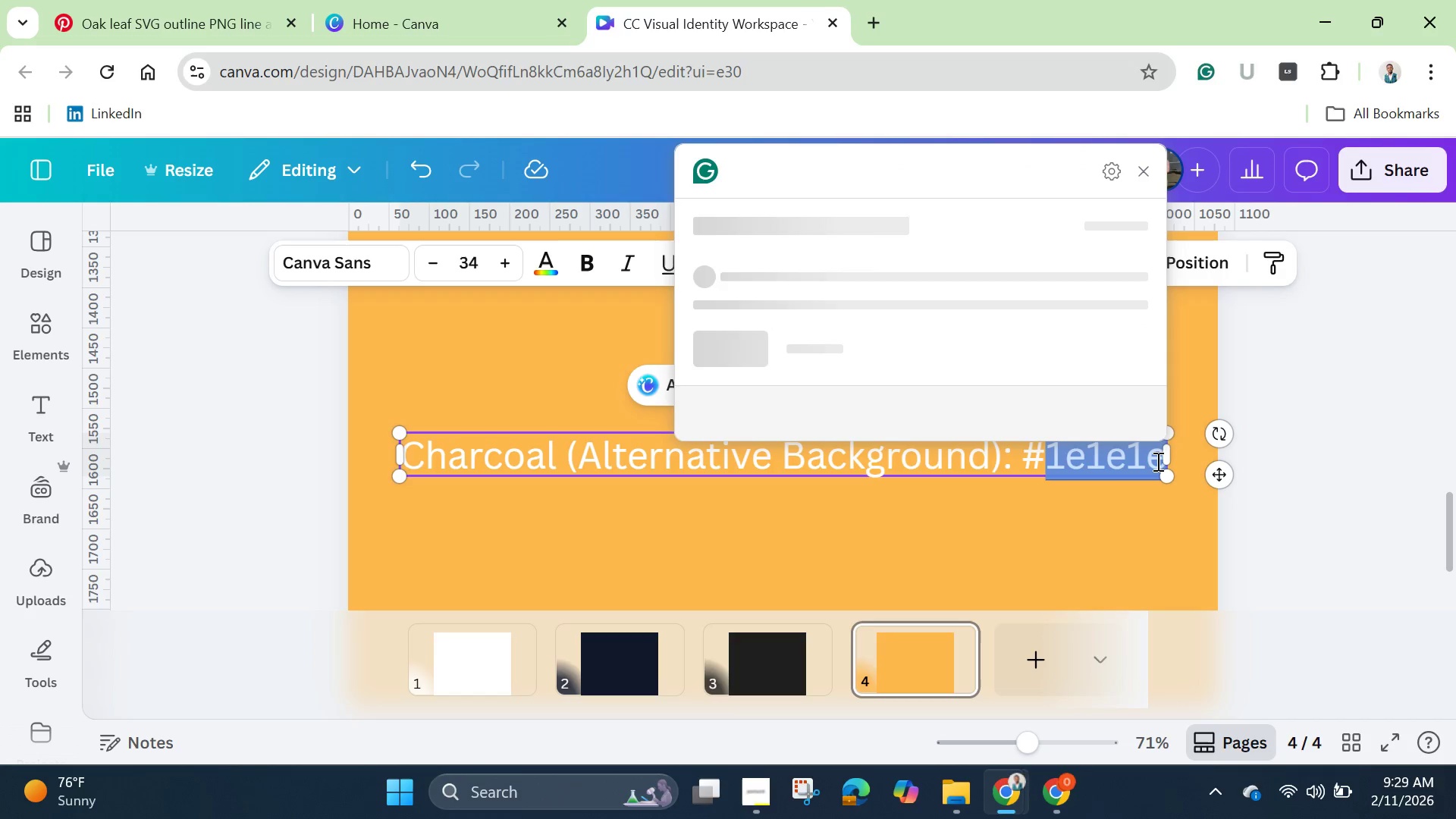 
key(Backspace)
 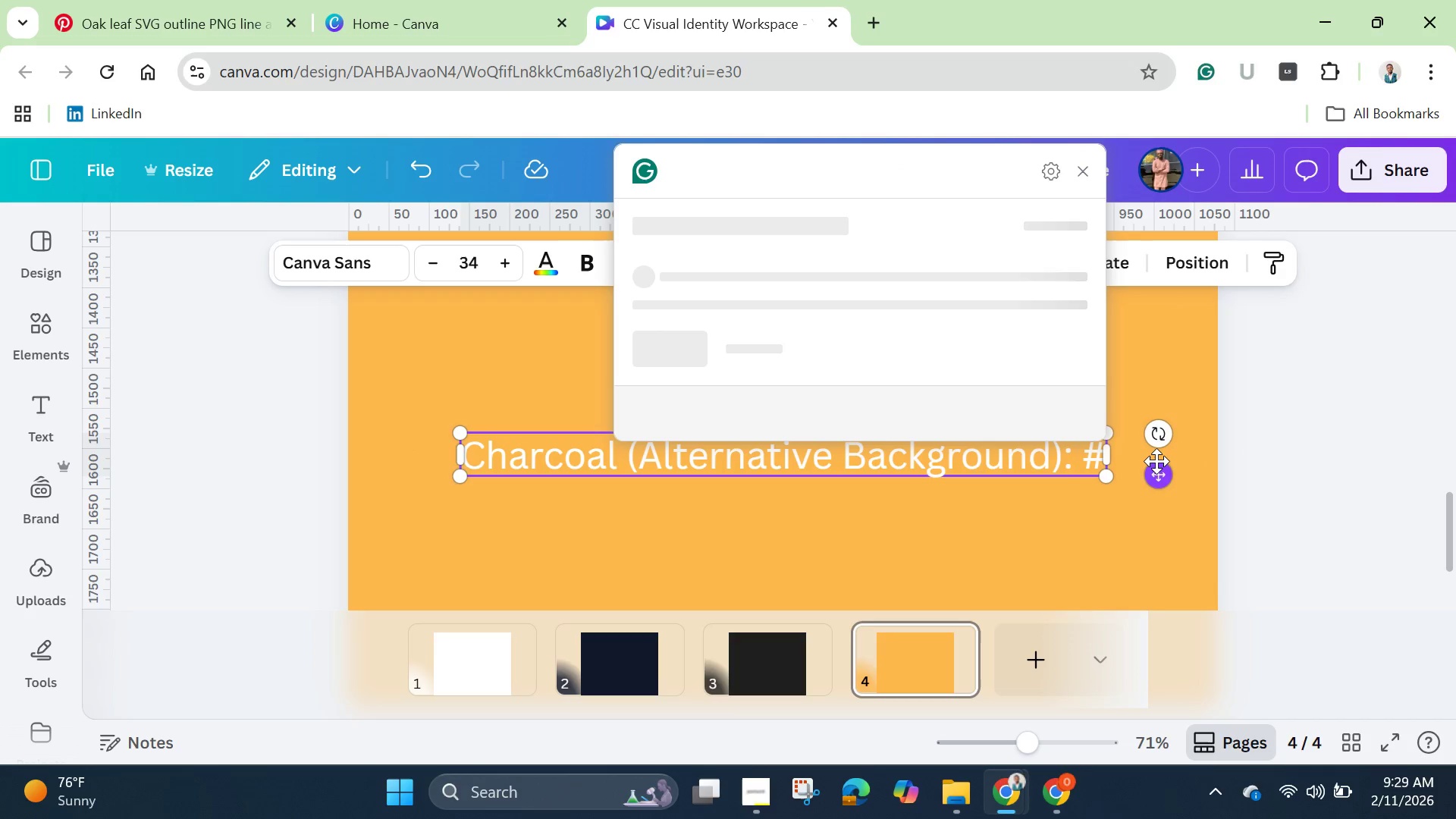 
key(Control+V)
 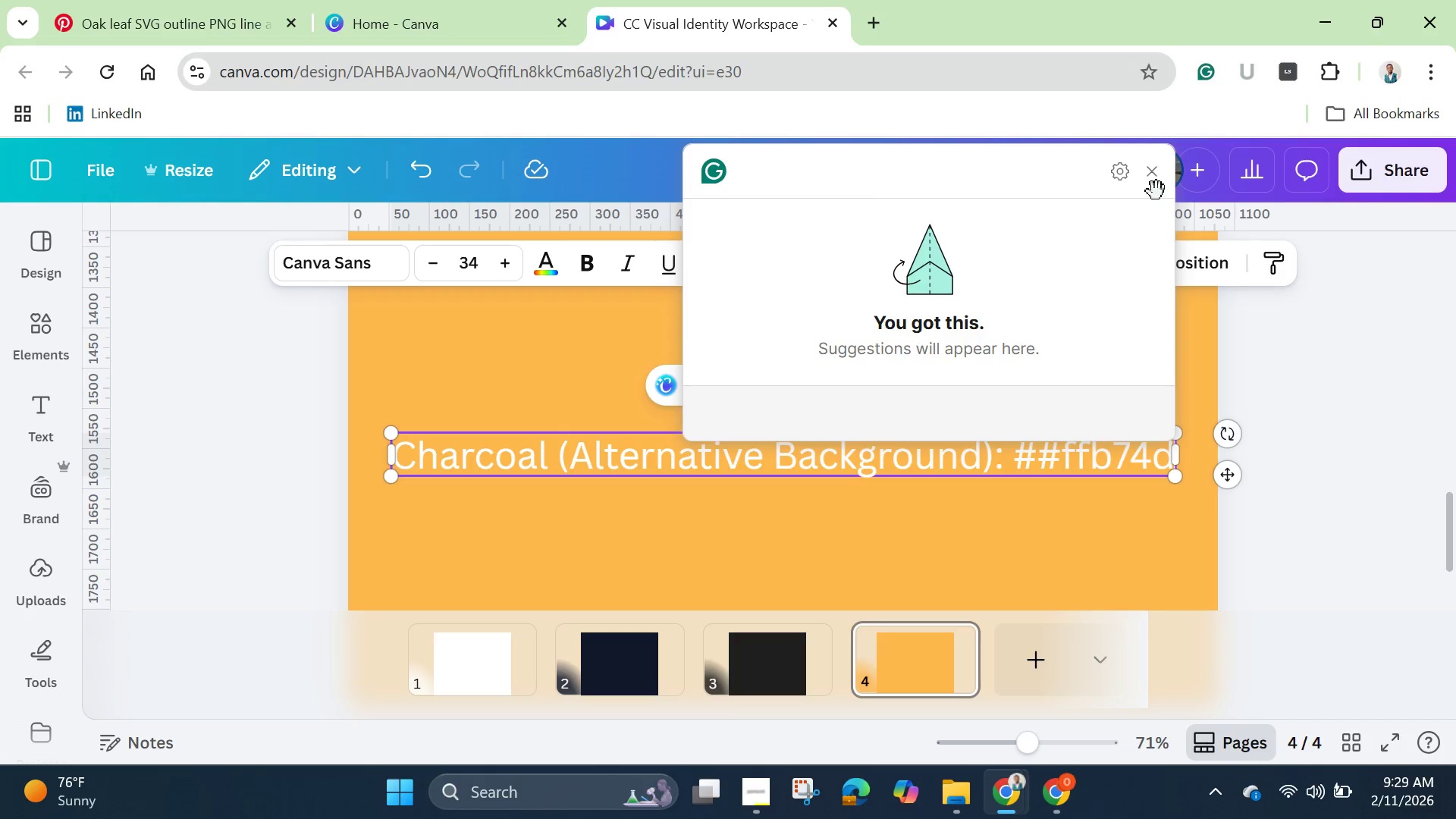 
left_click([1159, 174])
 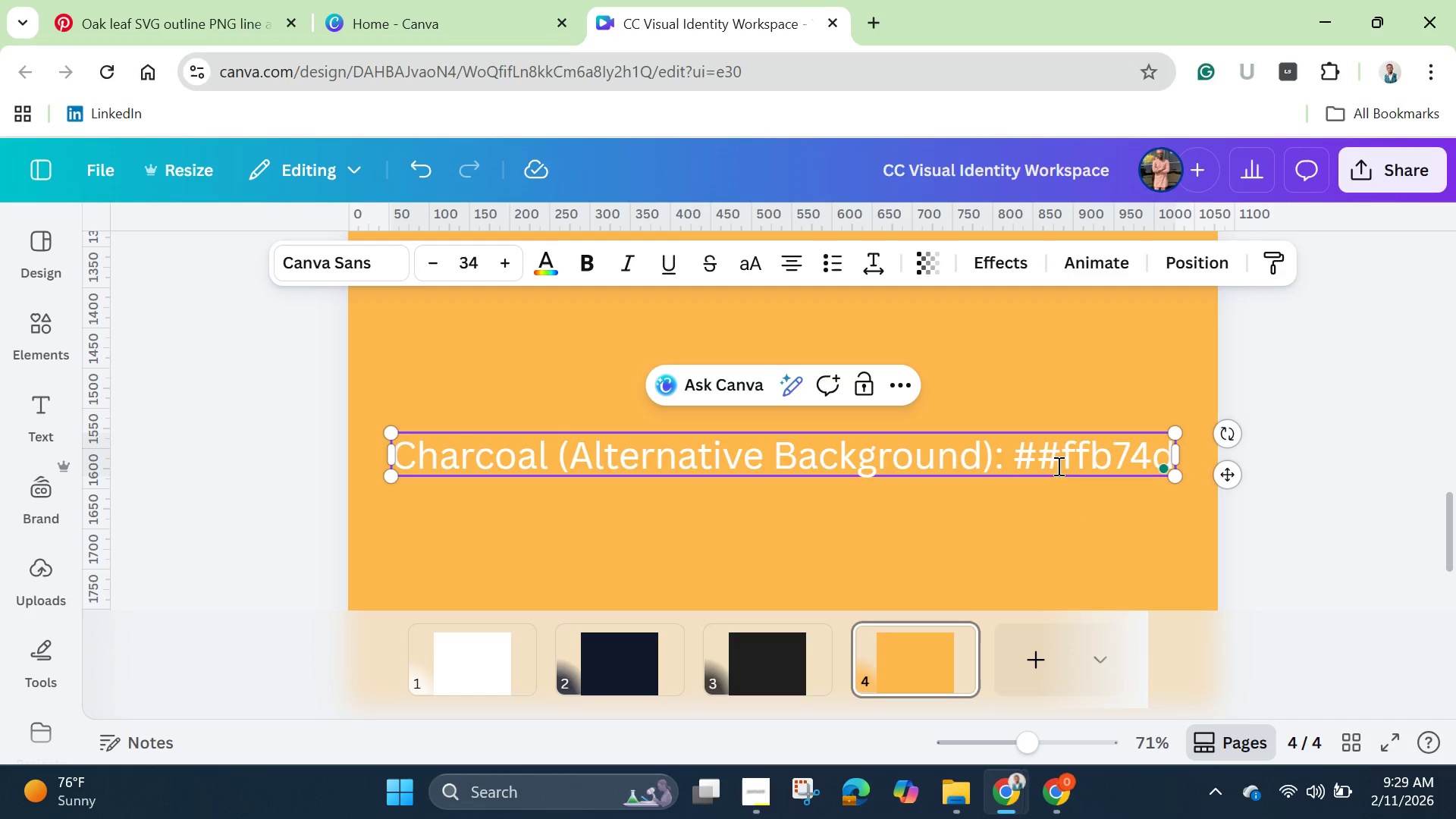 
left_click([1053, 457])
 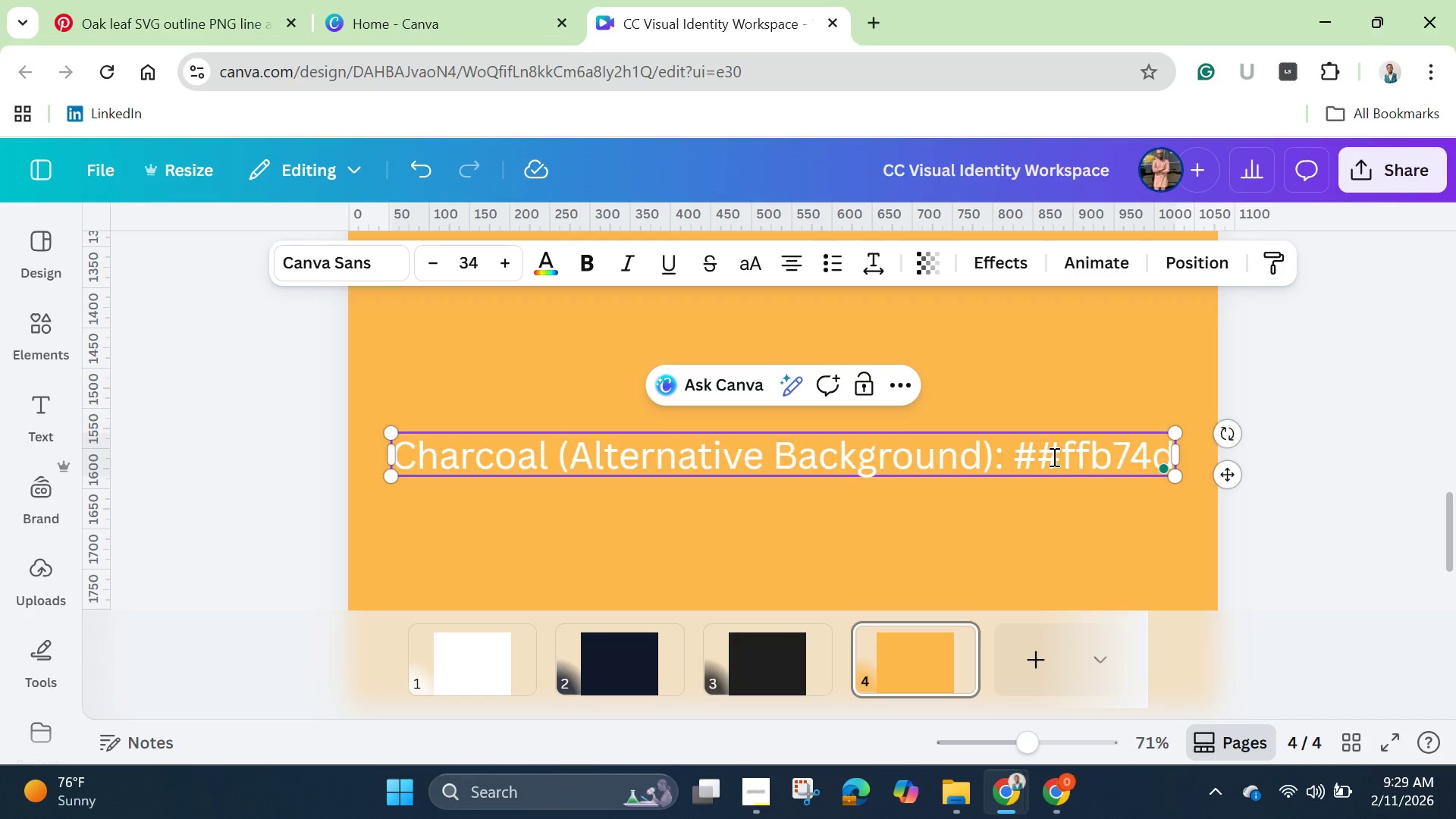 
key(Backspace)
 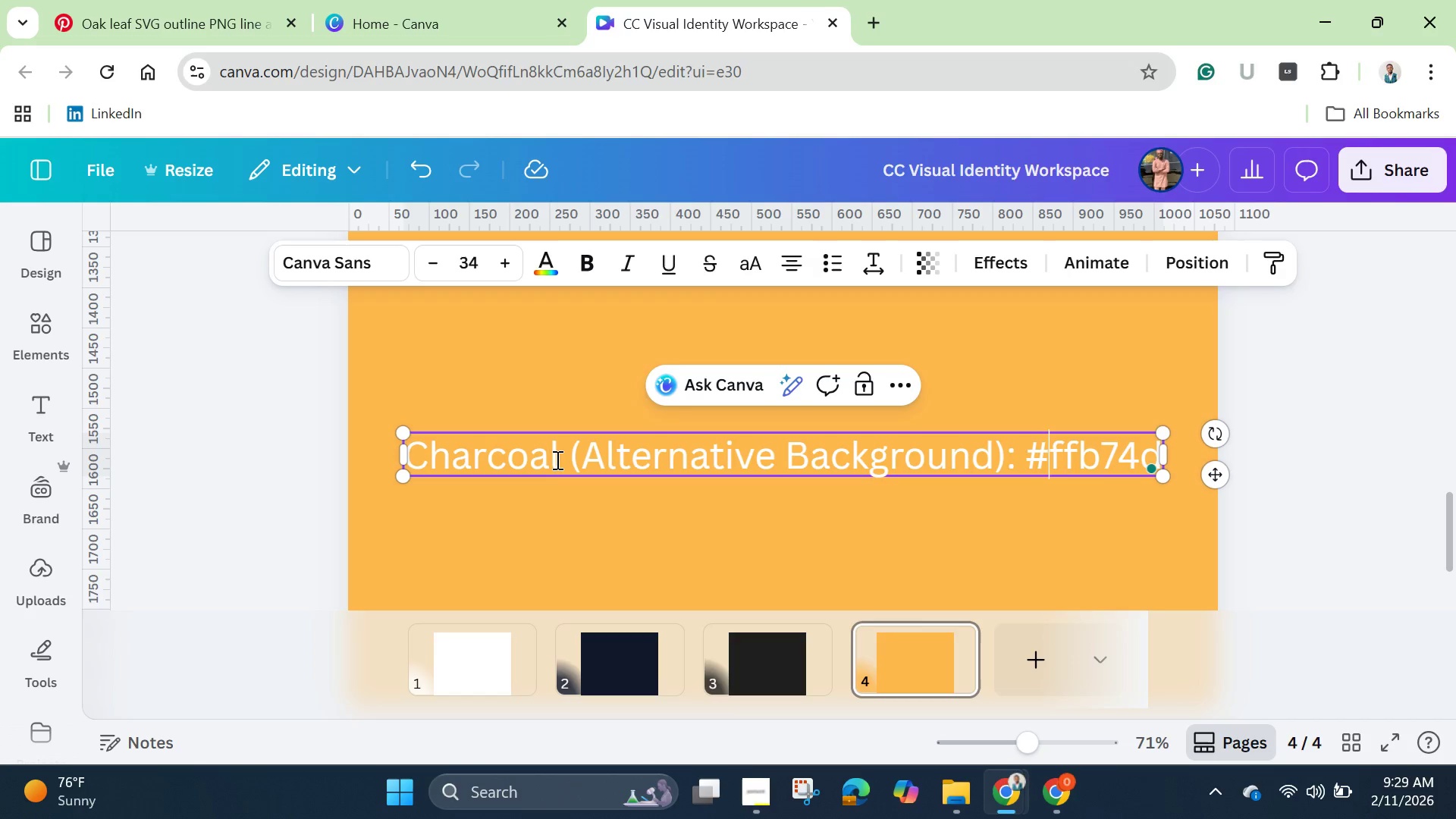 
wait(5.81)
 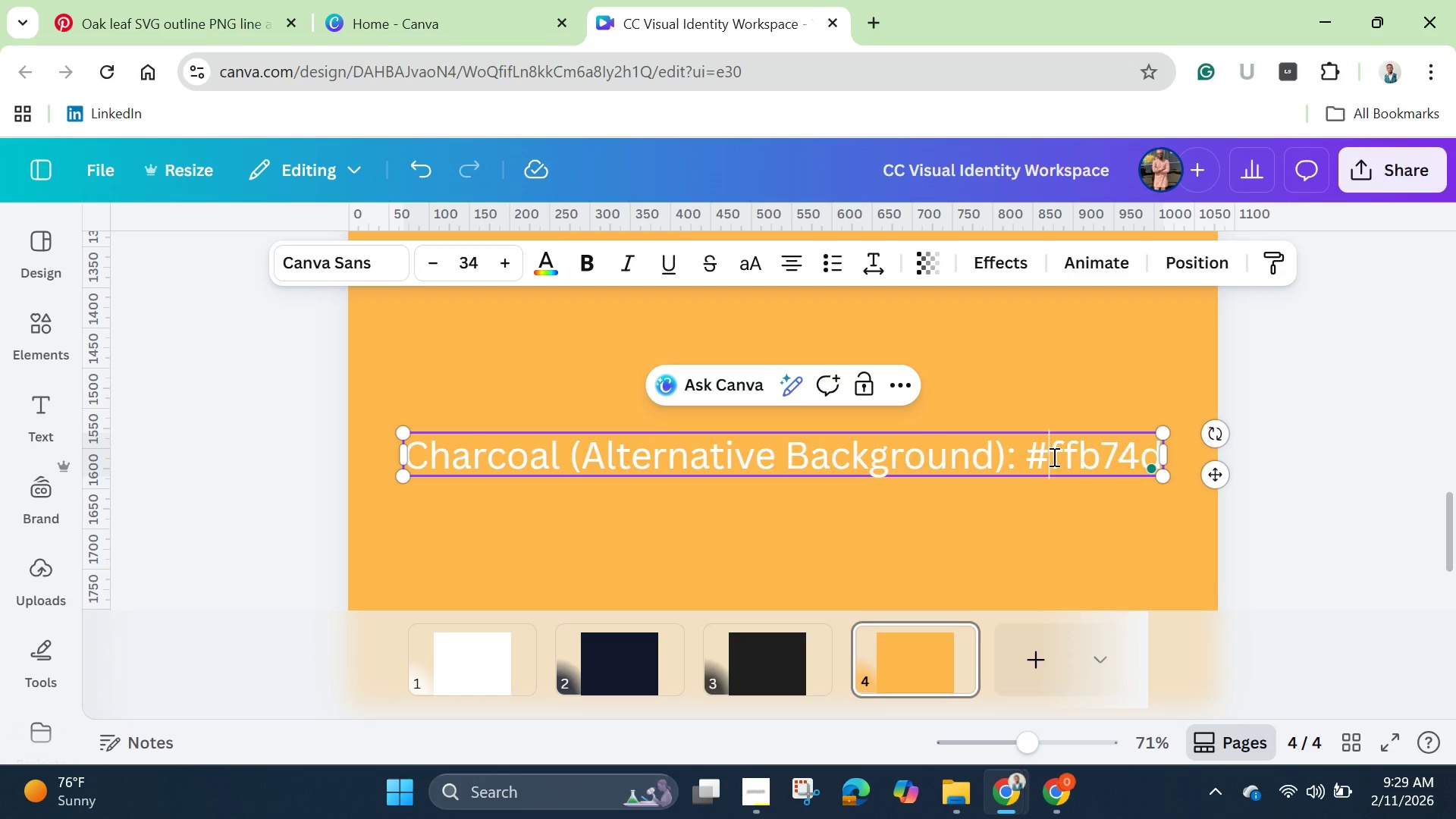 
left_click_drag(start_coordinate=[1004, 463], to_coordinate=[396, 471])
 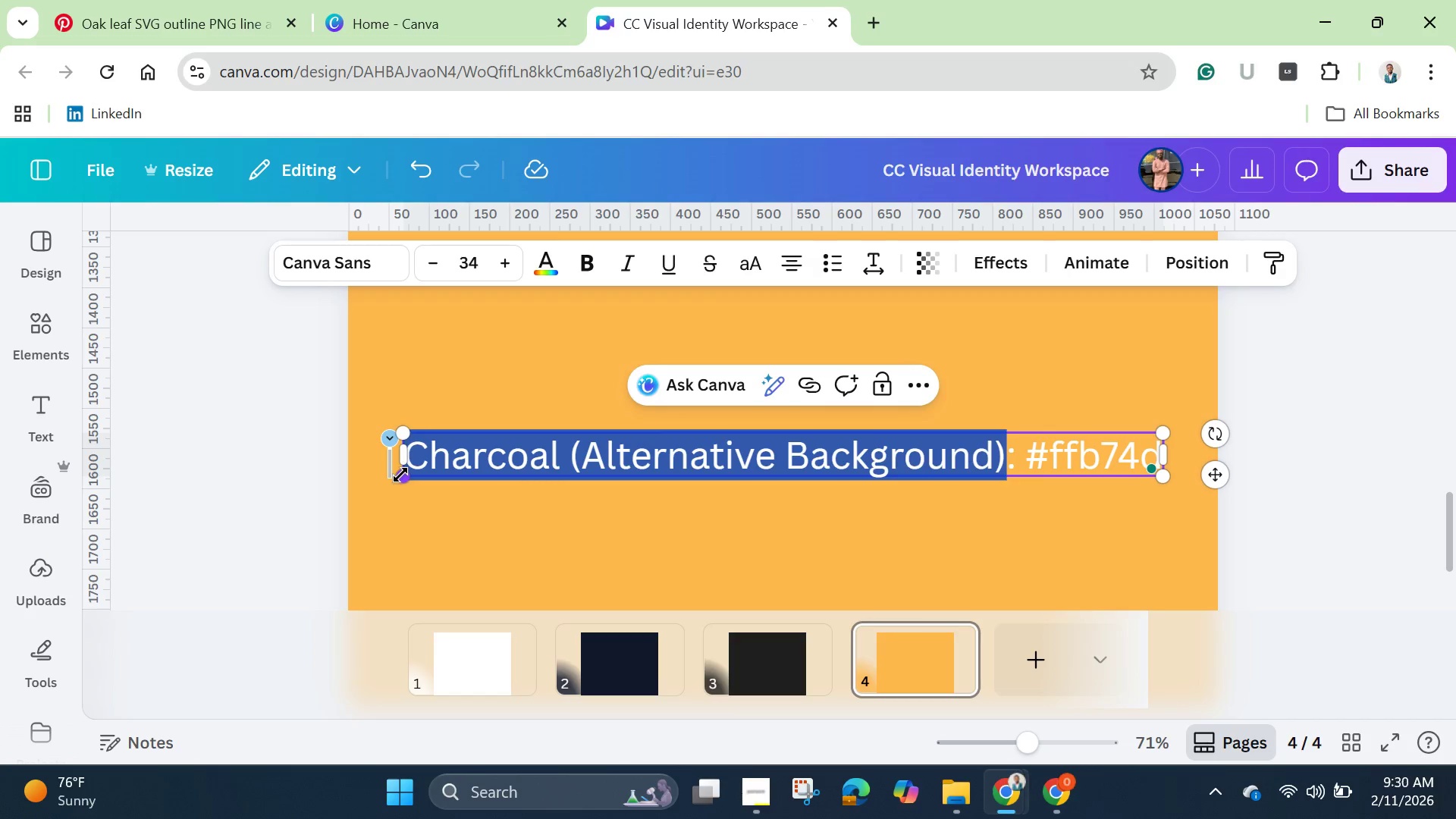 
key(Backspace)
 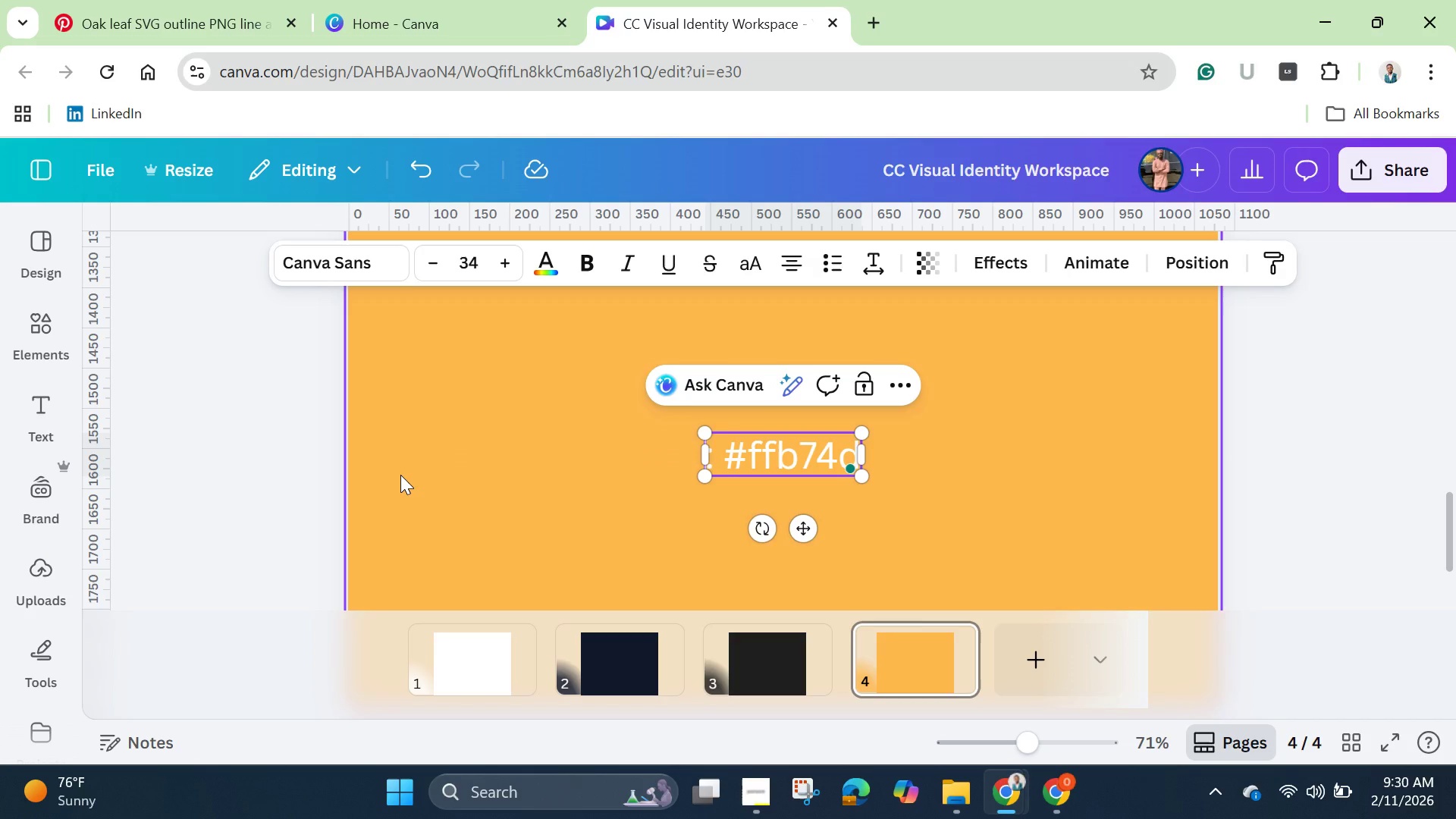 
type(Soft Amber (Accent/Action))
 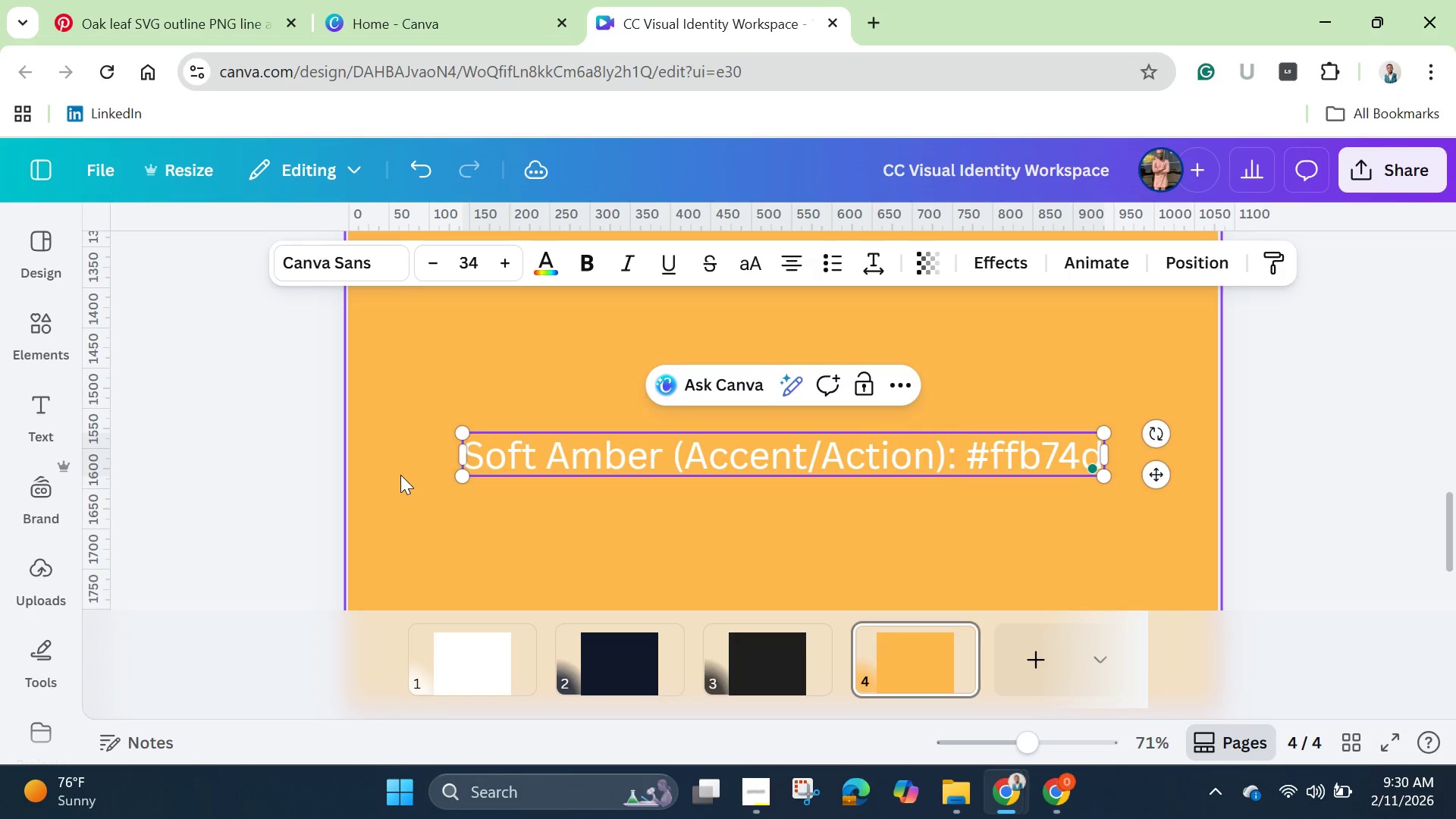 
wait(19.3)
 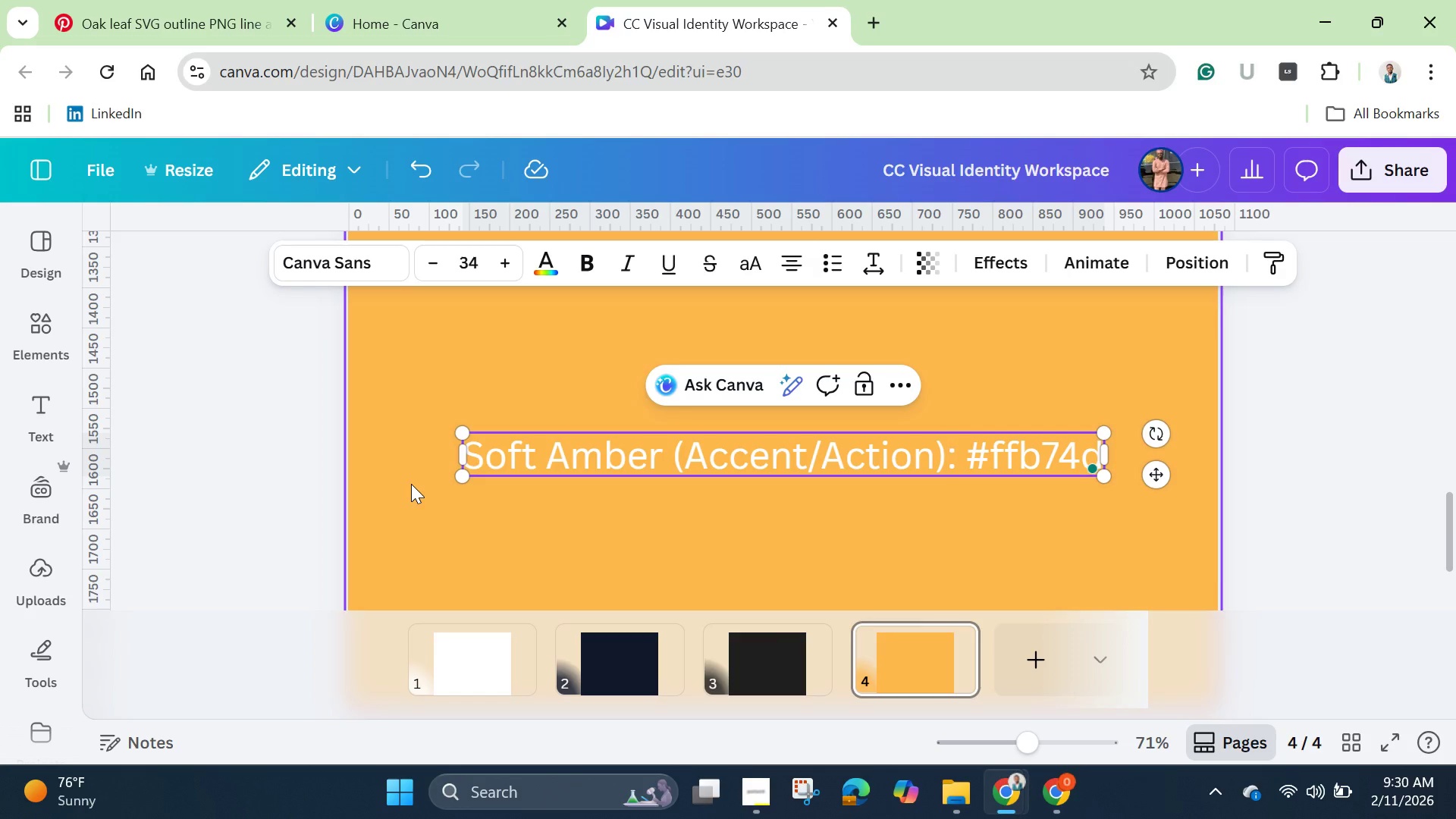 
left_click([908, 541])
 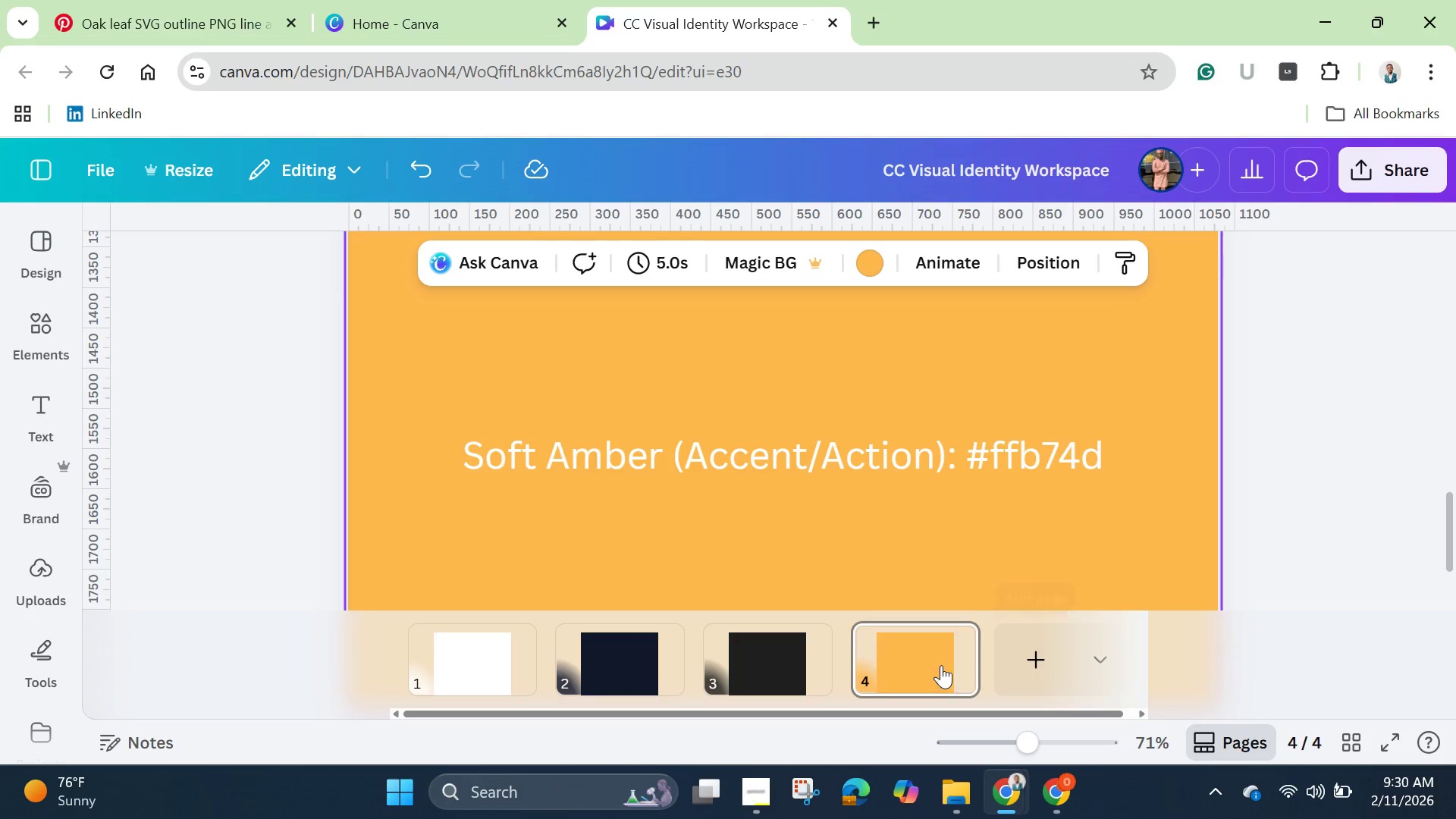 
right_click([940, 665])
 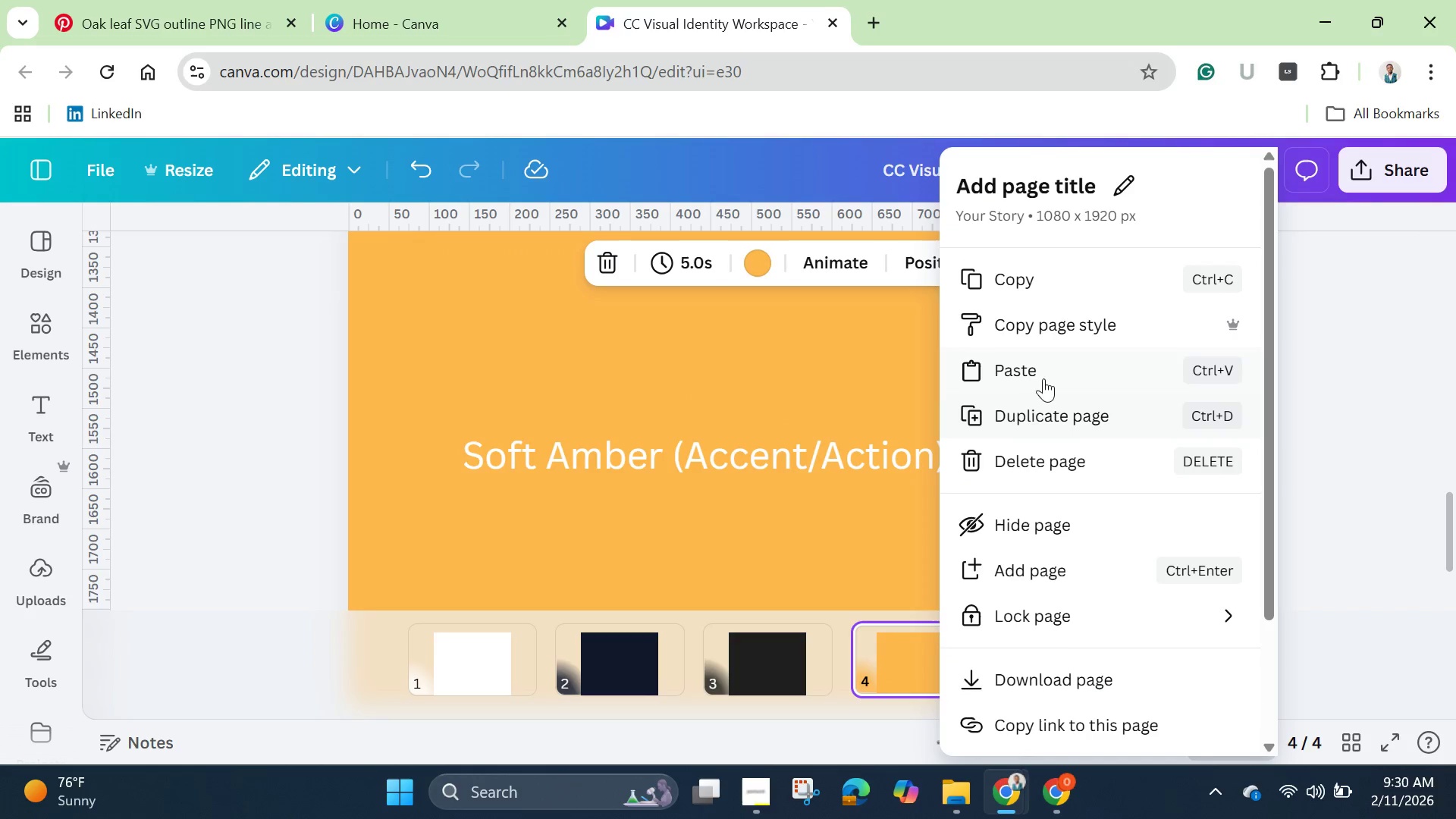 
left_click([1052, 408])
 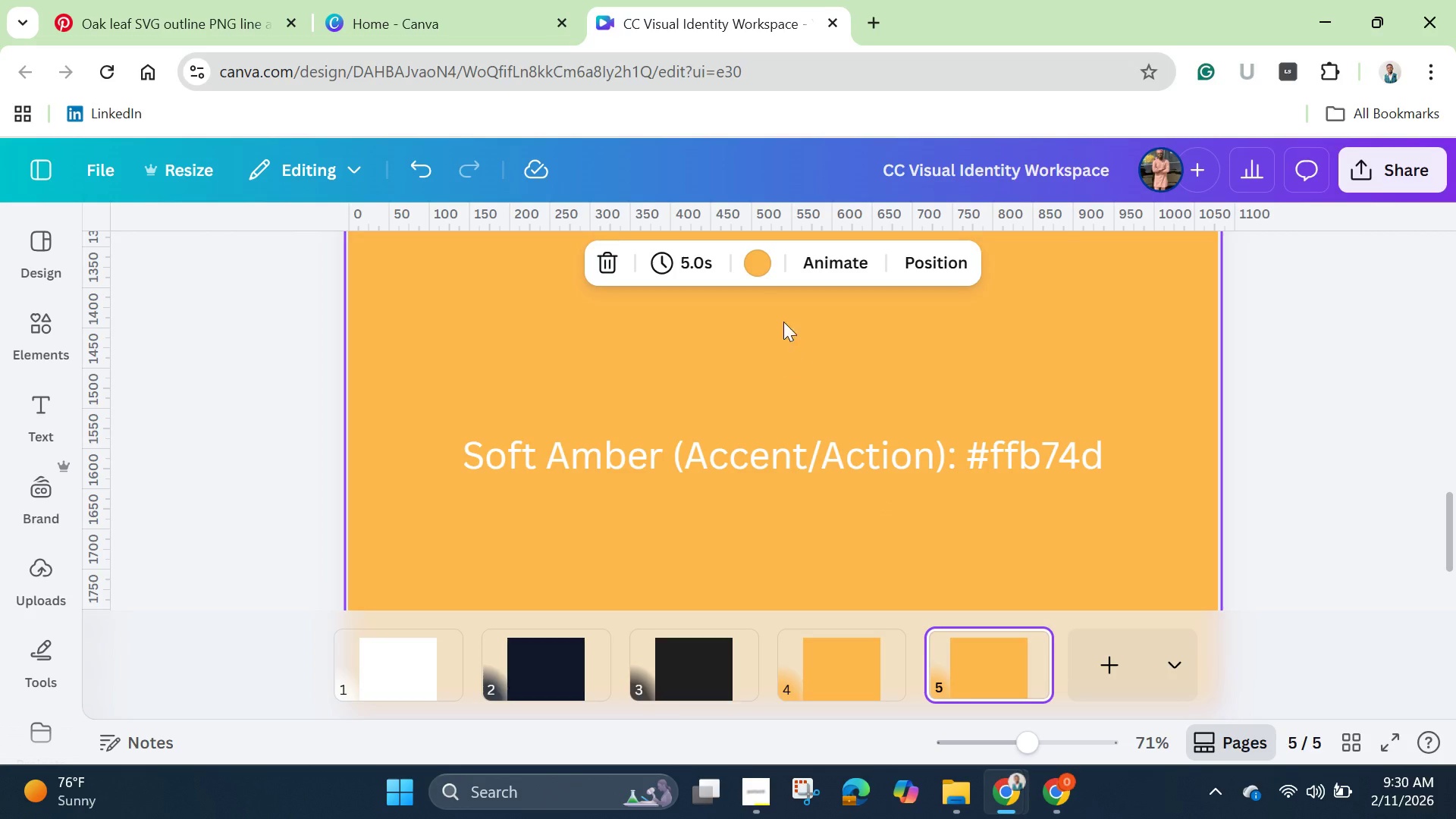 
double_click([758, 271])
 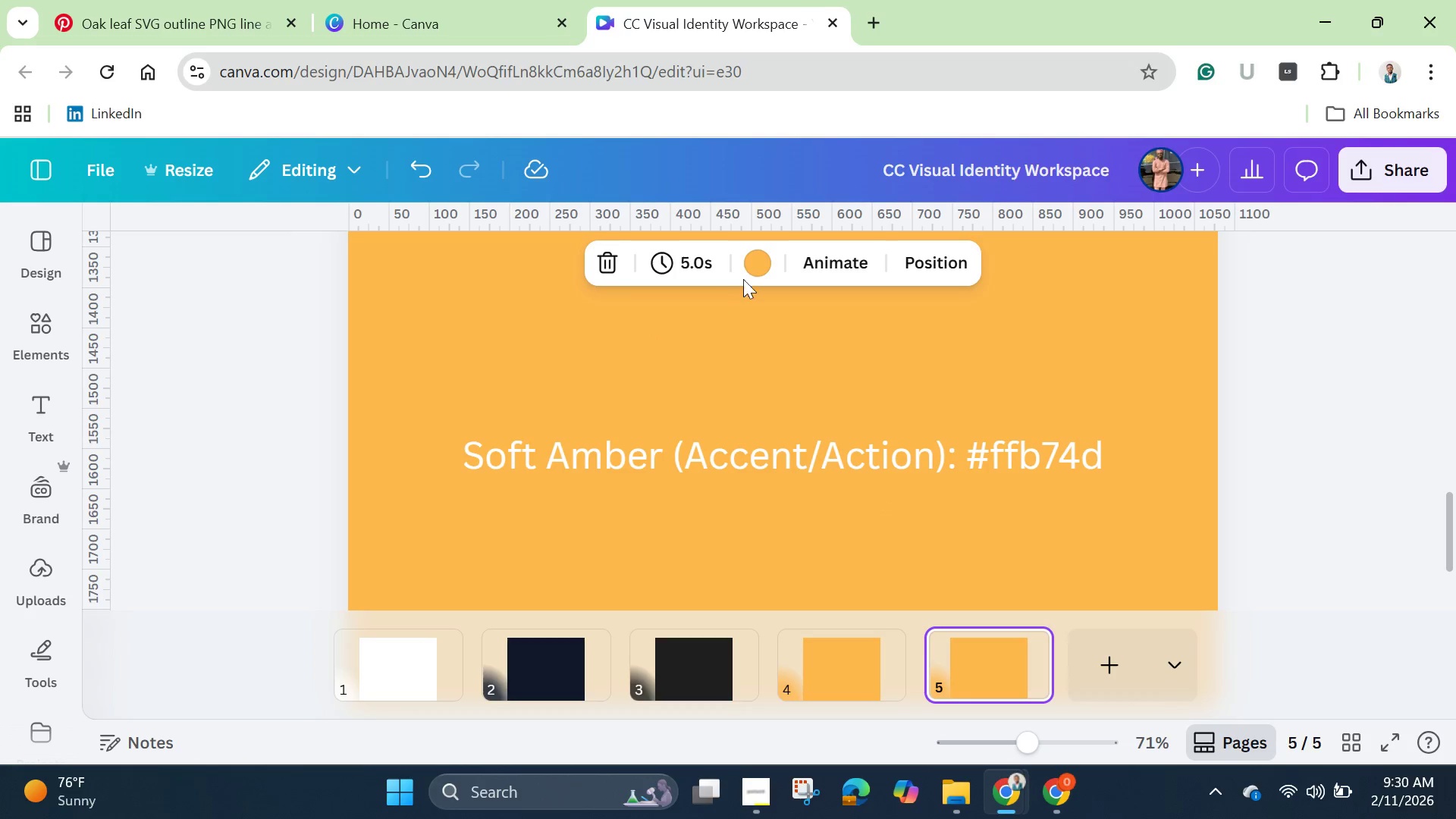 
left_click([755, 268])
 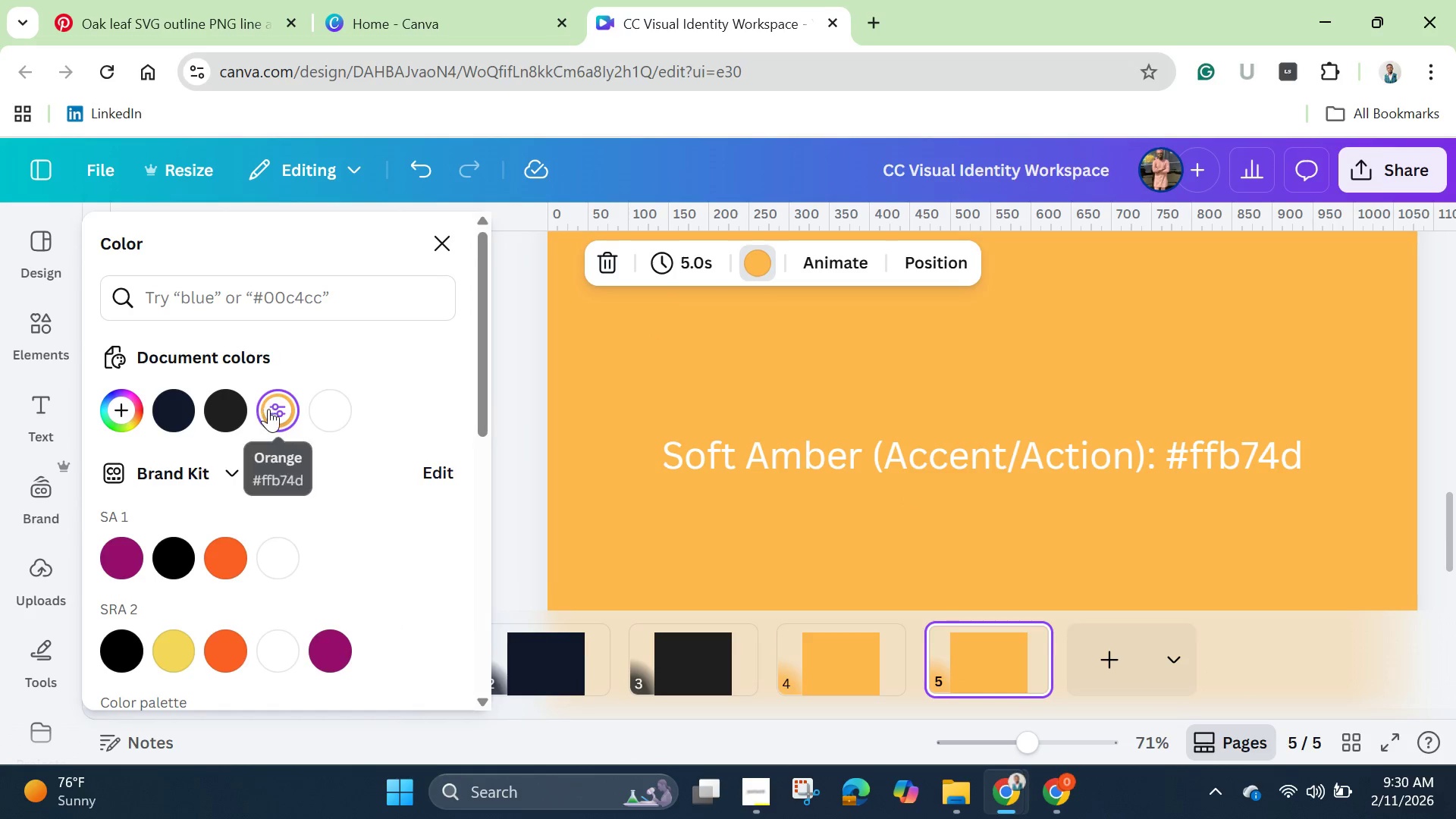 
double_click([271, 409])
 